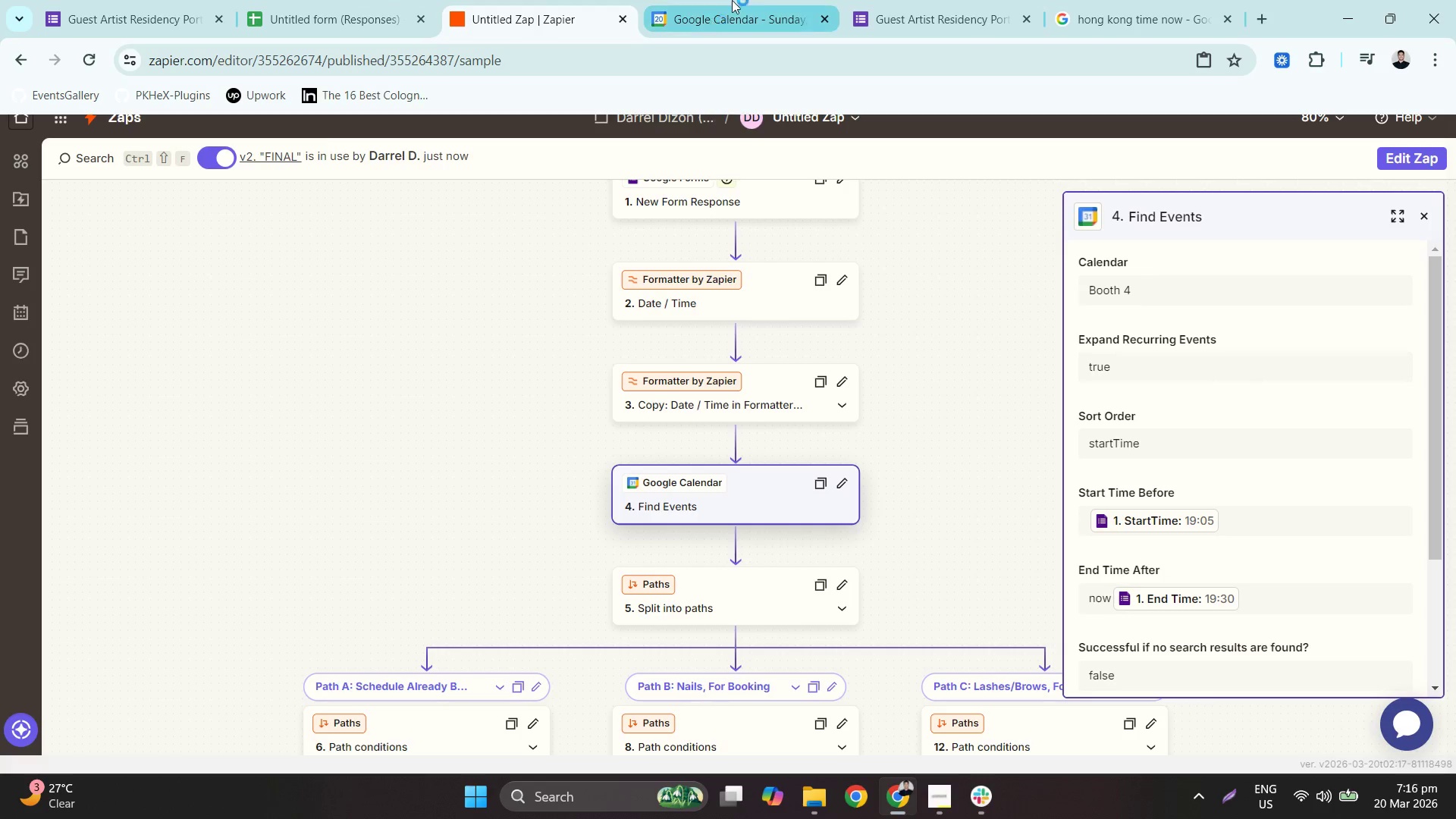 
left_click([763, 0])
 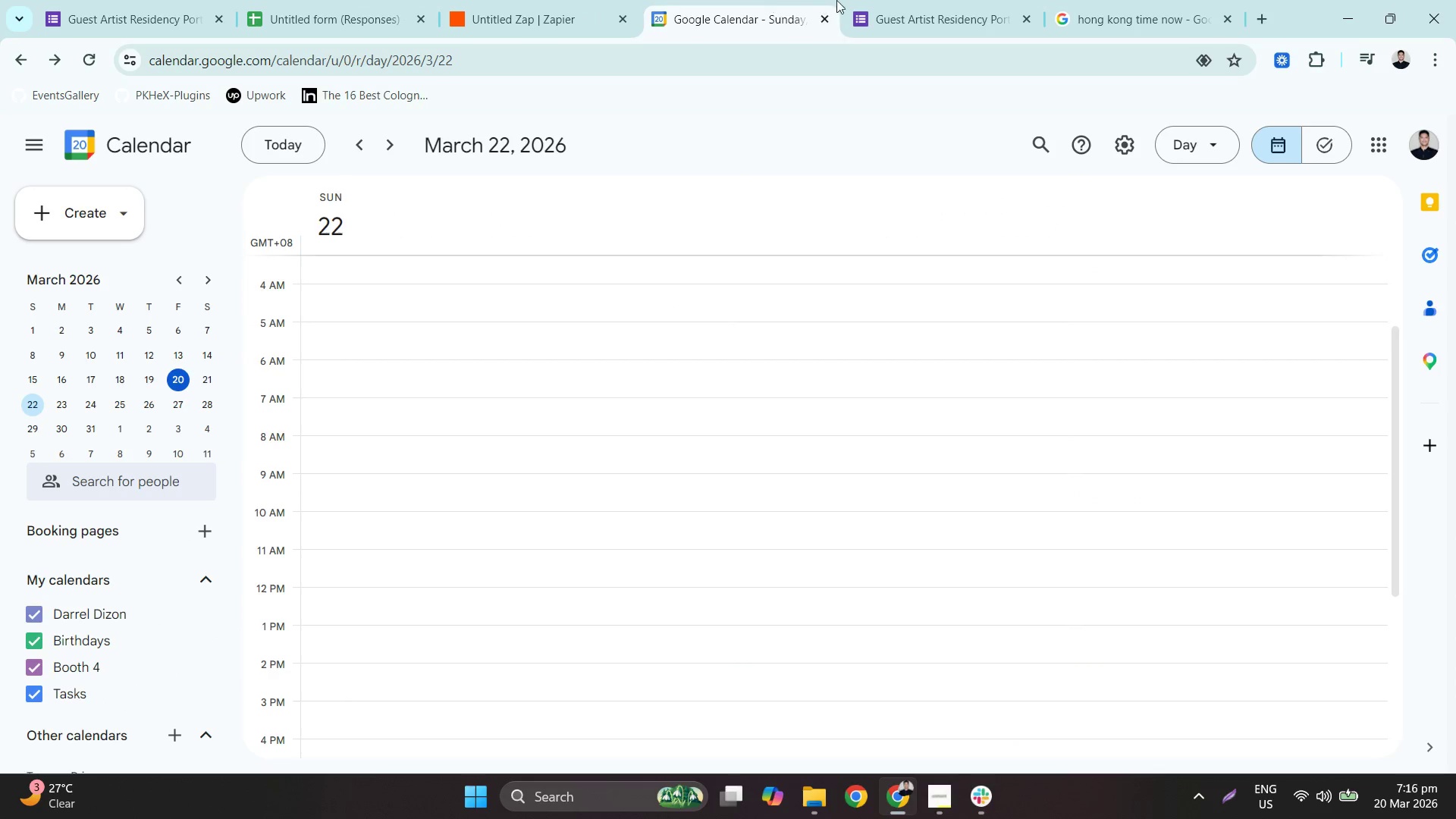 
left_click([926, 0])
 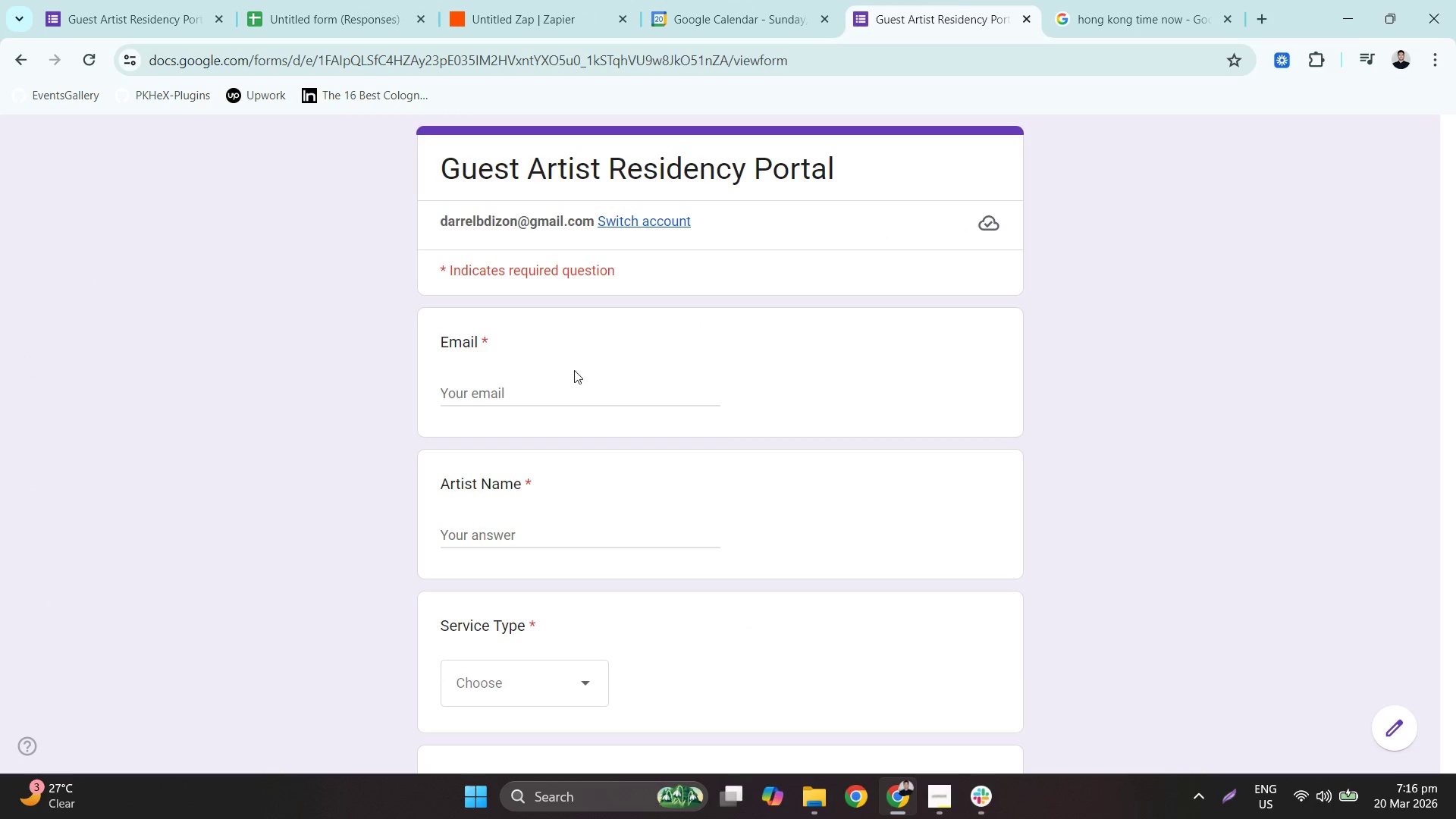 
double_click([568, 379])
 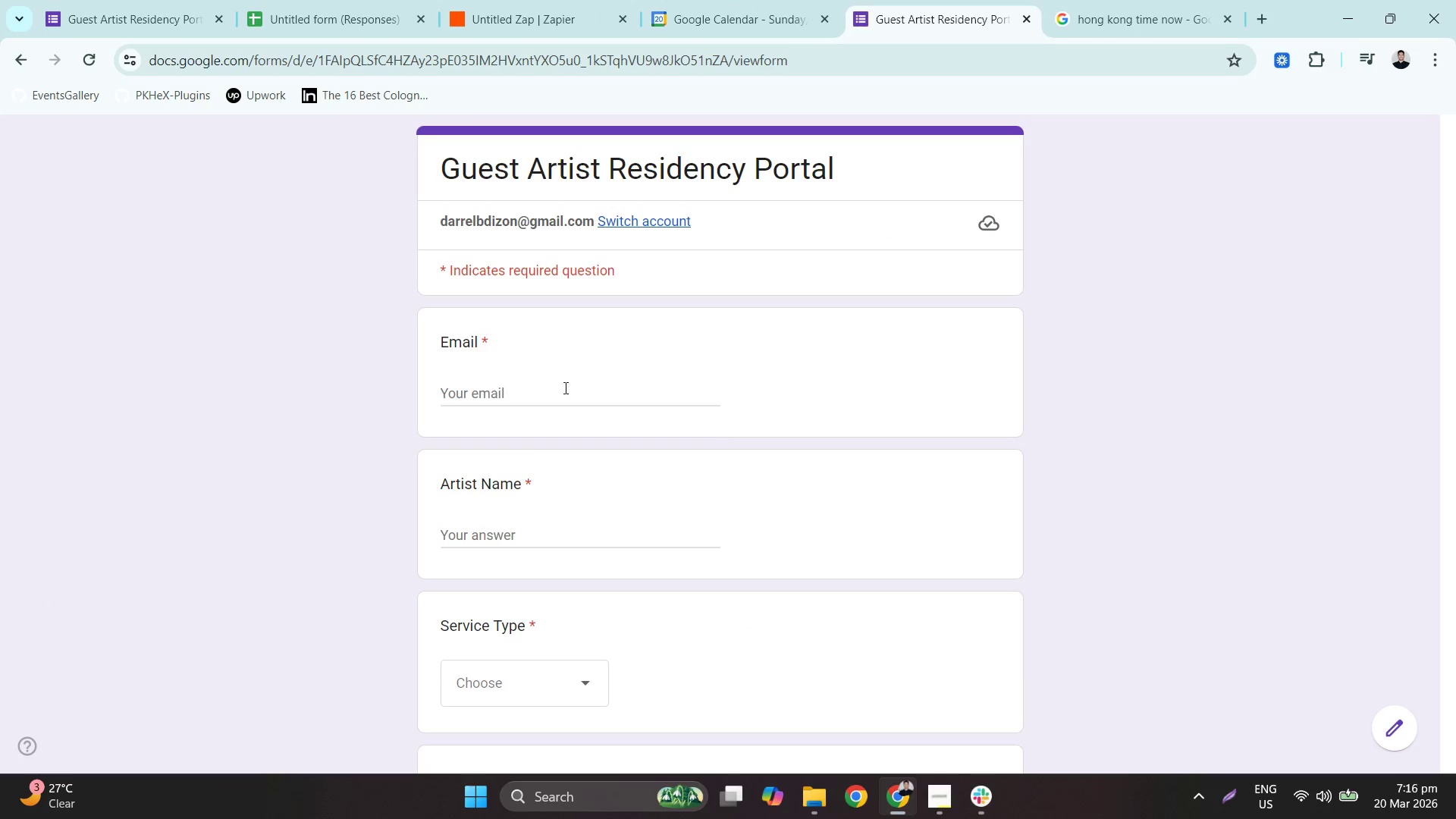 
triple_click([559, 398])
 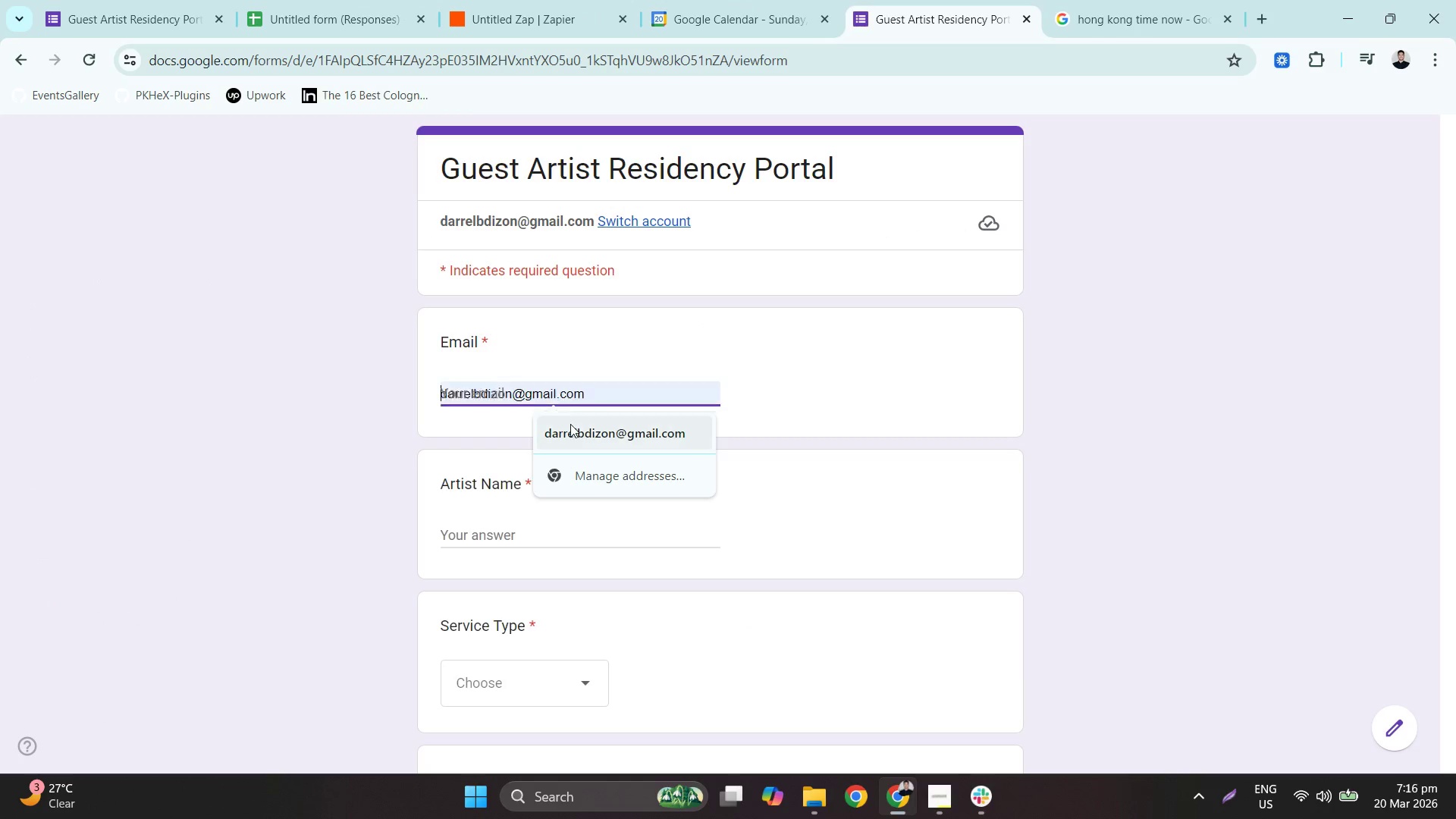 
triple_click([572, 424])
 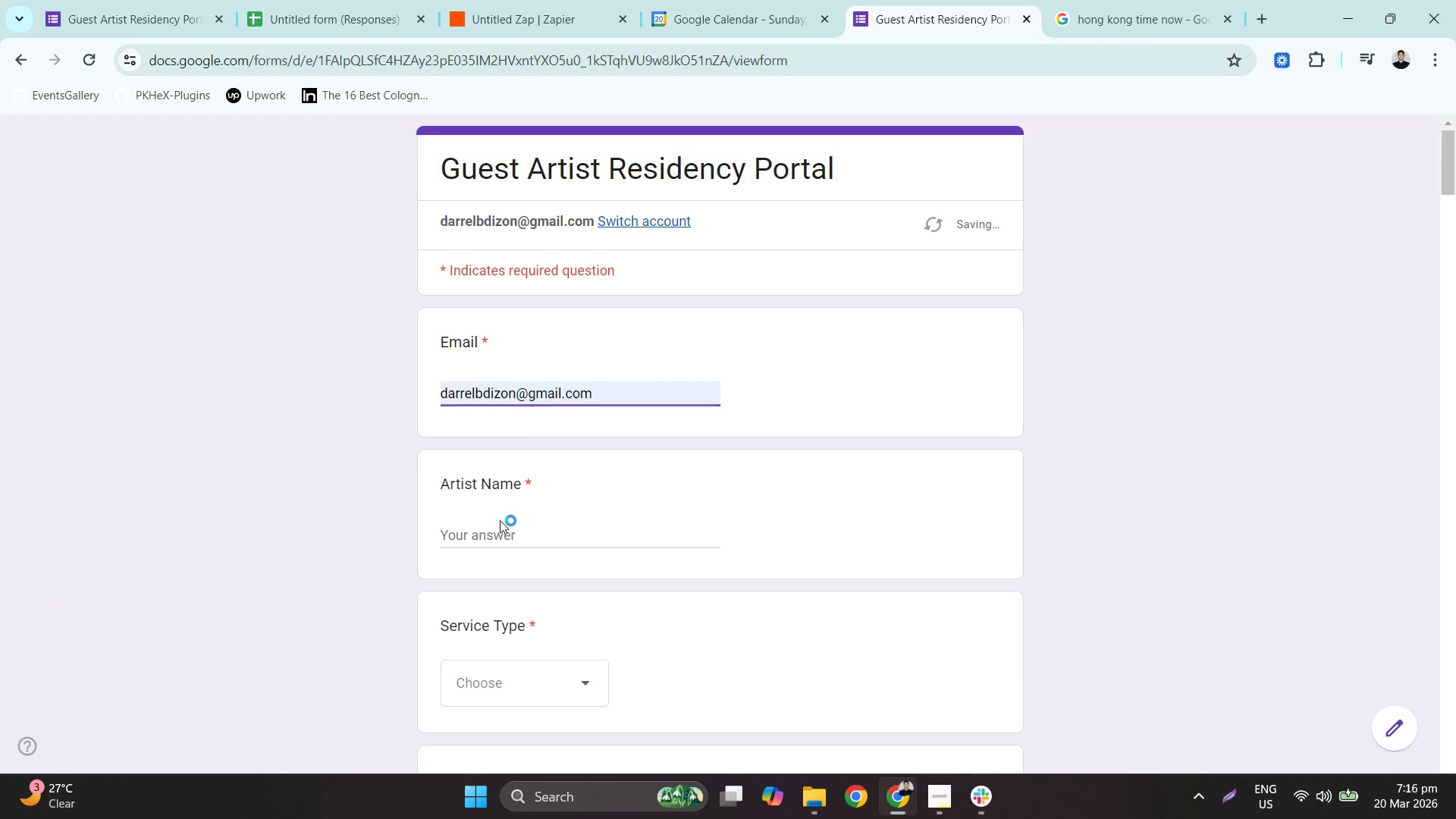 
double_click([499, 538])
 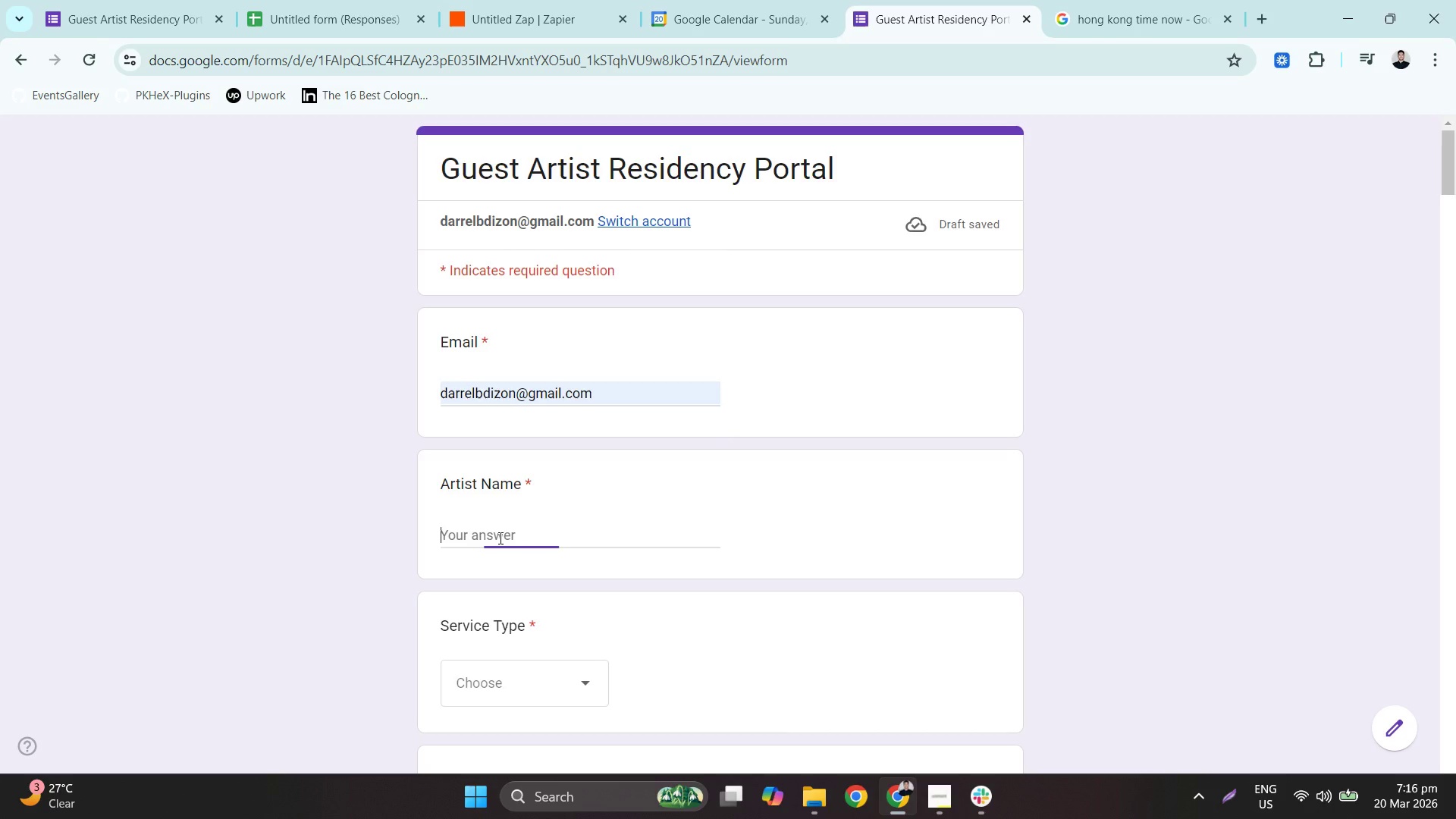 
type(Darrel D)
 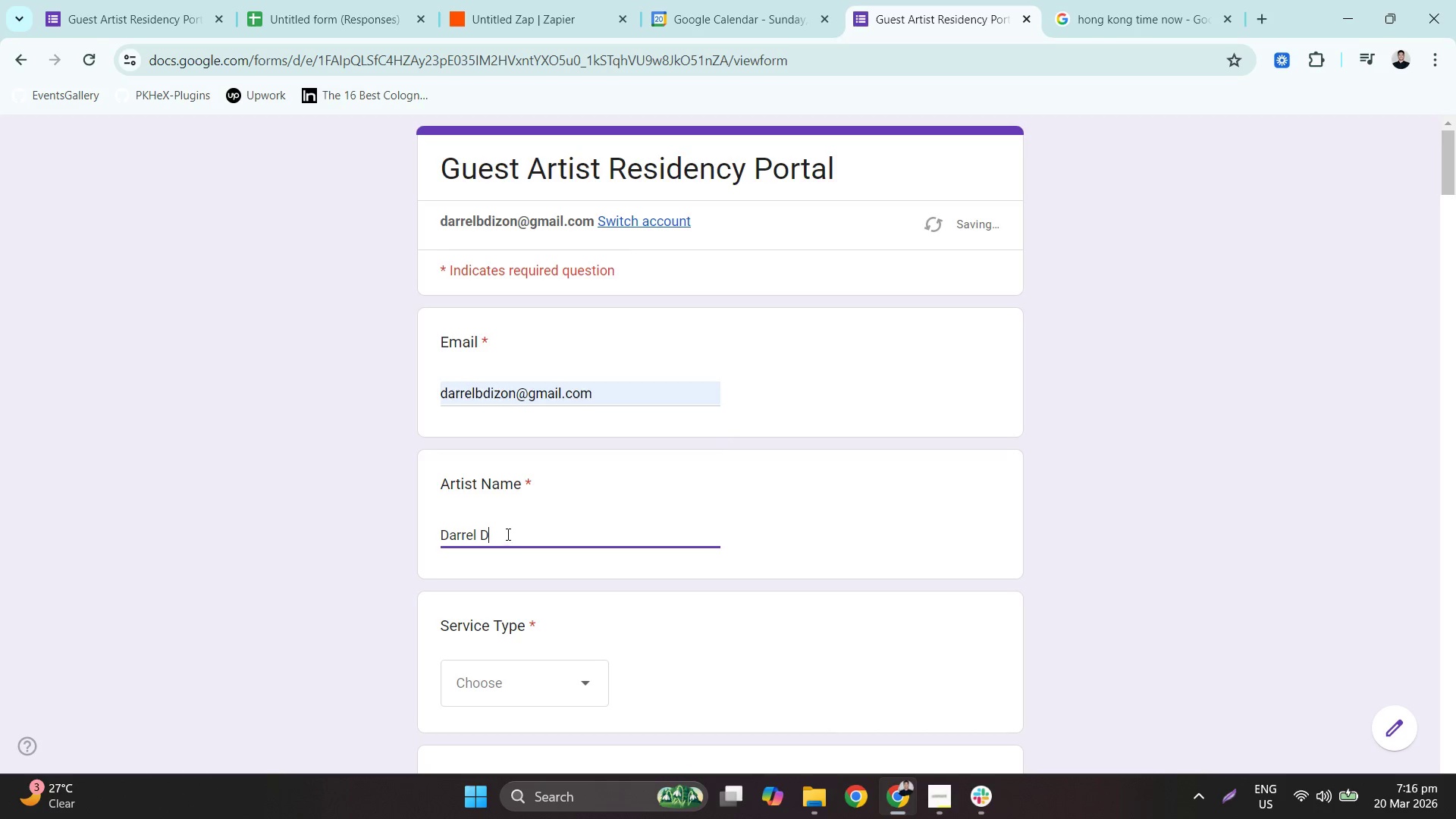 
left_click([539, 418])
 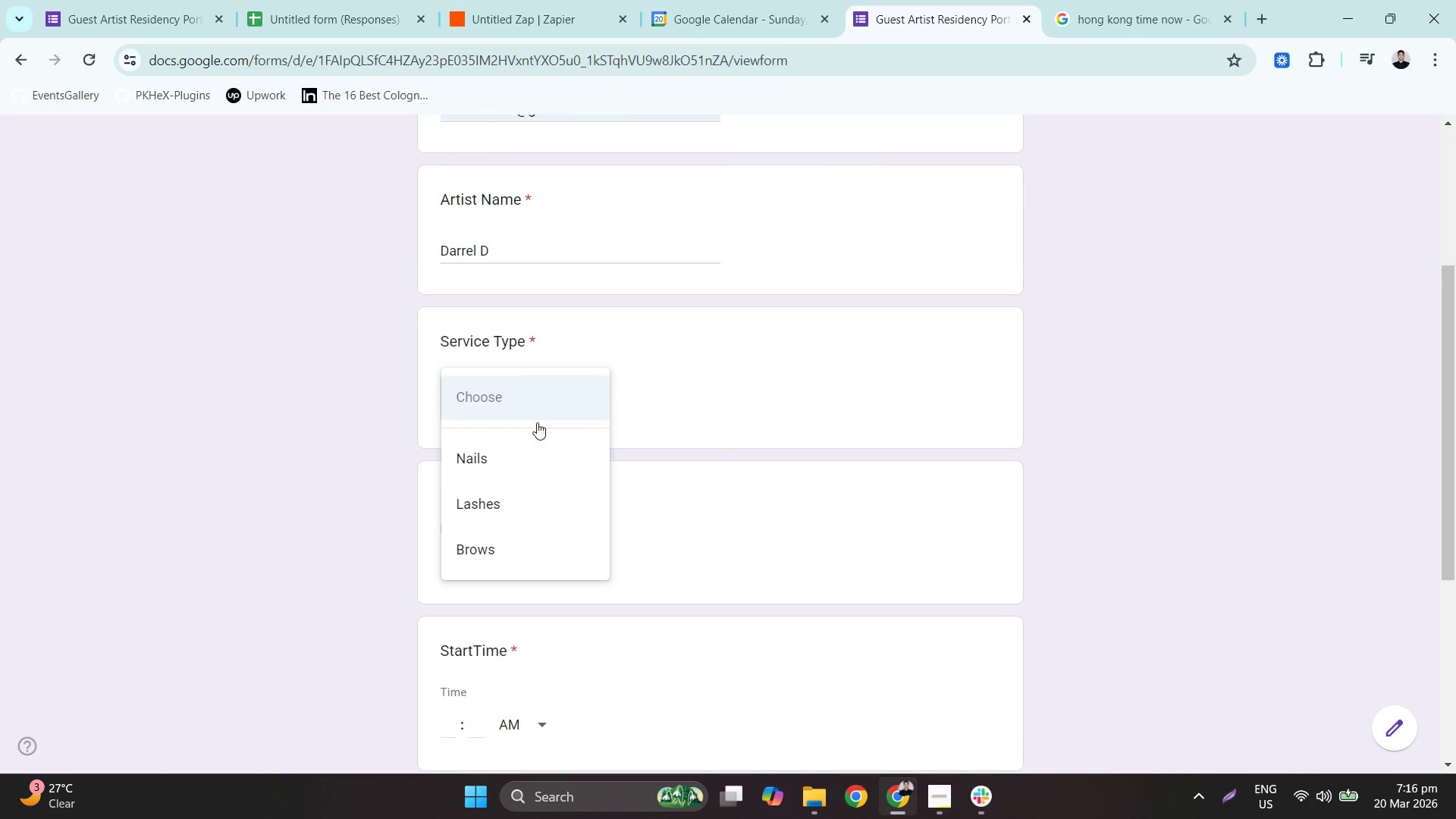 
scroll: coordinate [567, 531], scroll_direction: down, amount: 3.0
 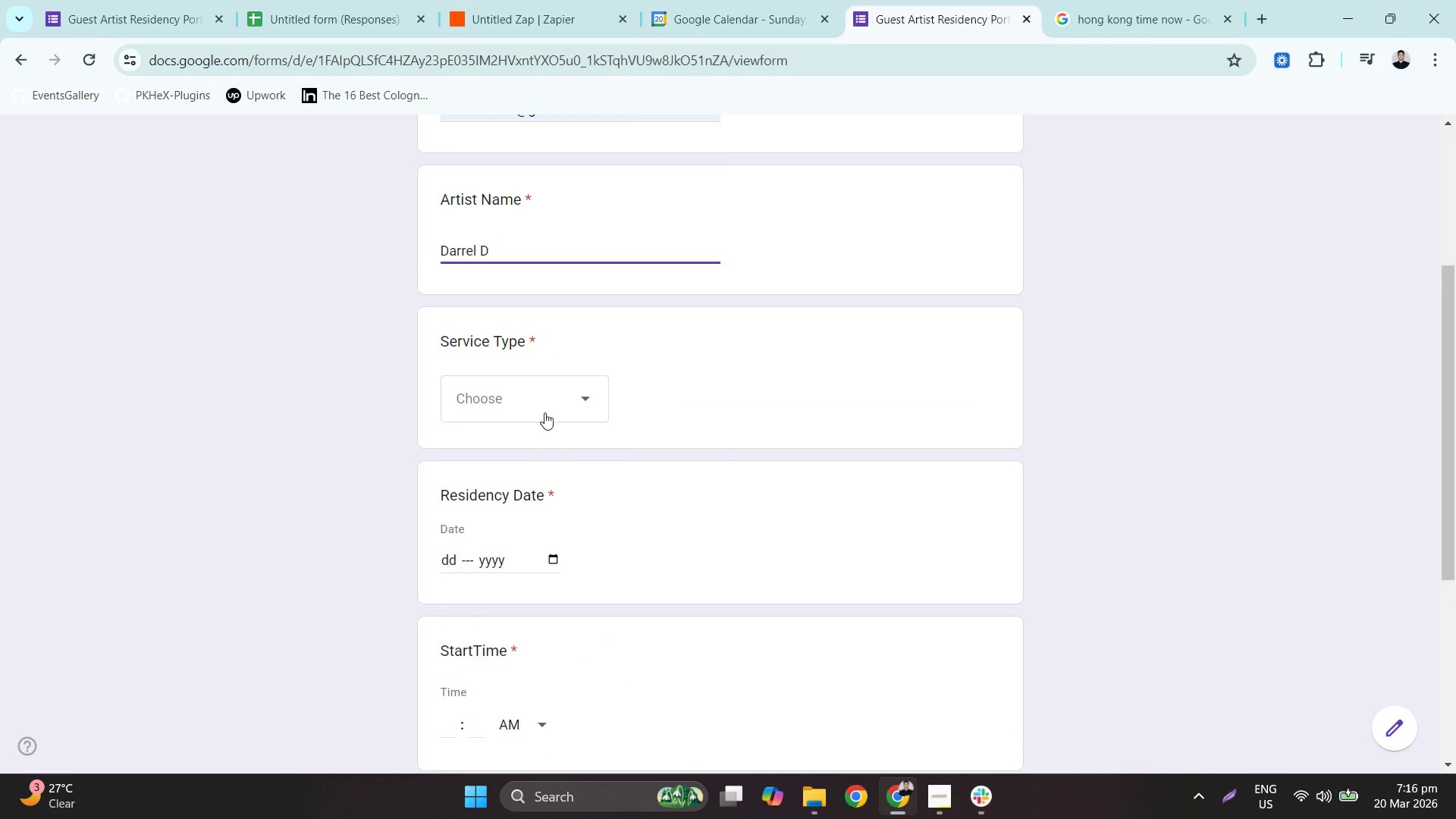 
left_click([528, 467])
 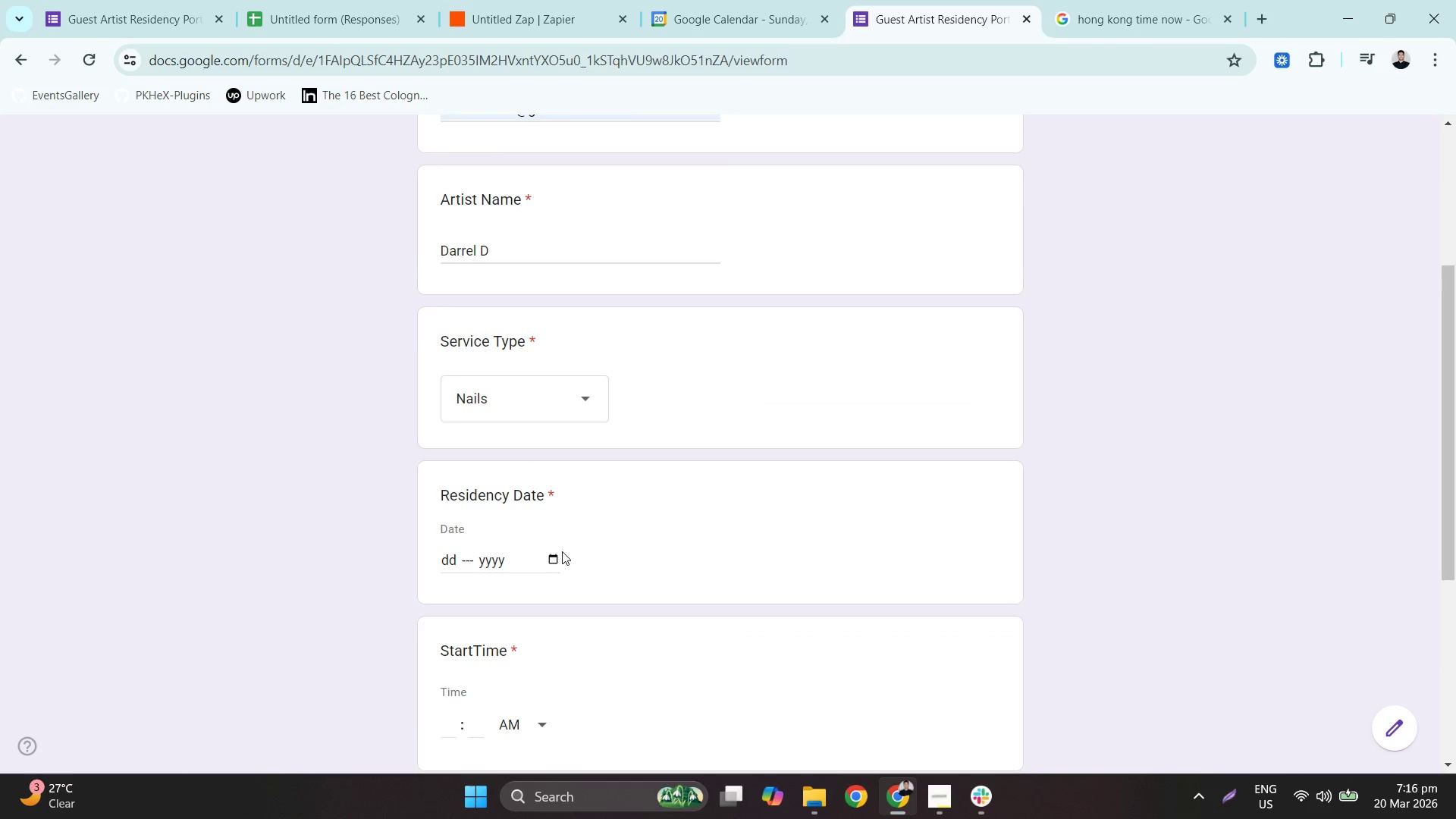 
double_click([558, 553])
 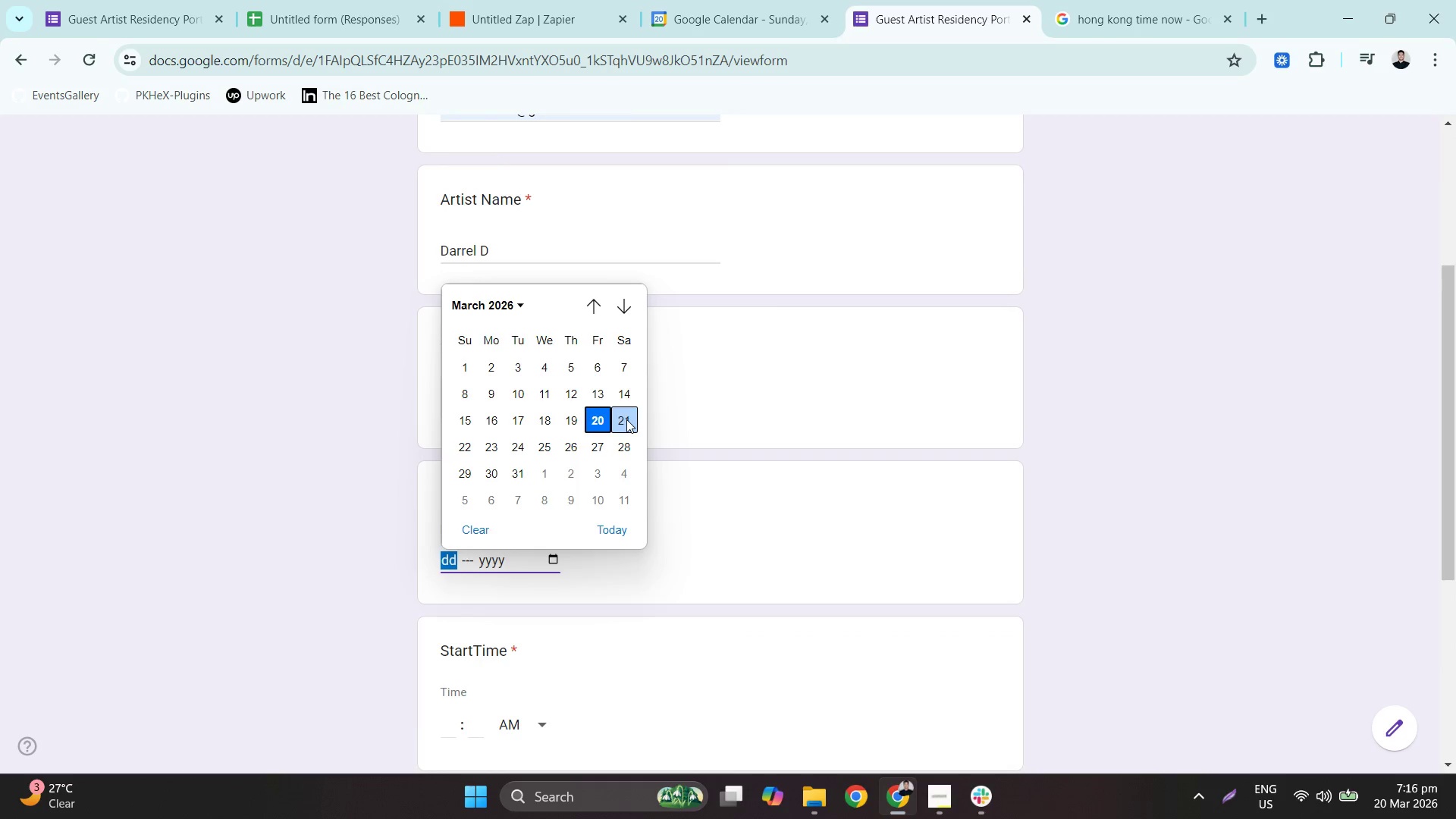 
scroll: coordinate [646, 525], scroll_direction: down, amount: 3.0
 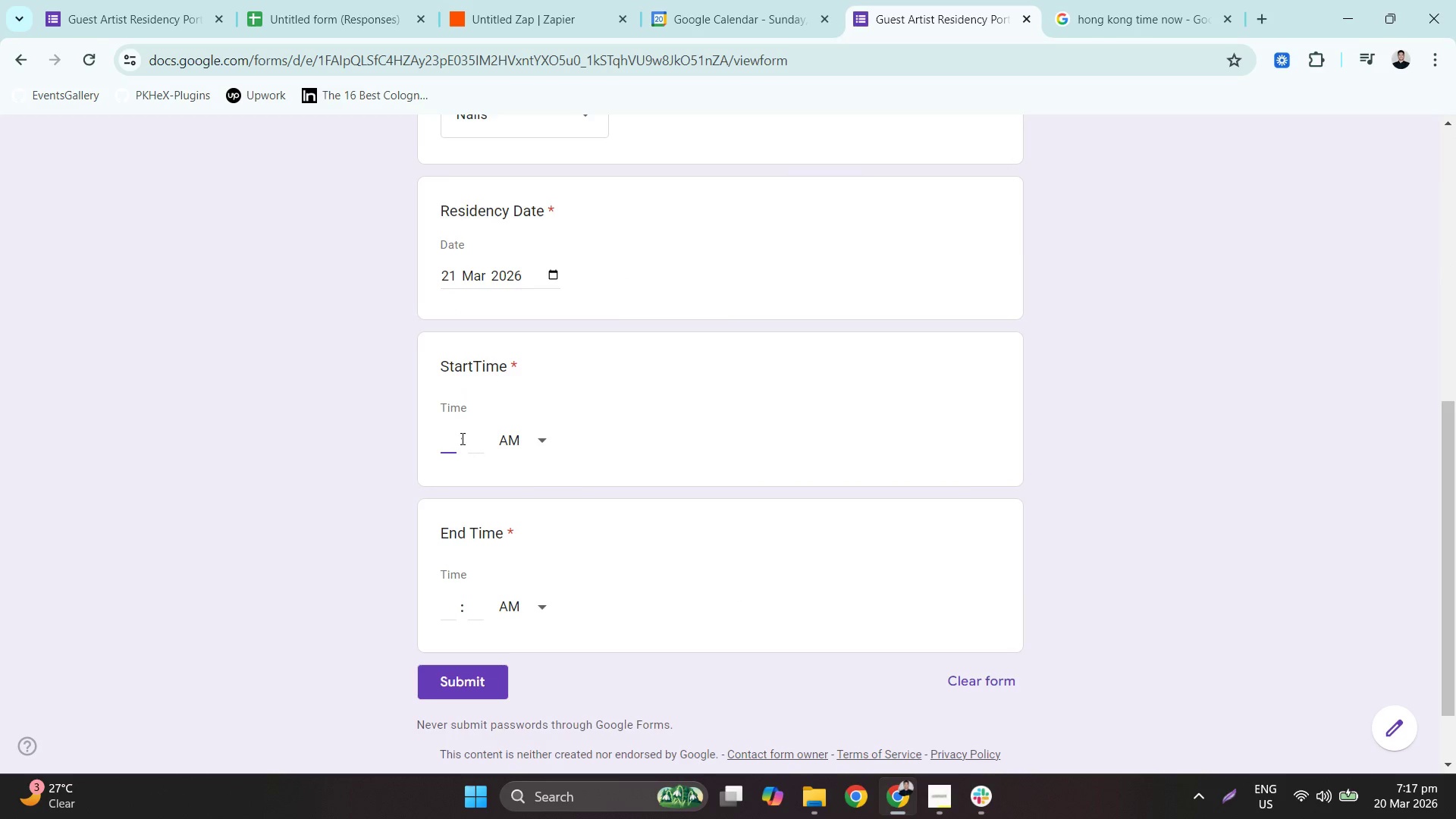 
key(Numpad7)
 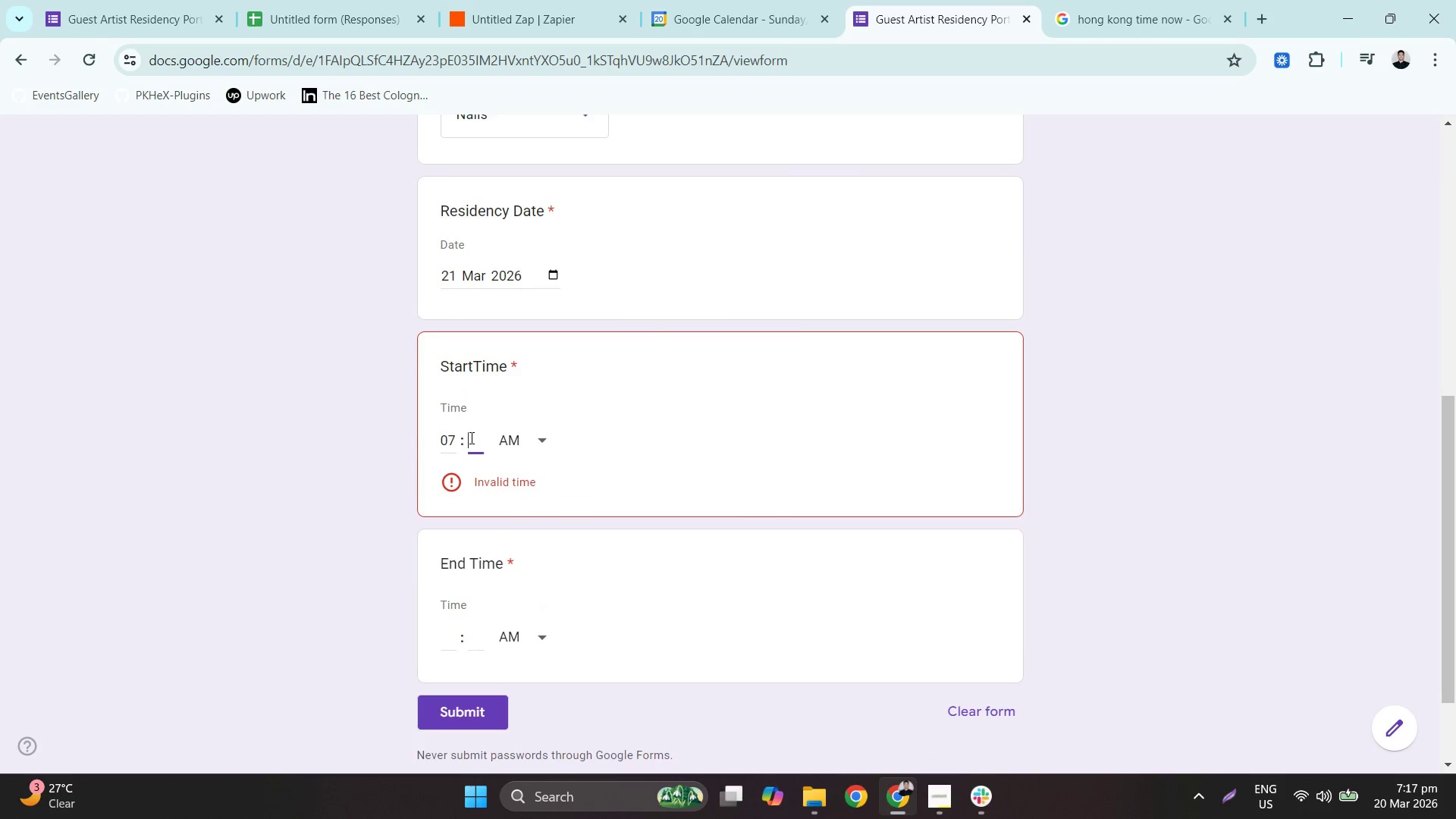 
key(Numpad2)
 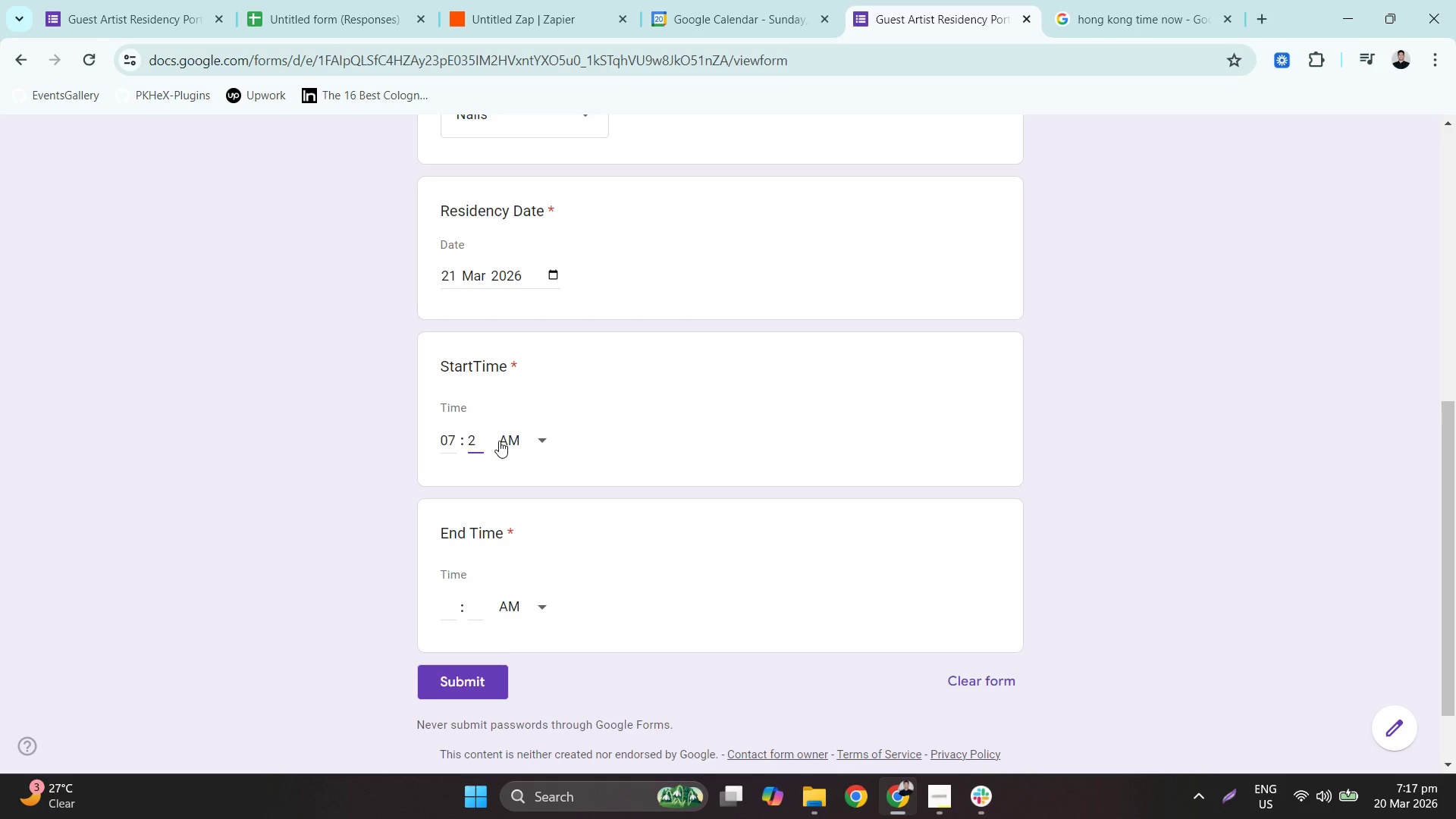 
key(Numpad1)
 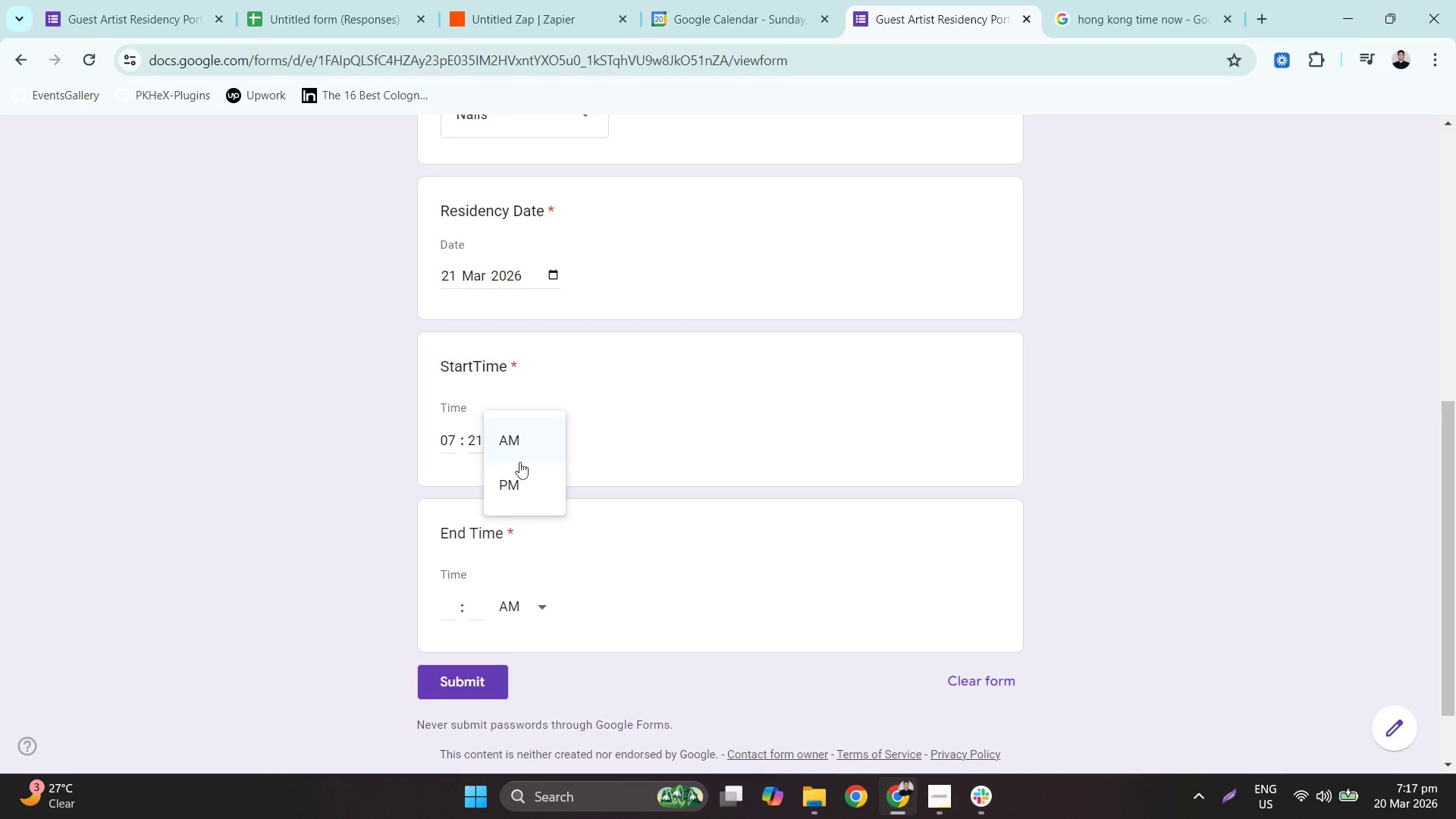 
left_click([521, 485])
 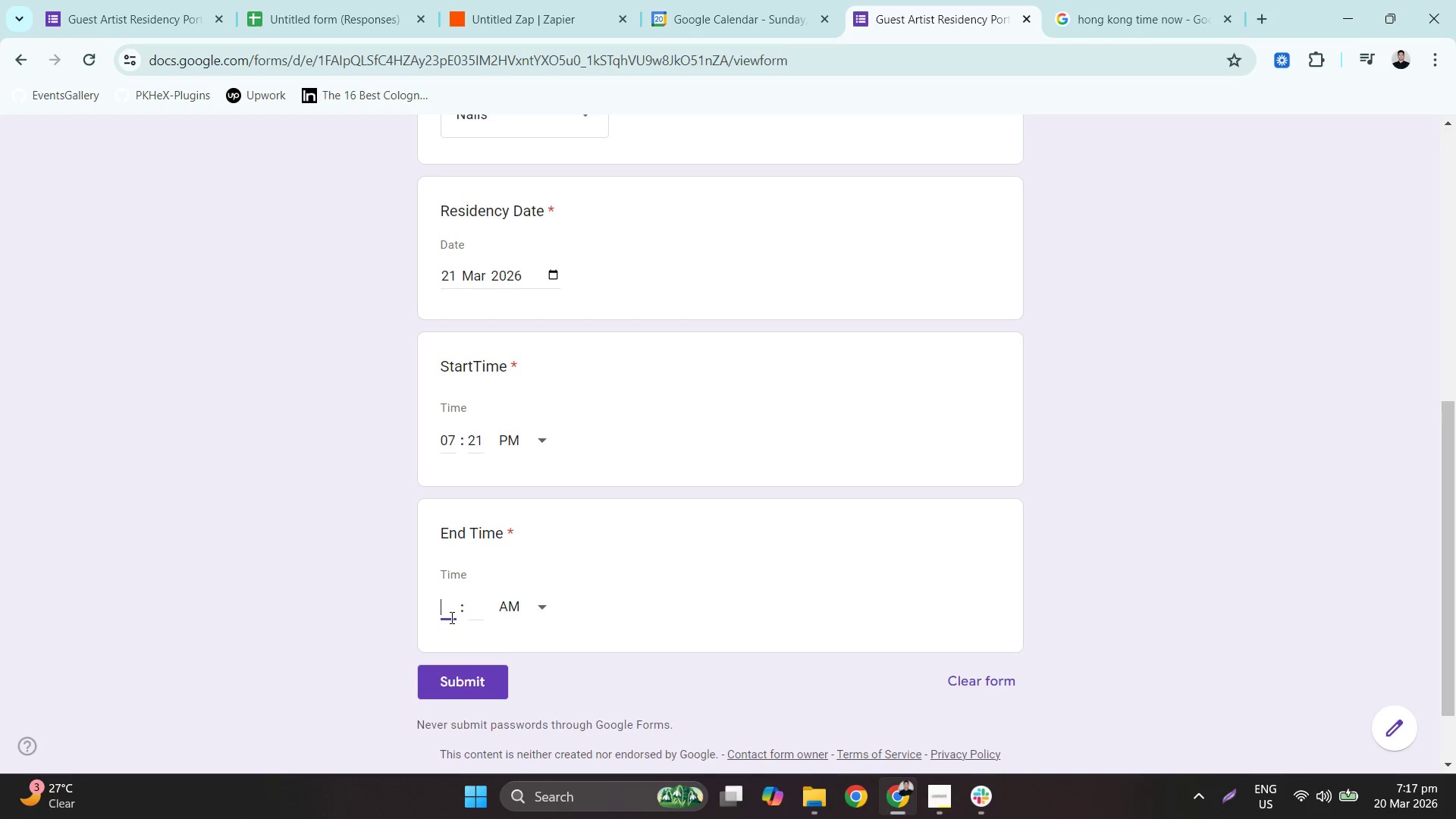 
key(Numpad7)
 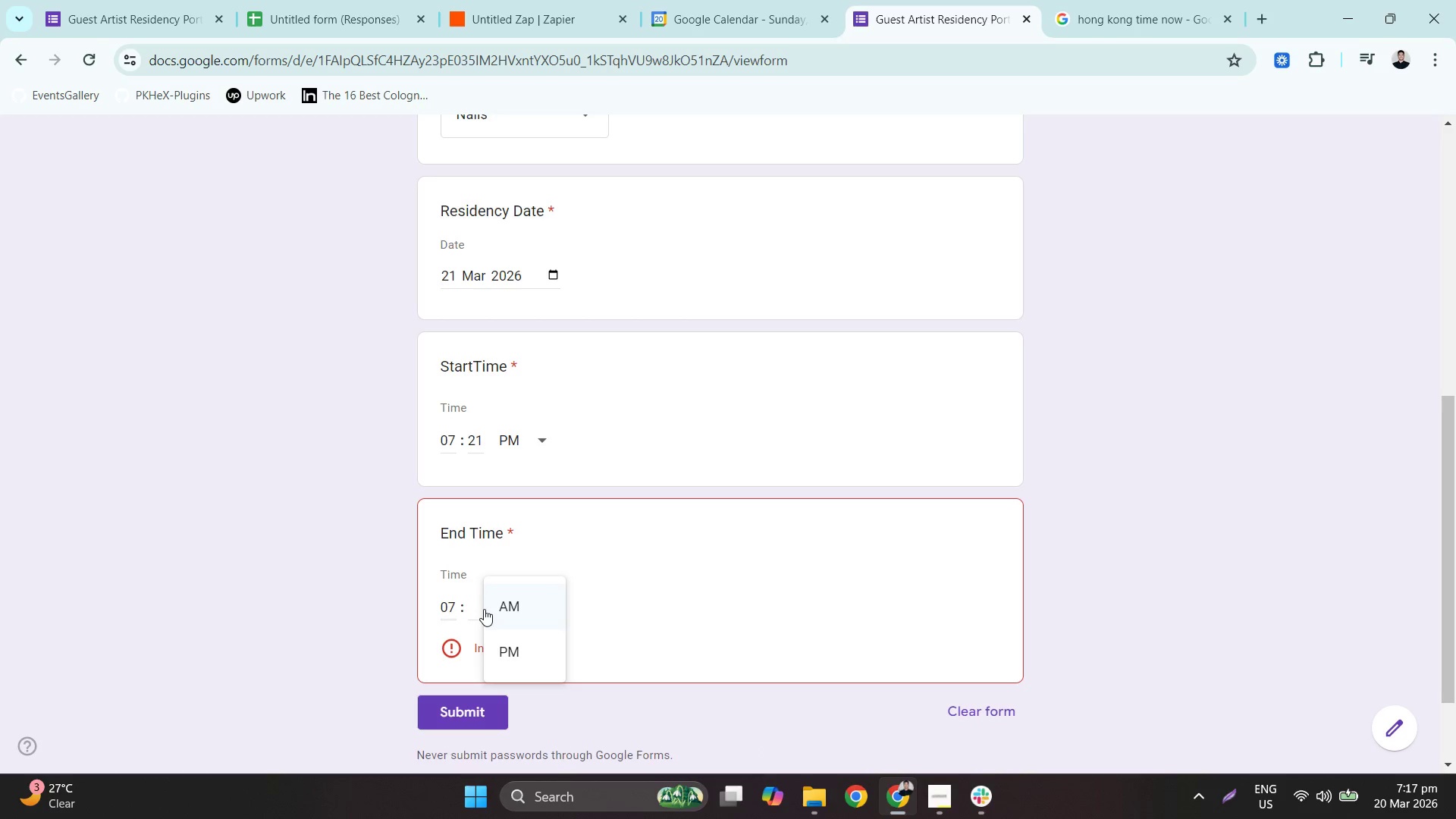 
left_click([476, 609])
 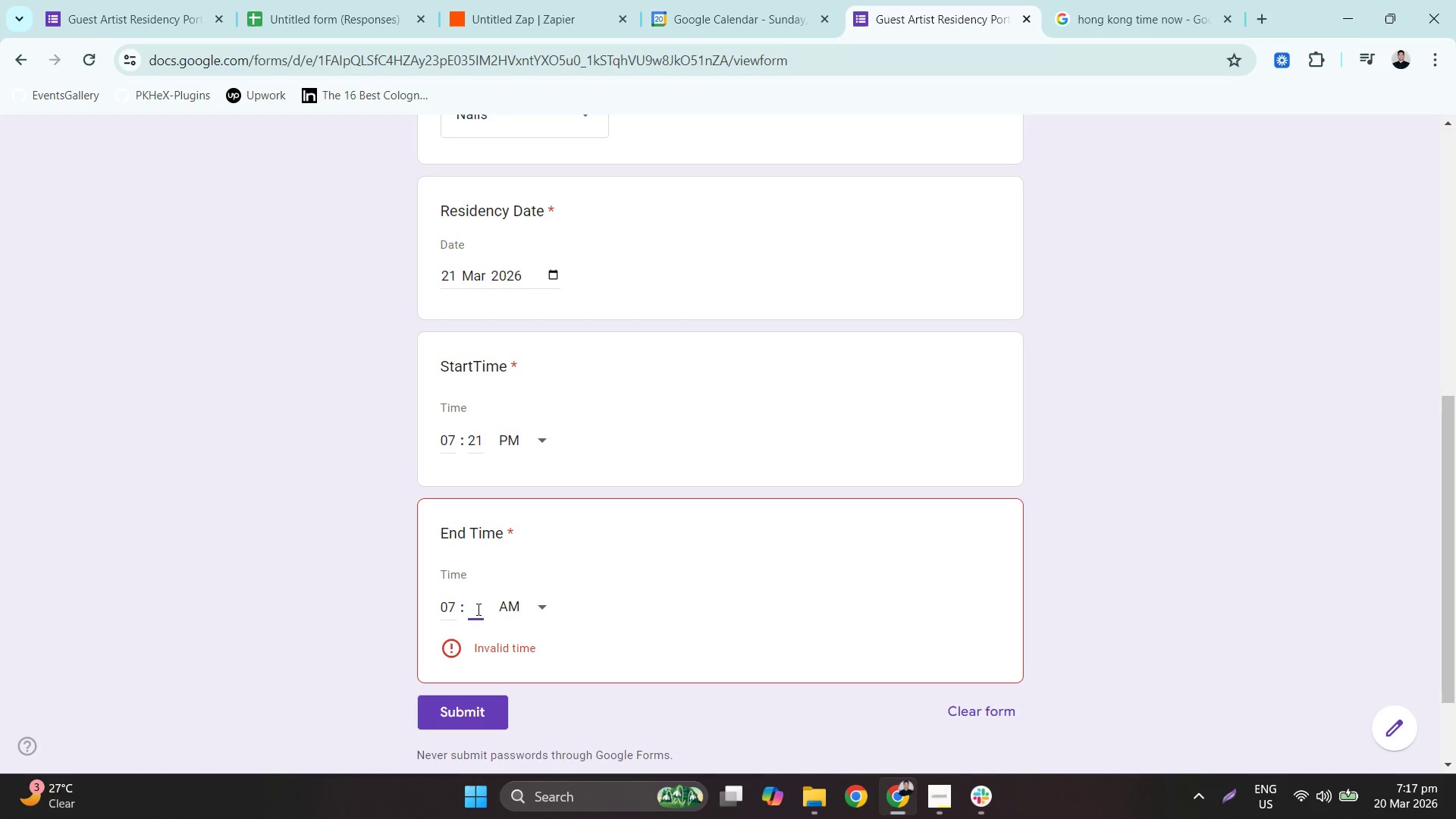 
key(Numpad3)
 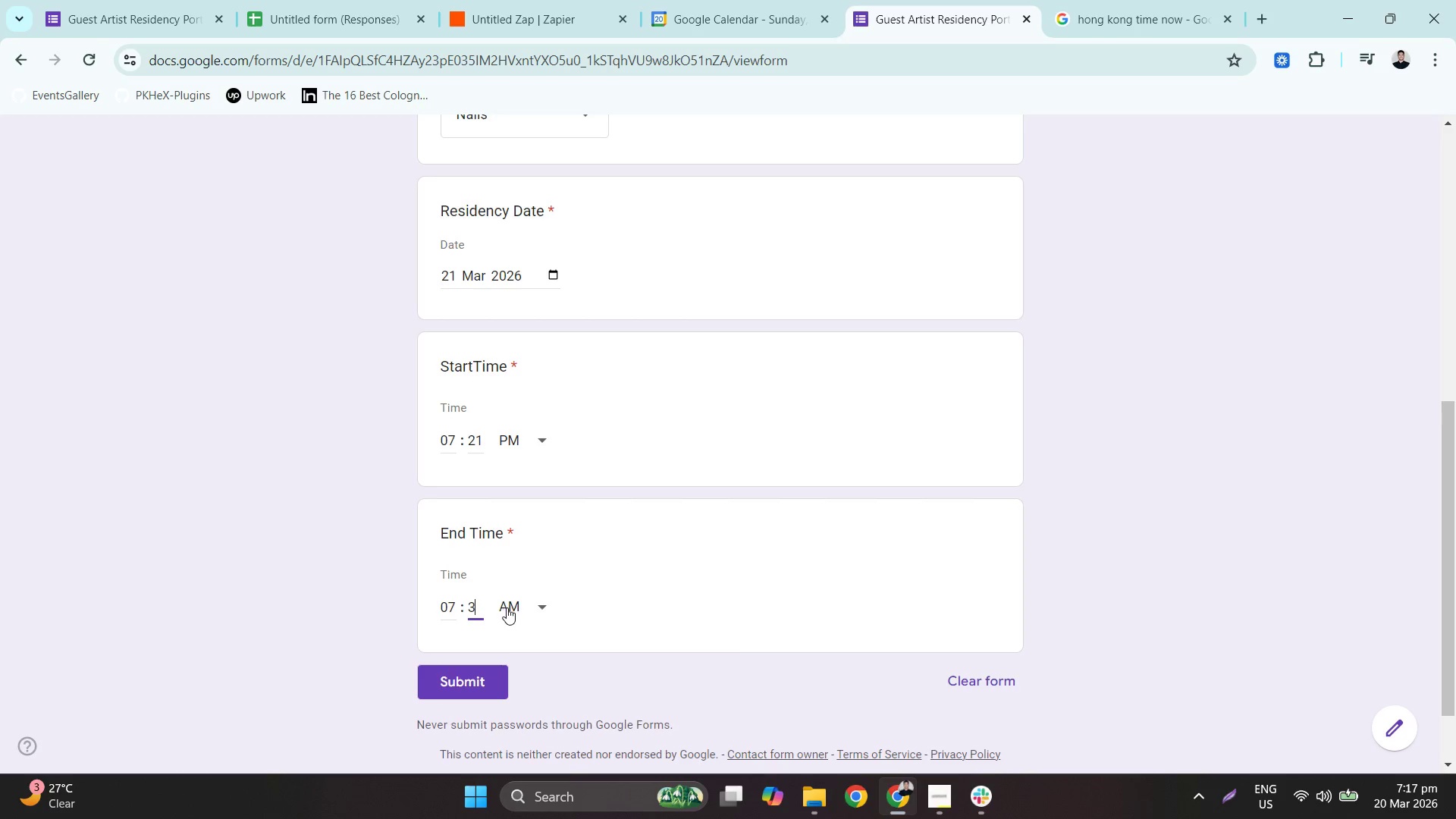 
key(Numpad0)
 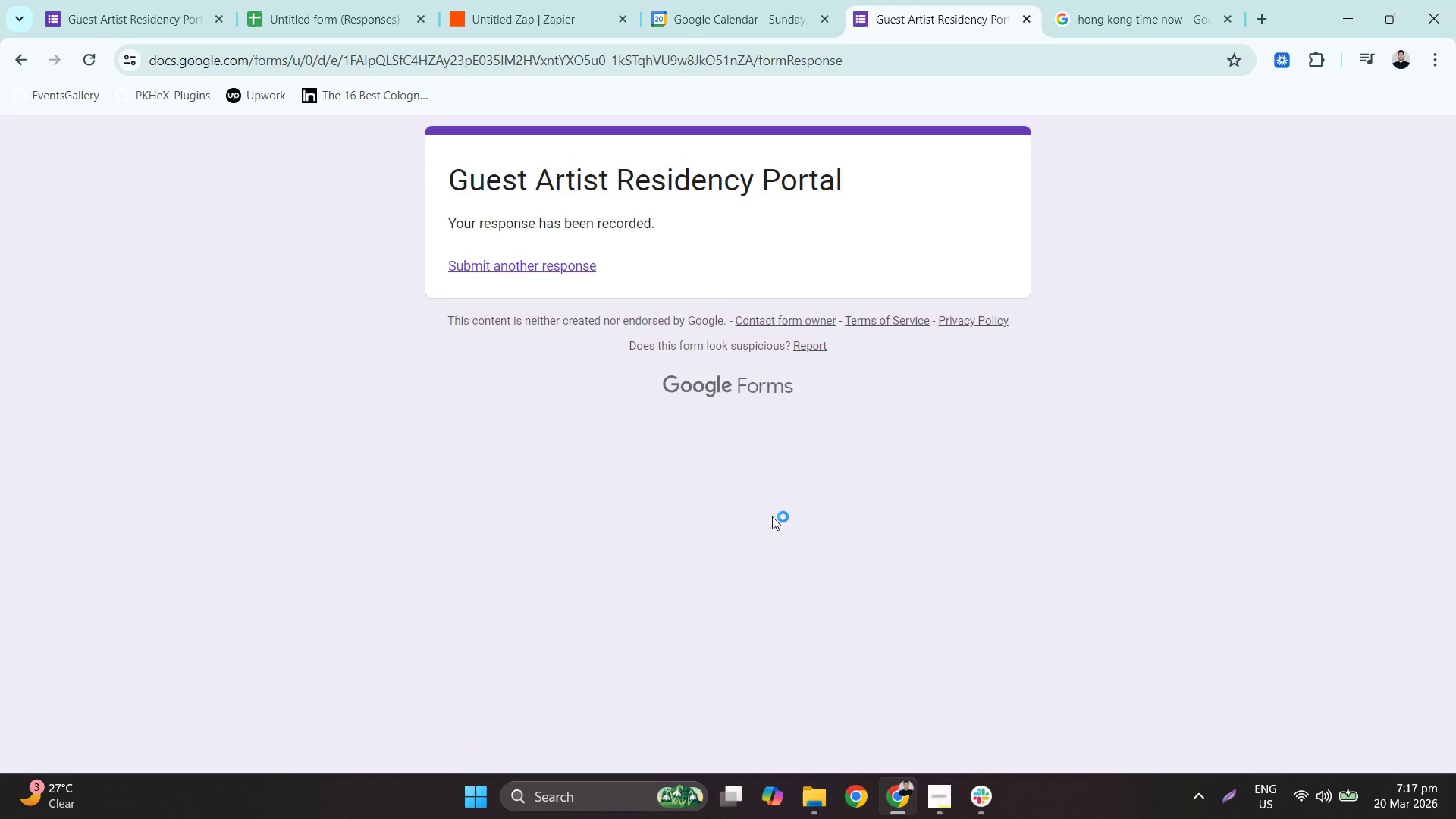 
double_click([274, 0])
 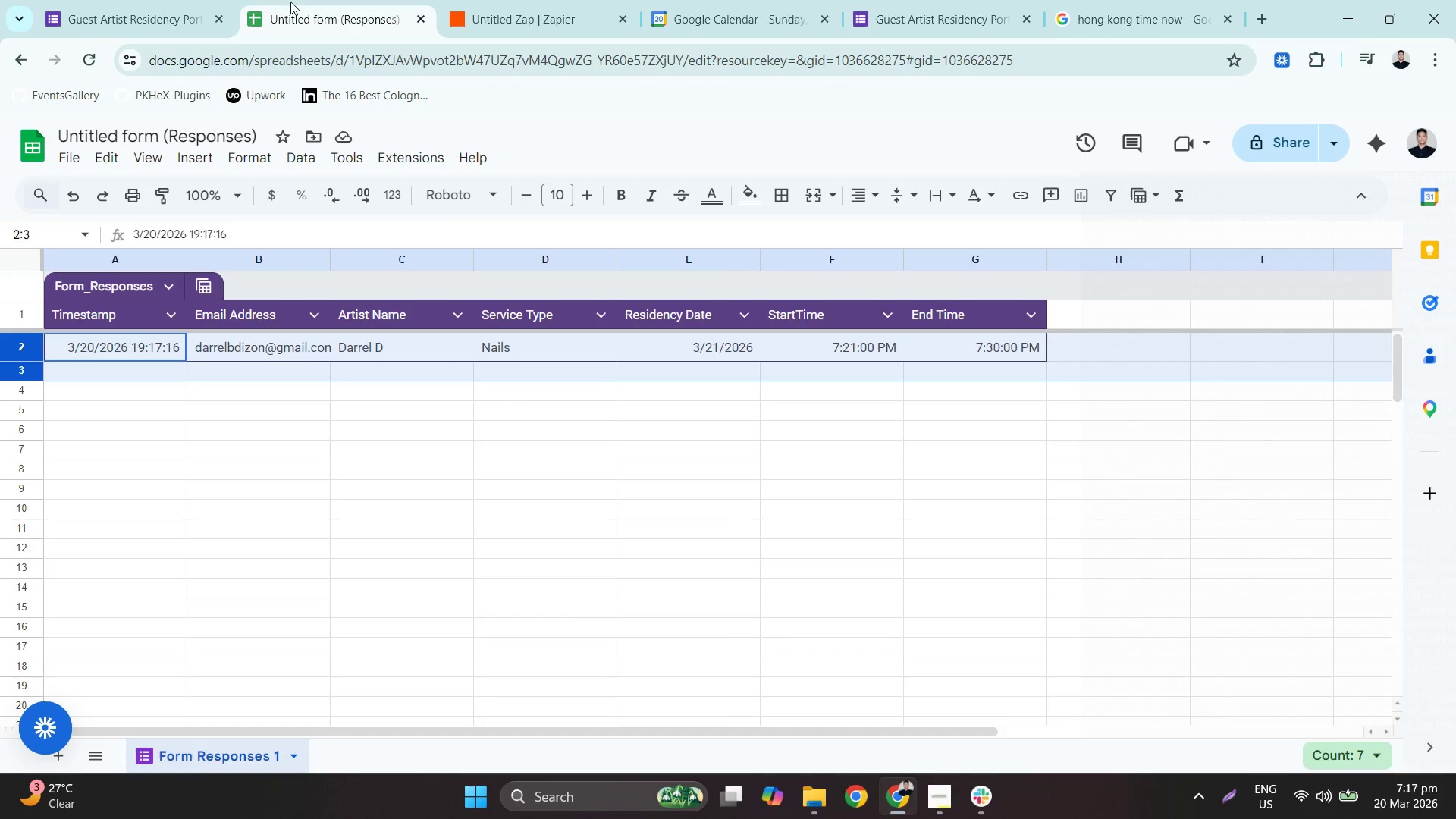 
left_click([193, 0])
 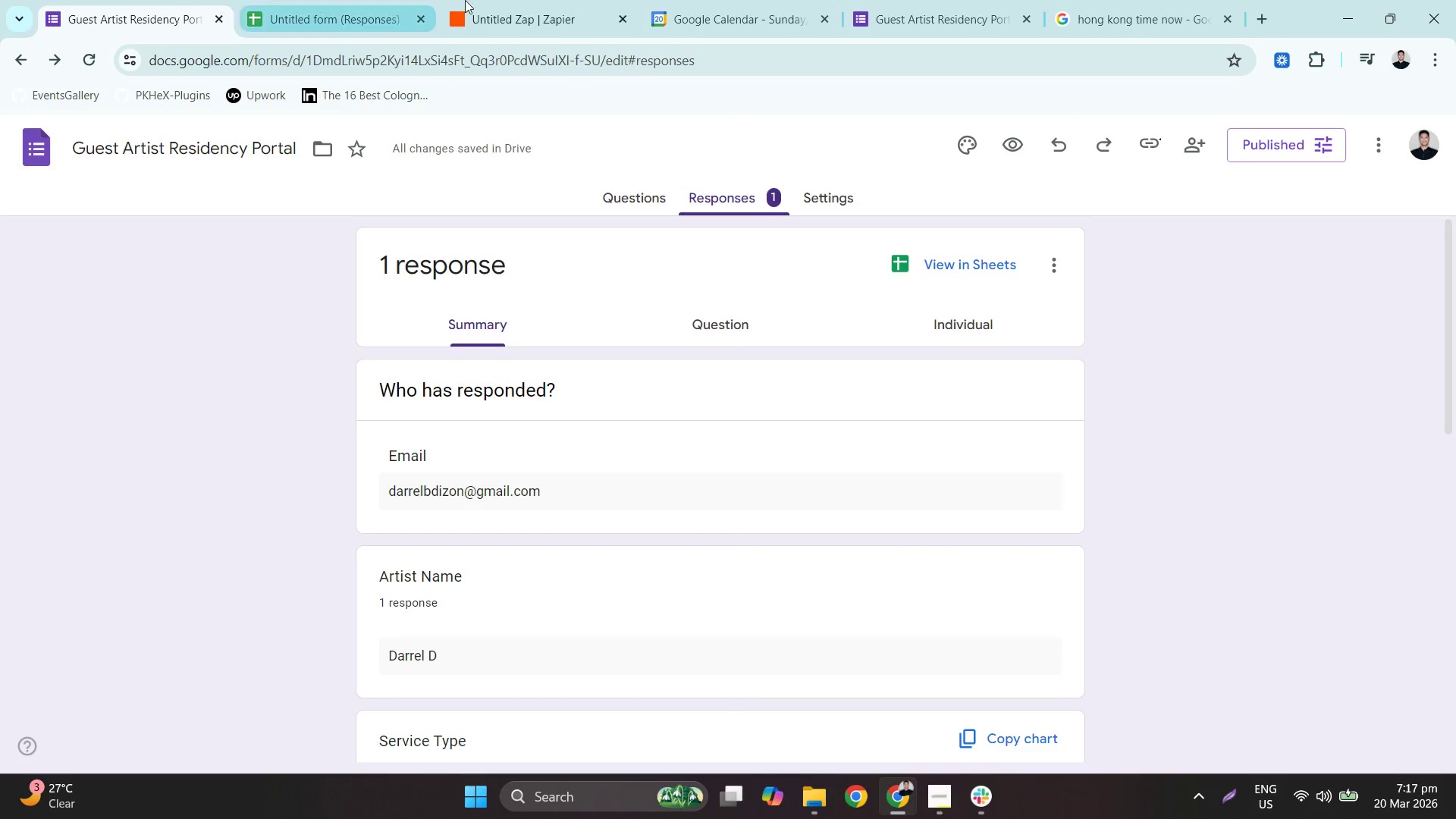 
left_click([602, 0])
 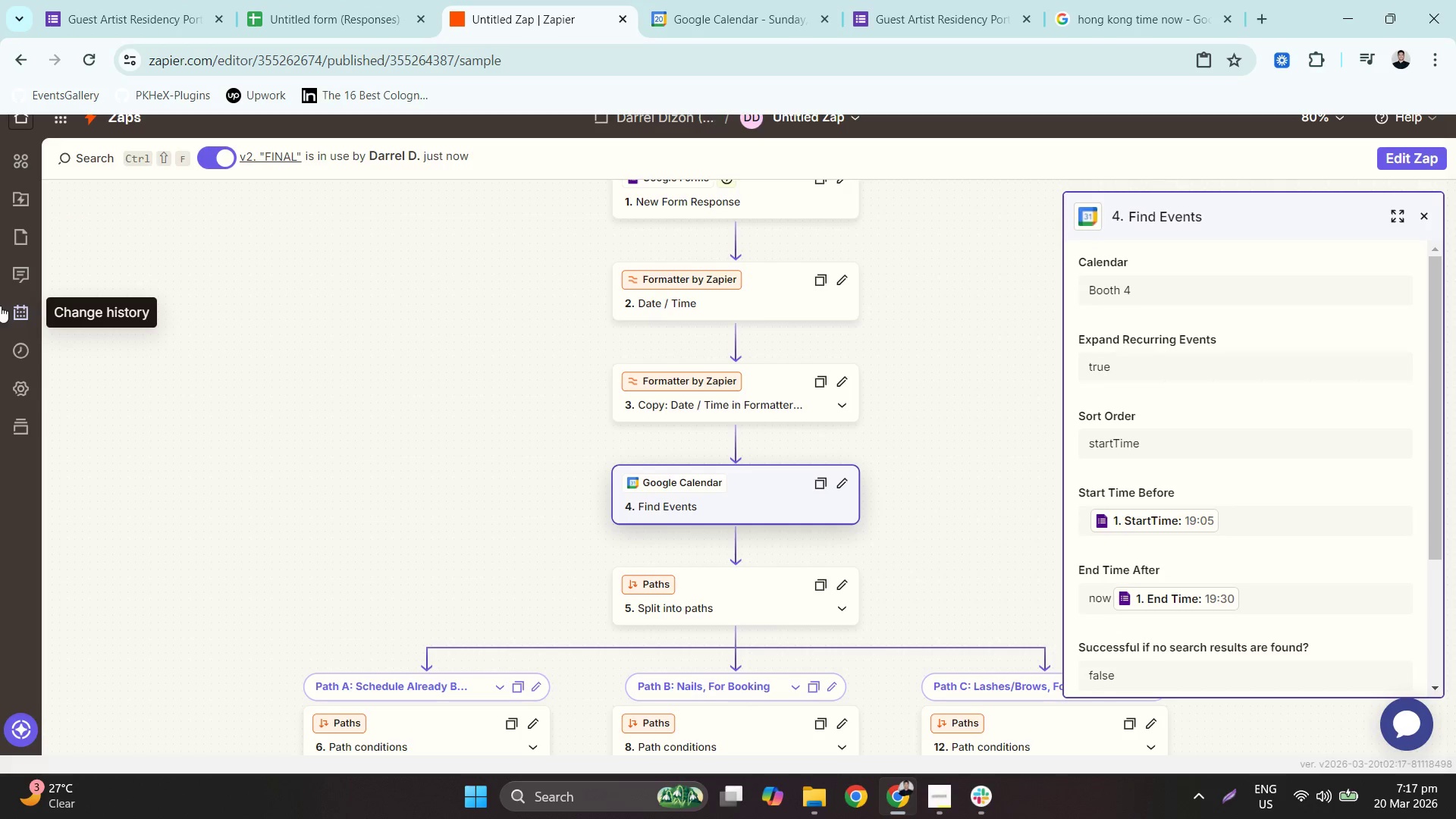 
left_click([20, 344])
 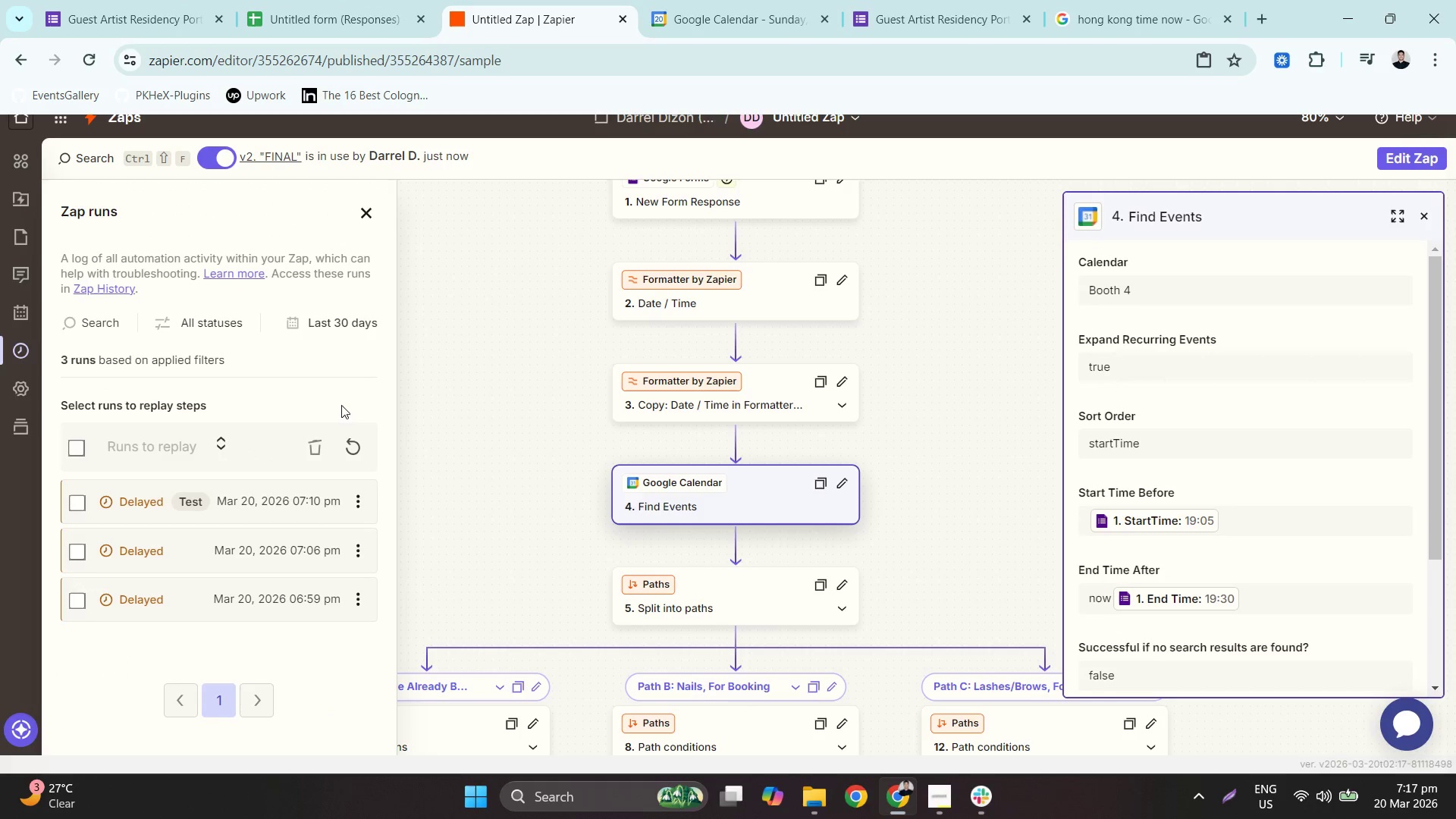 
left_click([341, 433])
 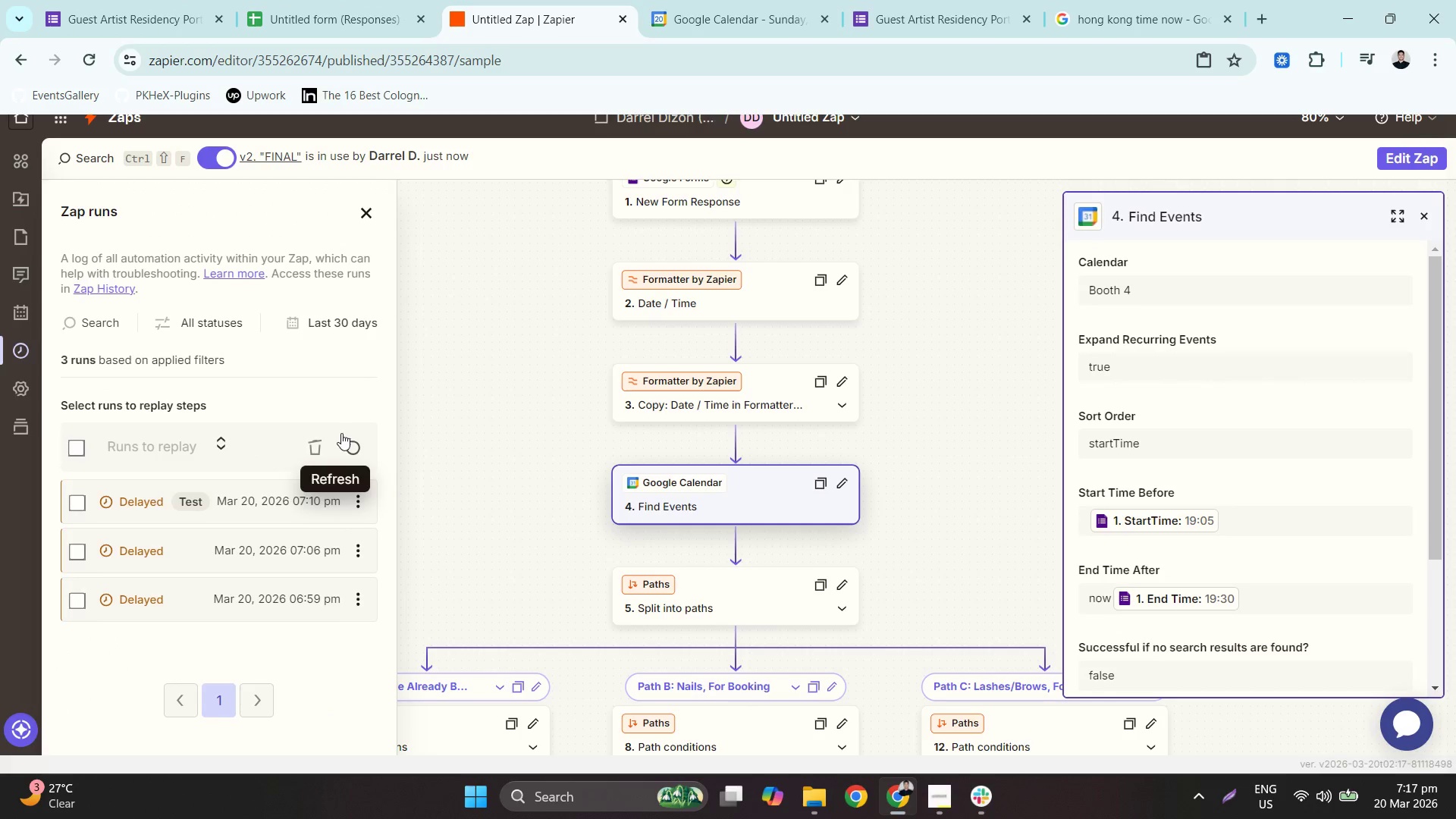 
mouse_move([372, 427])
 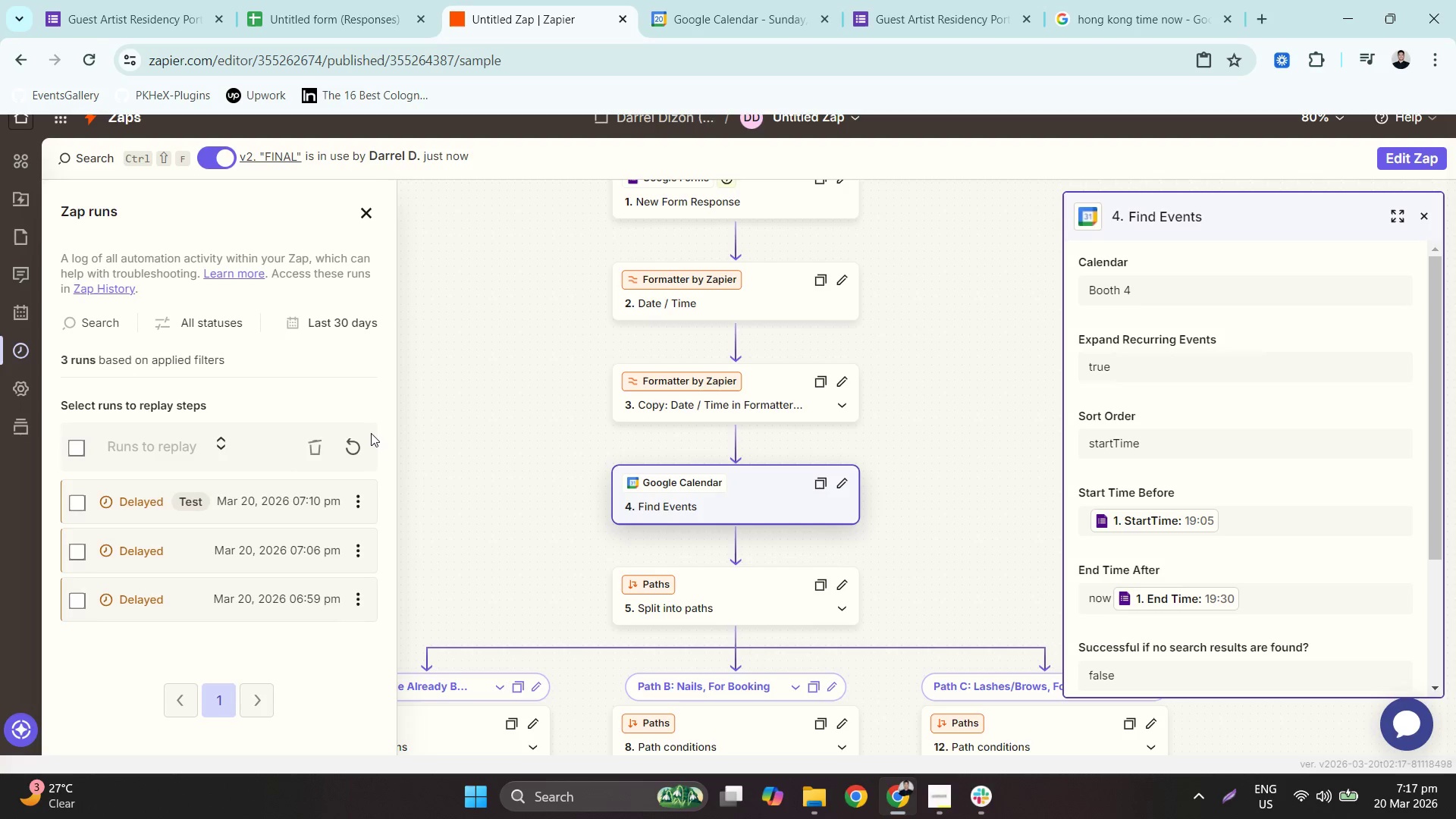 
left_click([359, 443])
 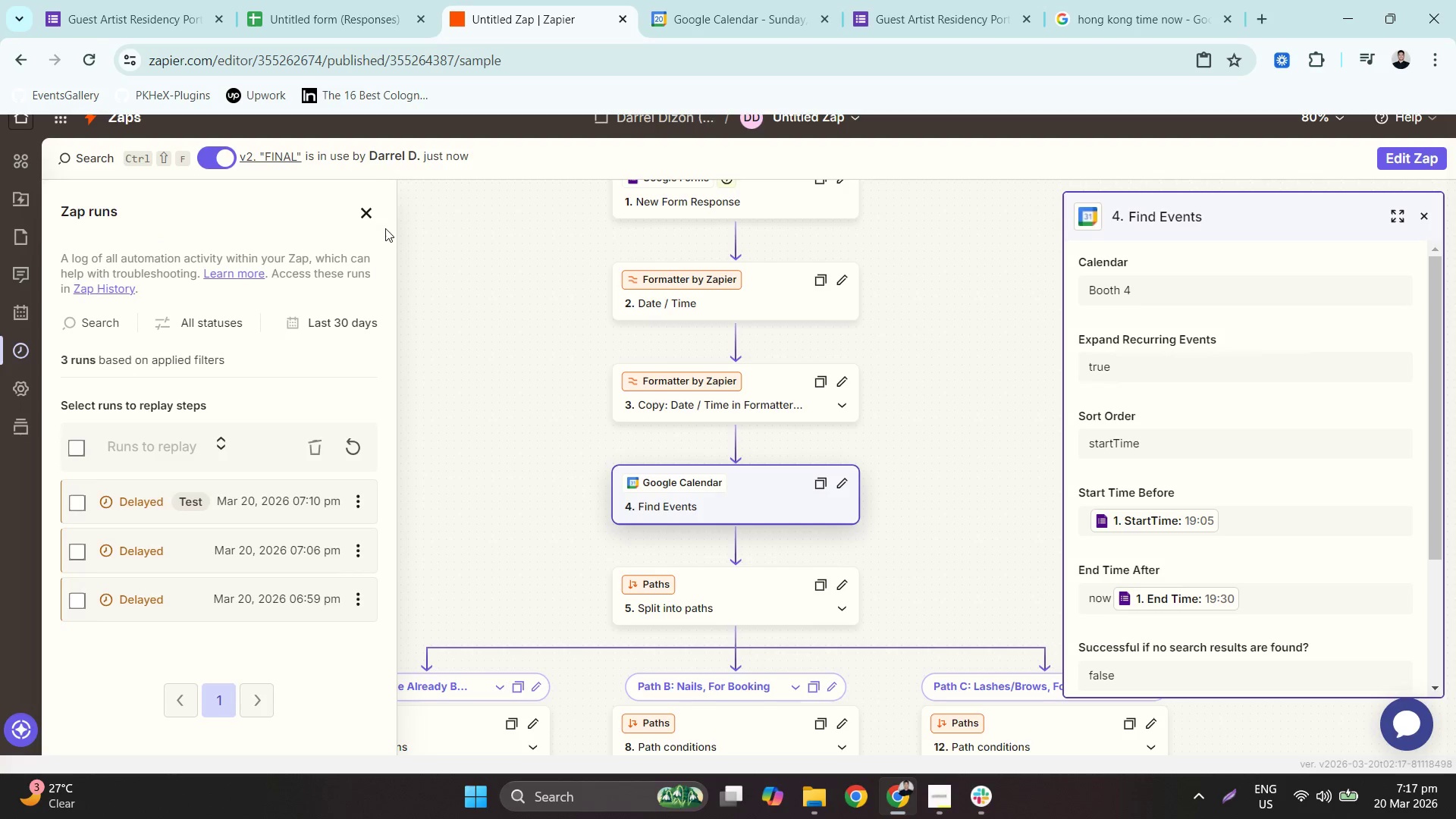 
left_click_drag(start_coordinate=[375, 209], to_coordinate=[333, 470])
 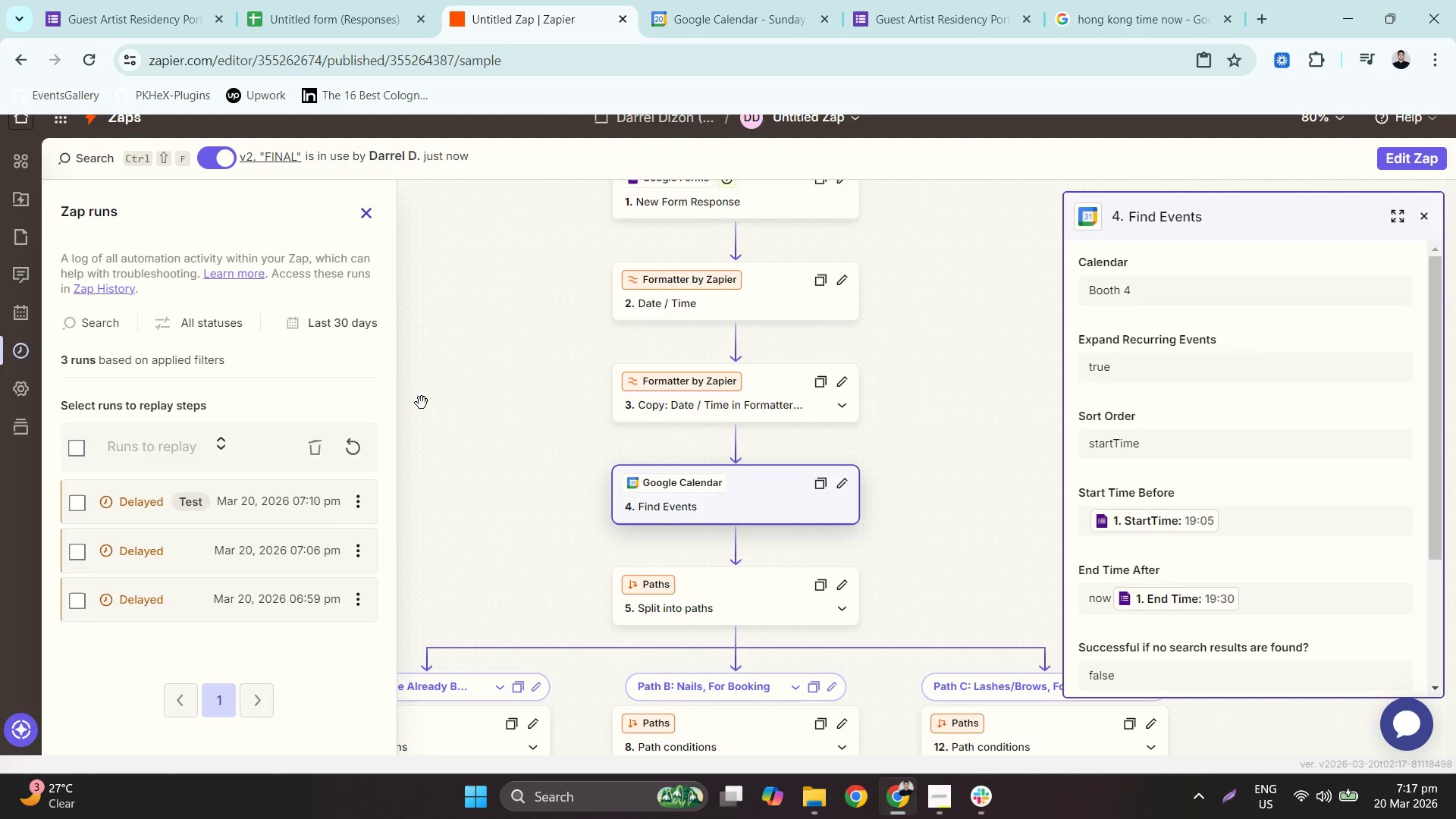 
wait(29.31)
 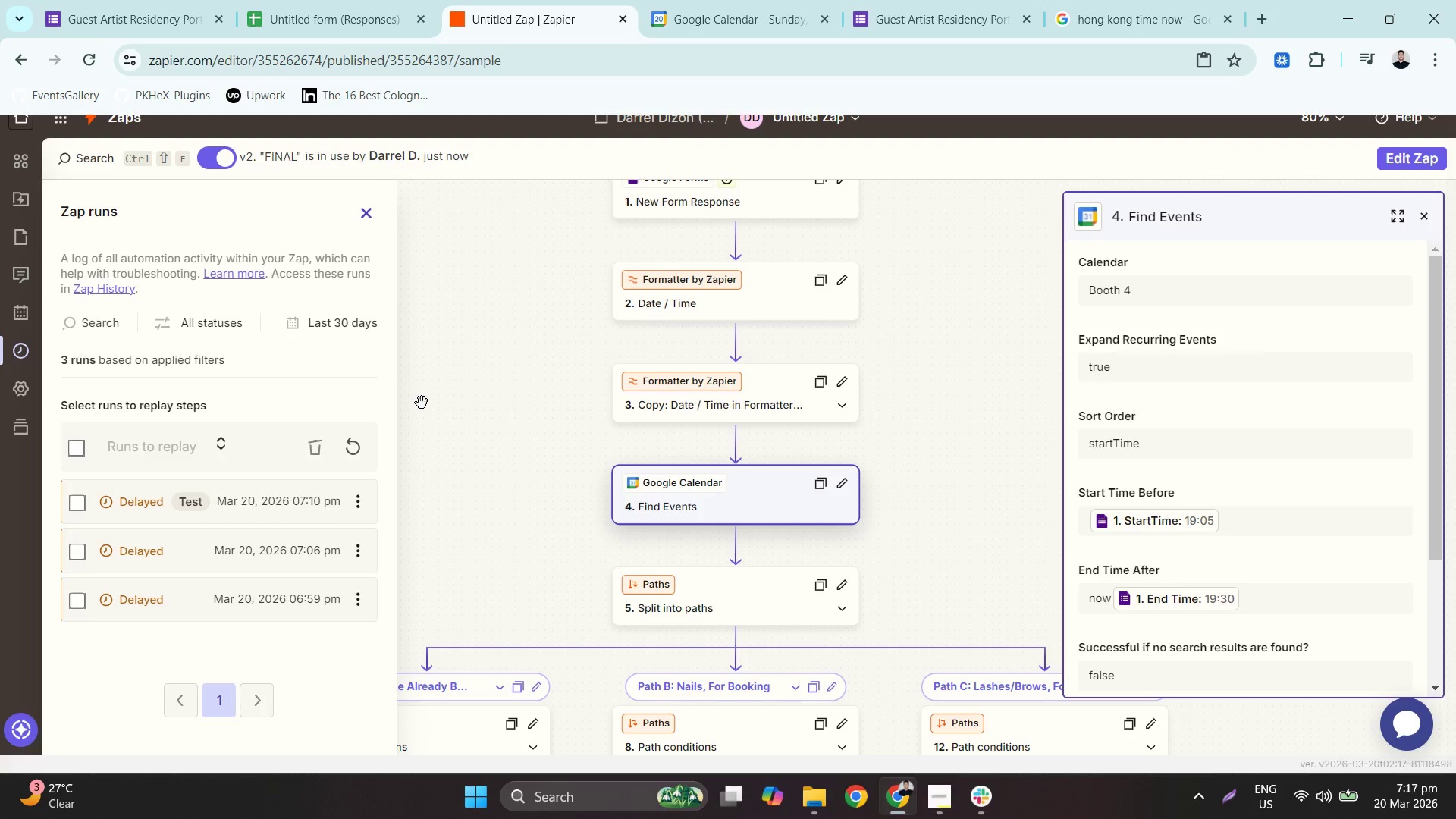 
left_click_drag(start_coordinate=[554, 431], to_coordinate=[592, 337])
 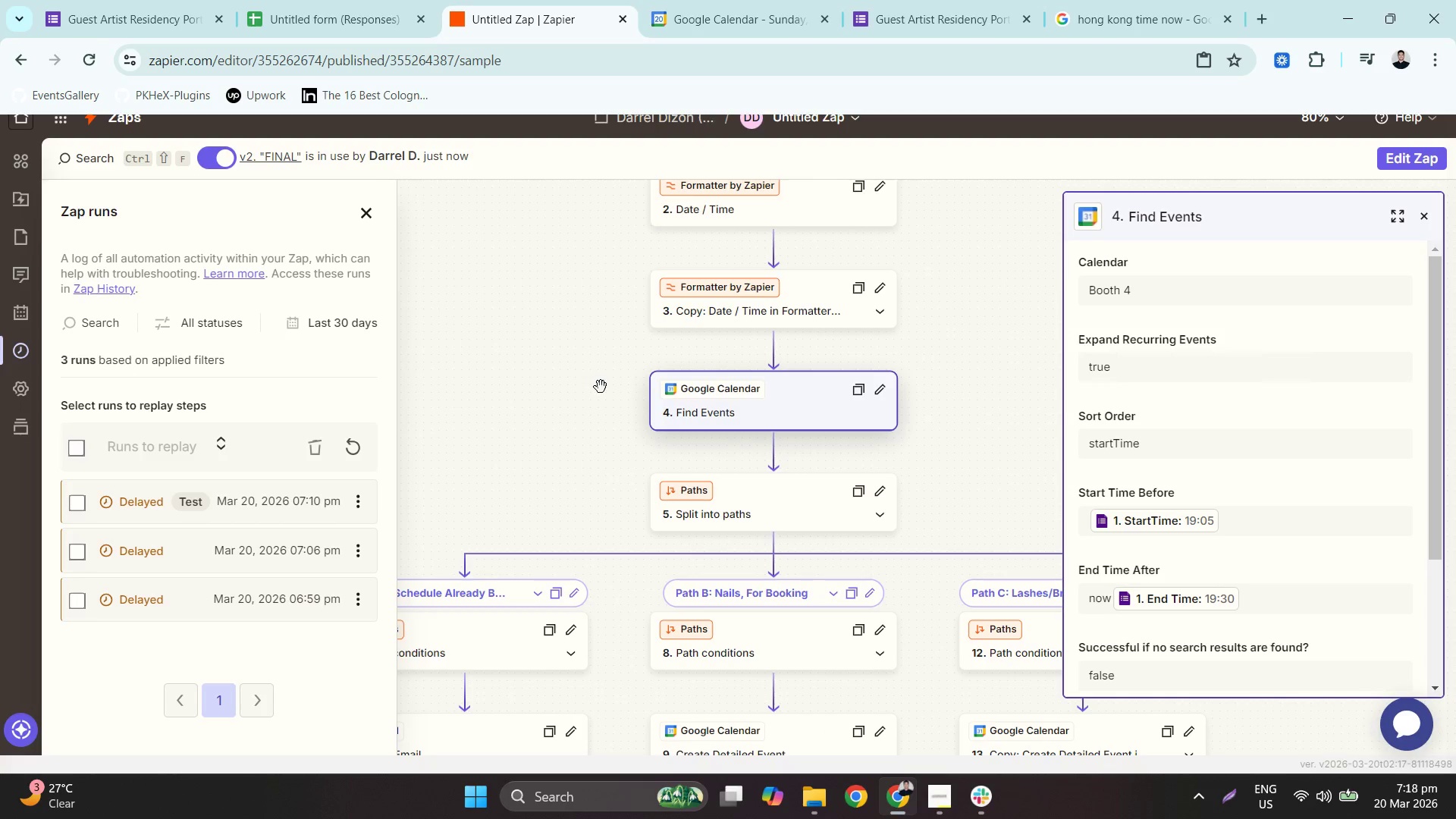 
left_click_drag(start_coordinate=[601, 388], to_coordinate=[682, 276])
 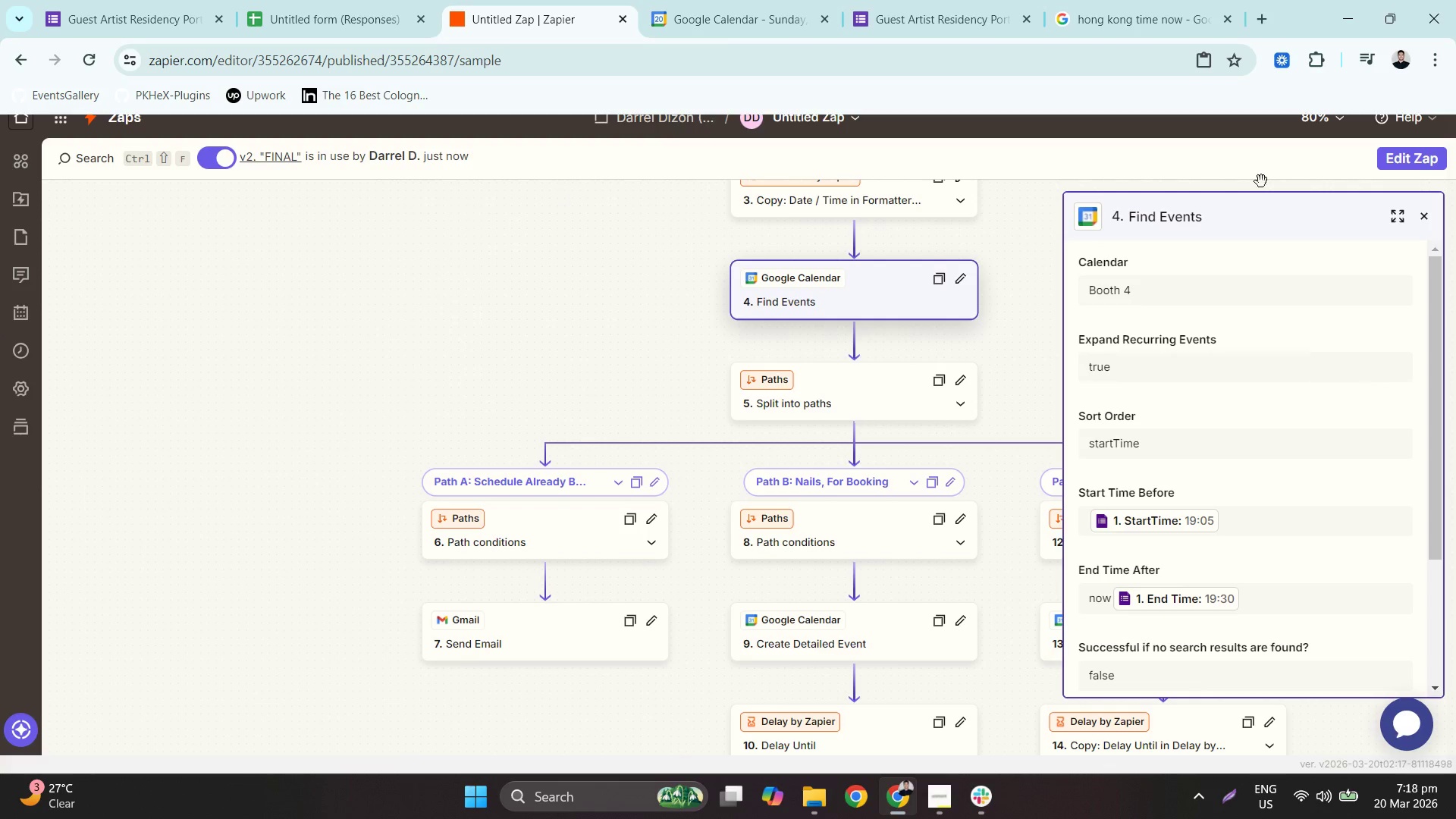 
left_click([1420, 166])
 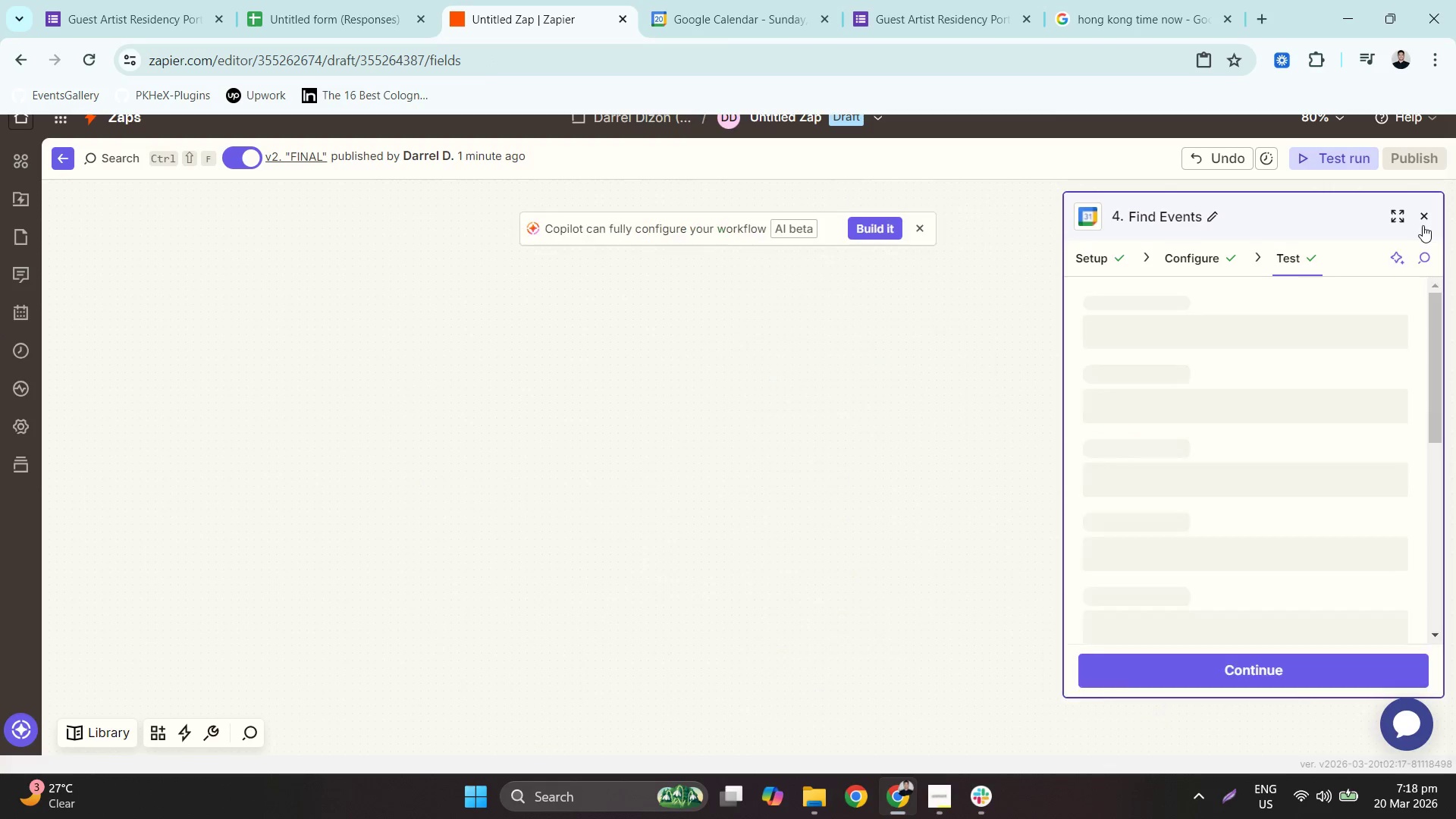 
left_click([1424, 213])
 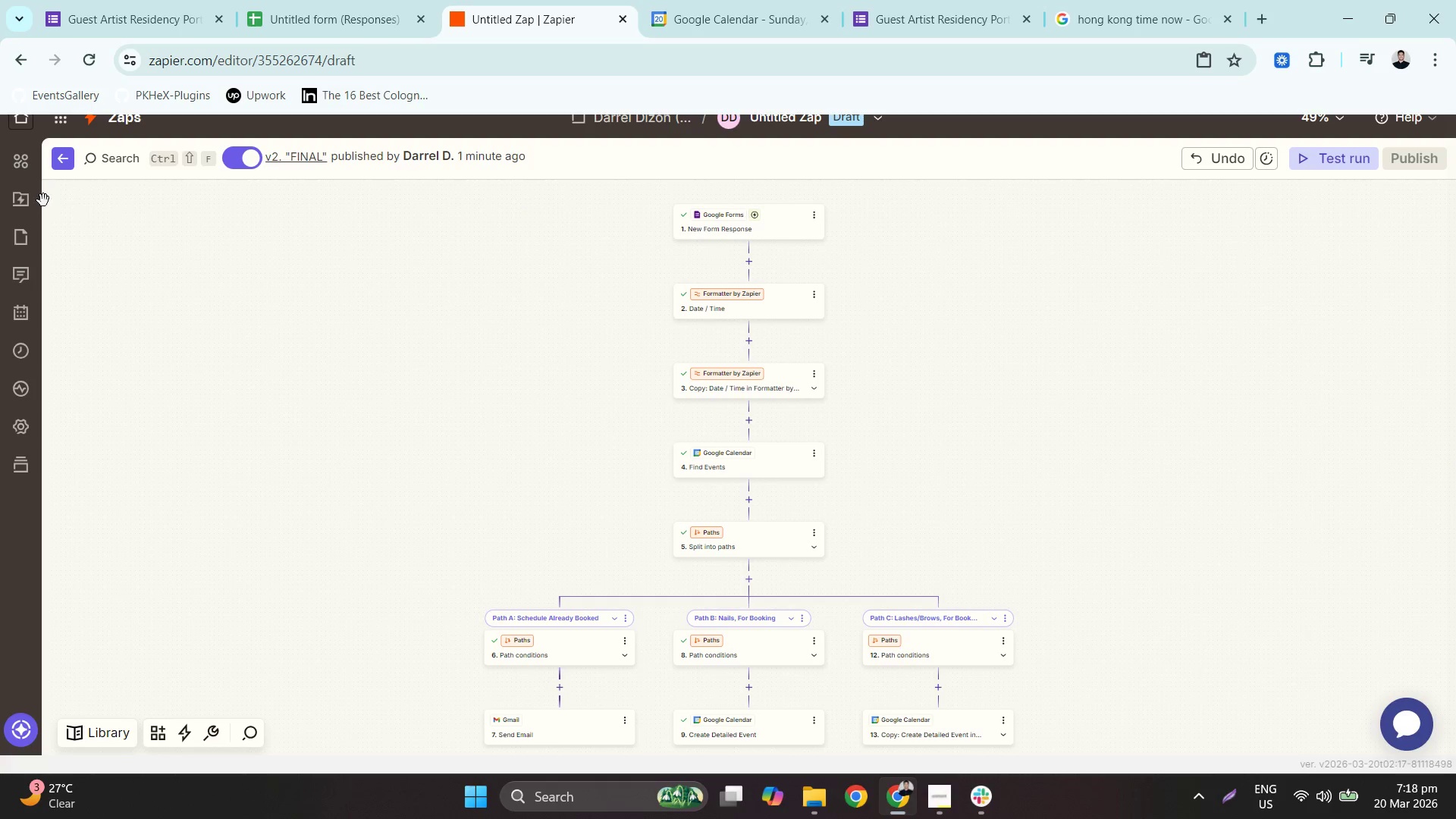 
left_click([23, 243])
 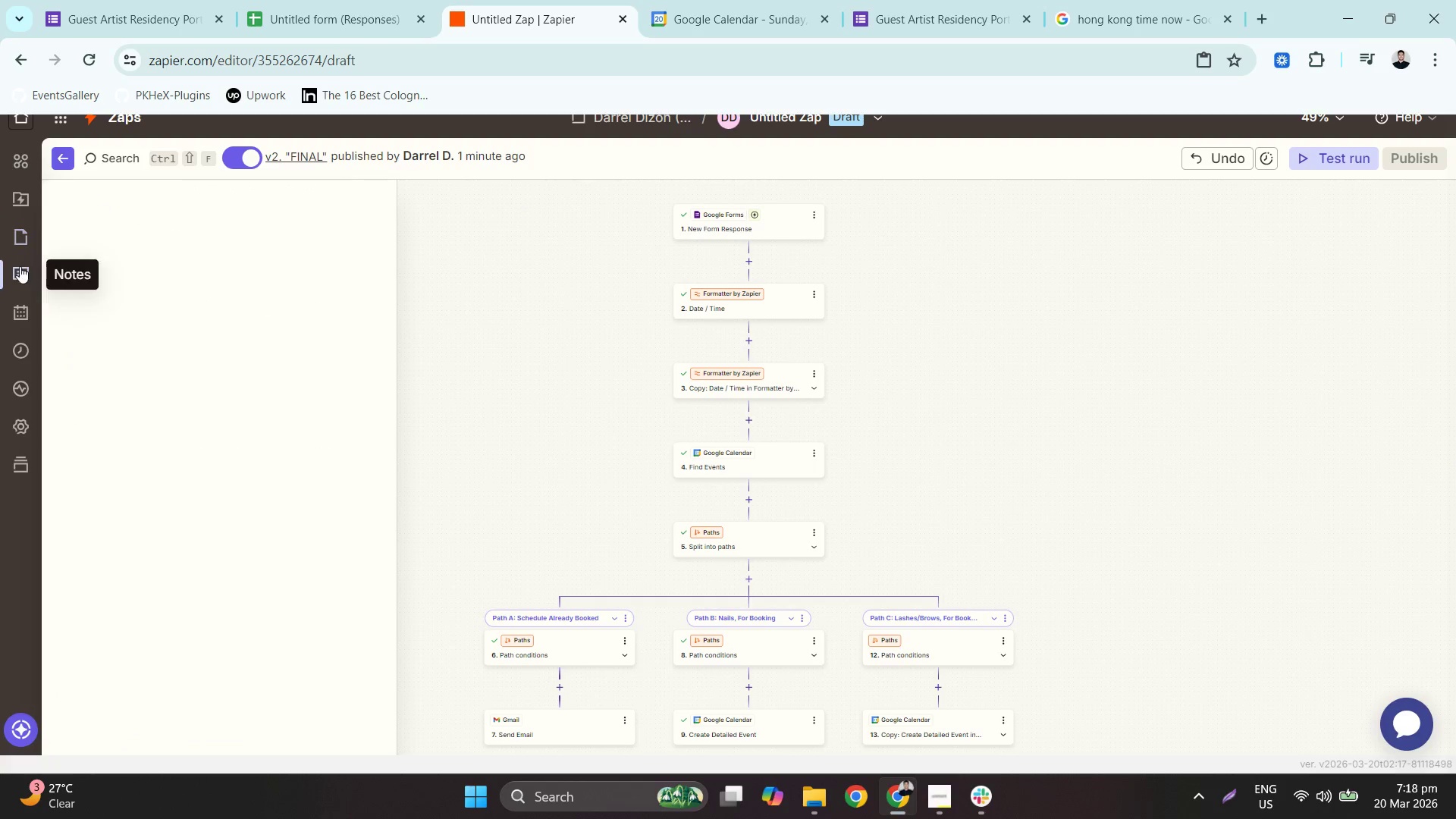 
double_click([26, 319])
 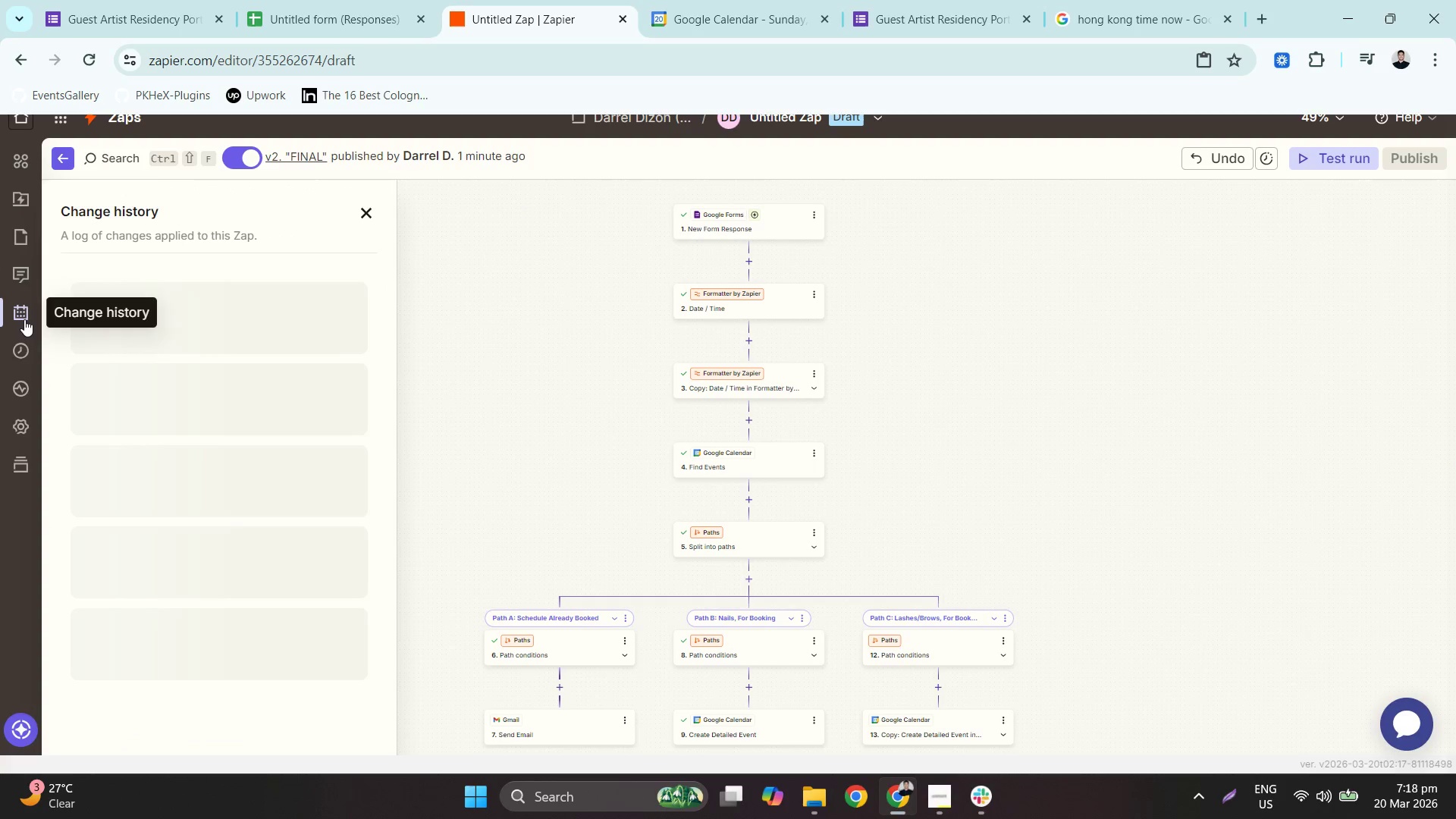 
left_click([19, 337])
 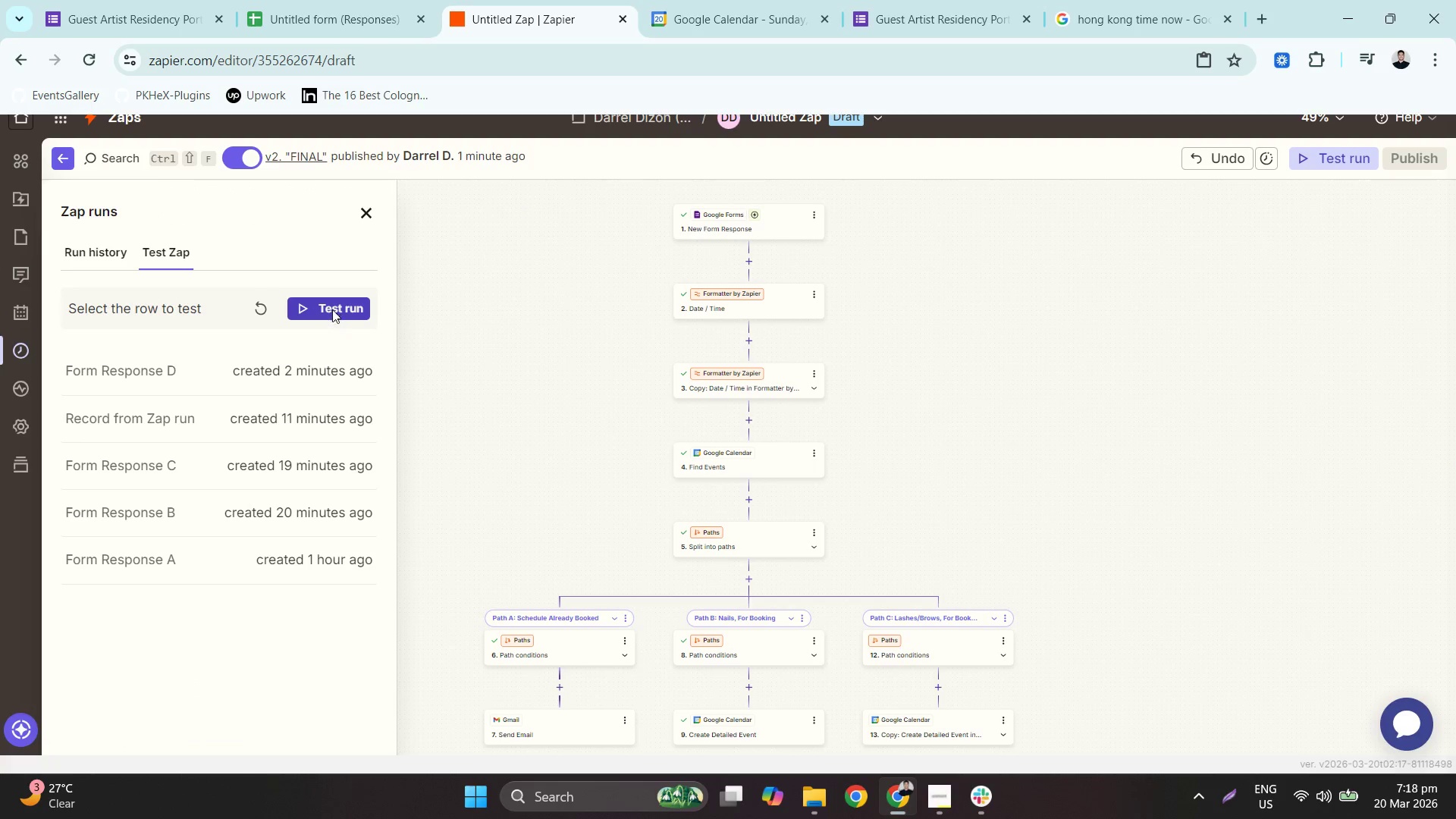 
left_click([271, 312])
 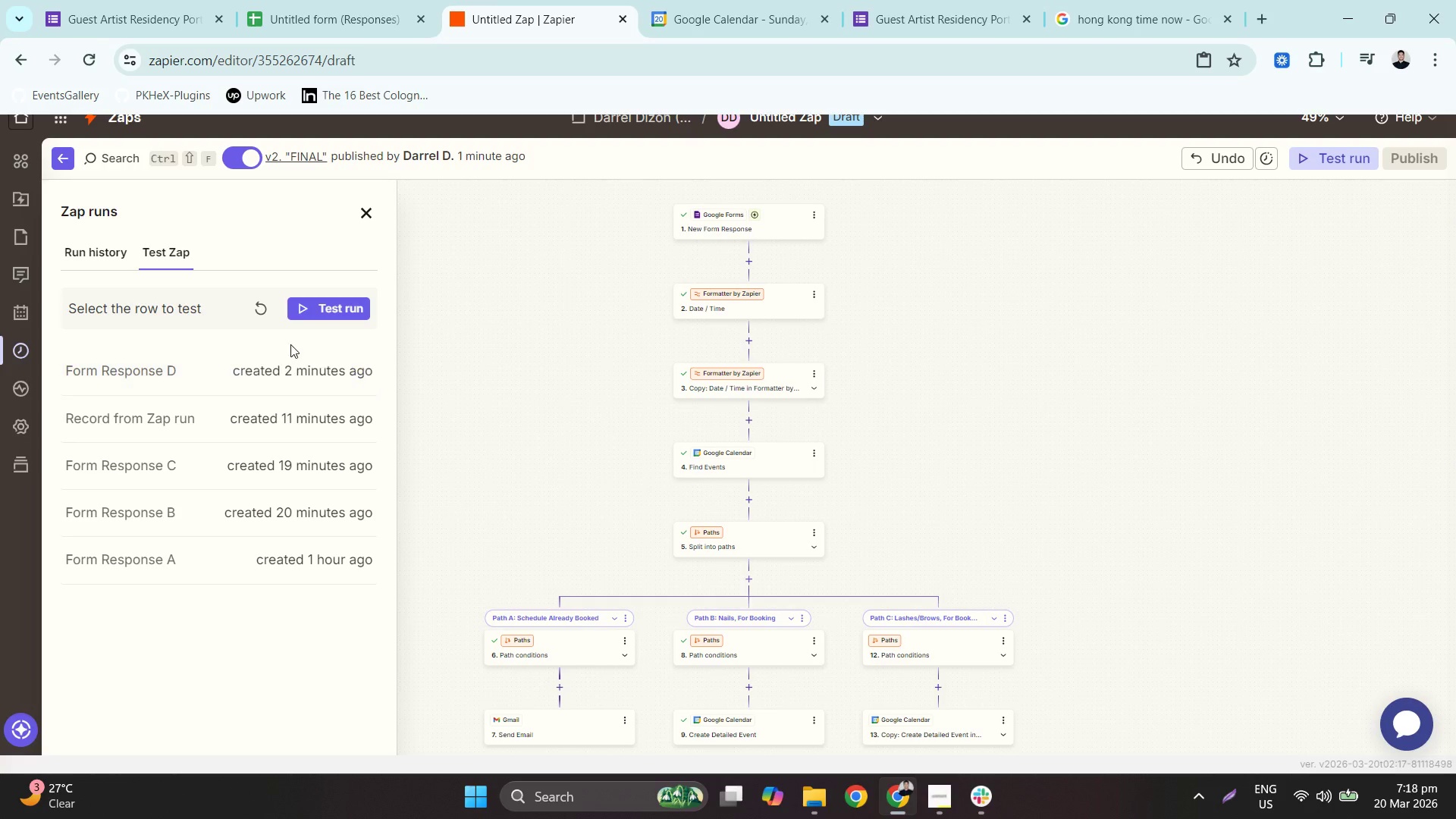 
left_click([265, 315])
 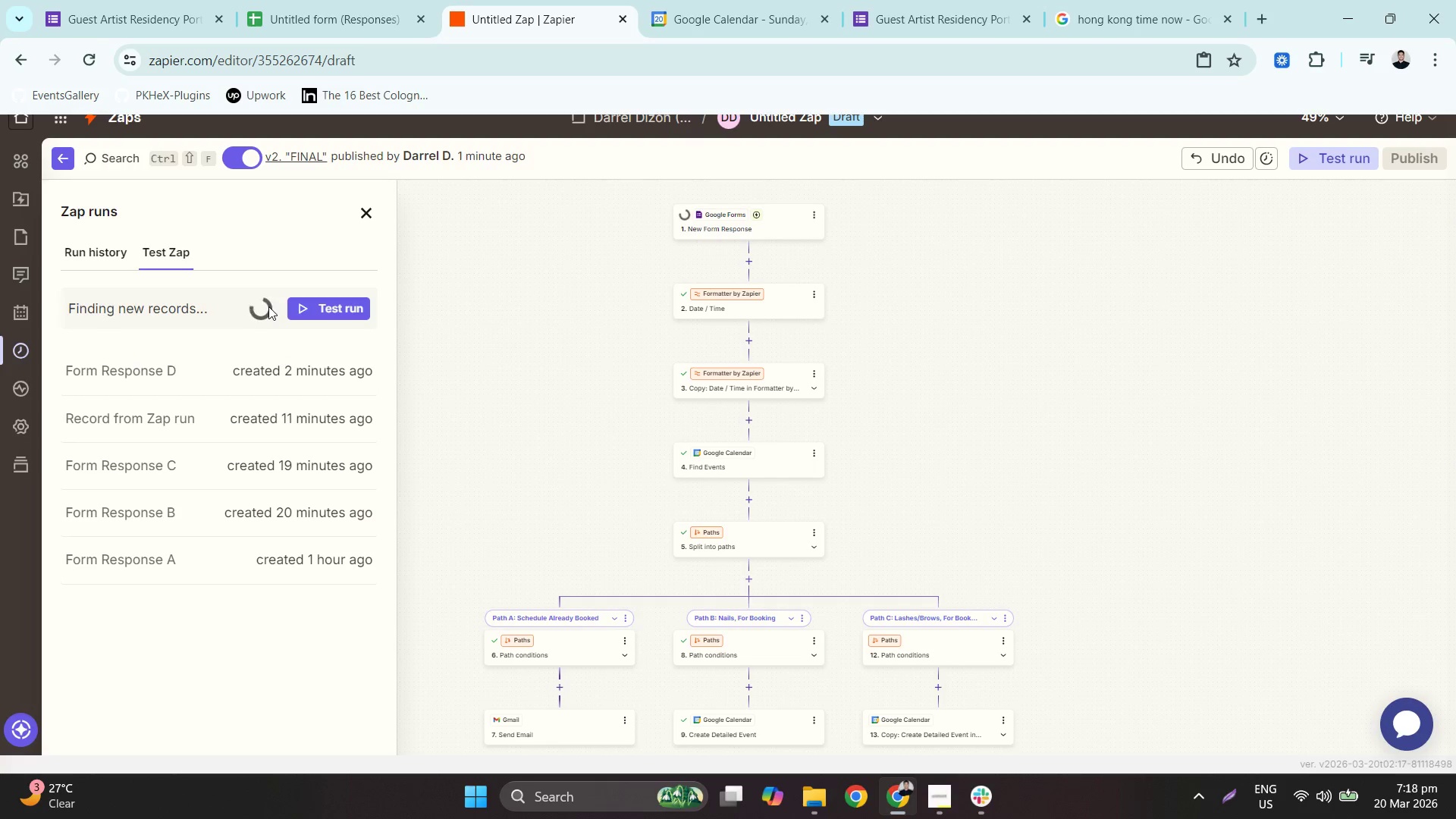 
mouse_move([246, 339])
 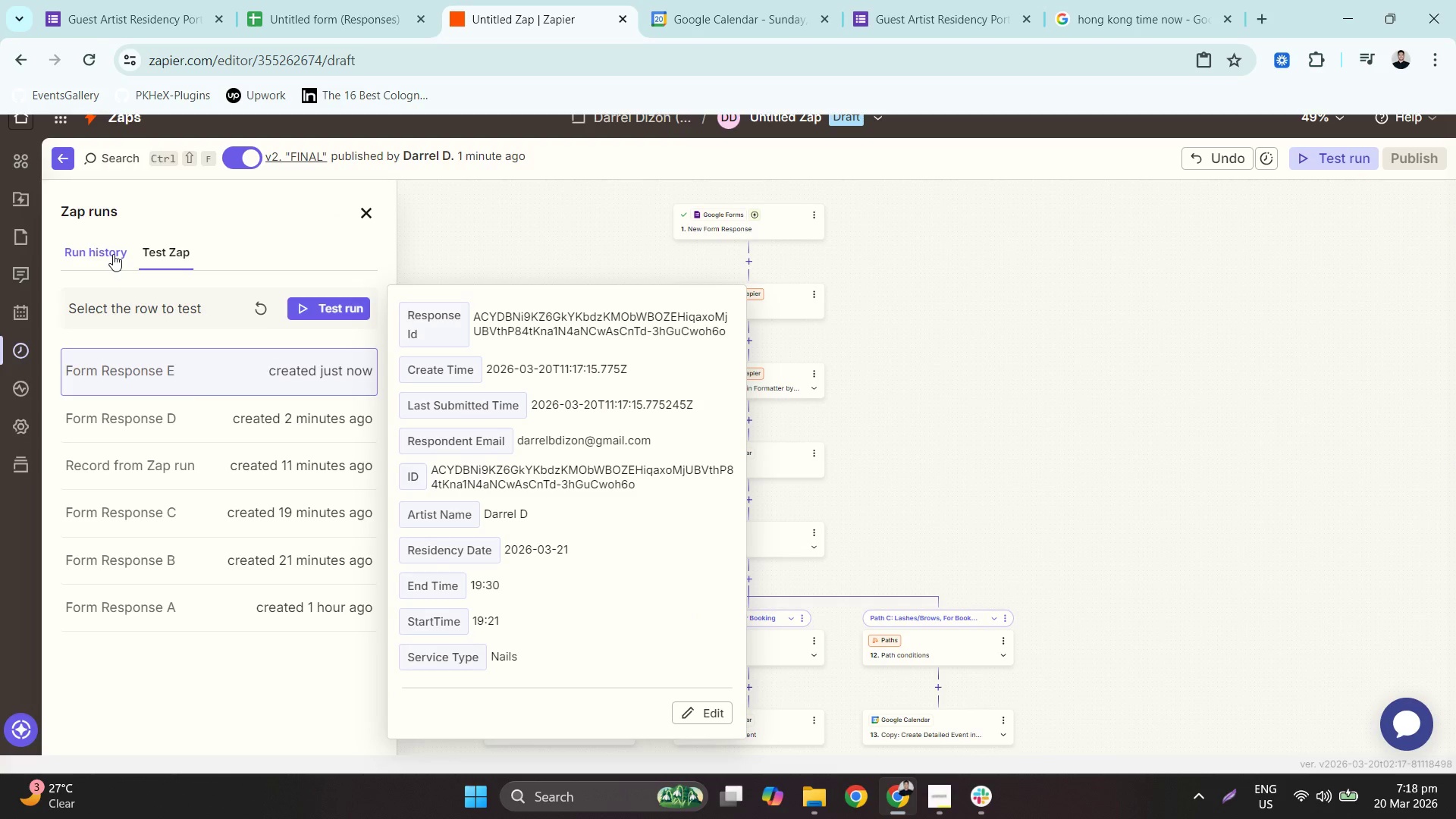 
wait(6.95)
 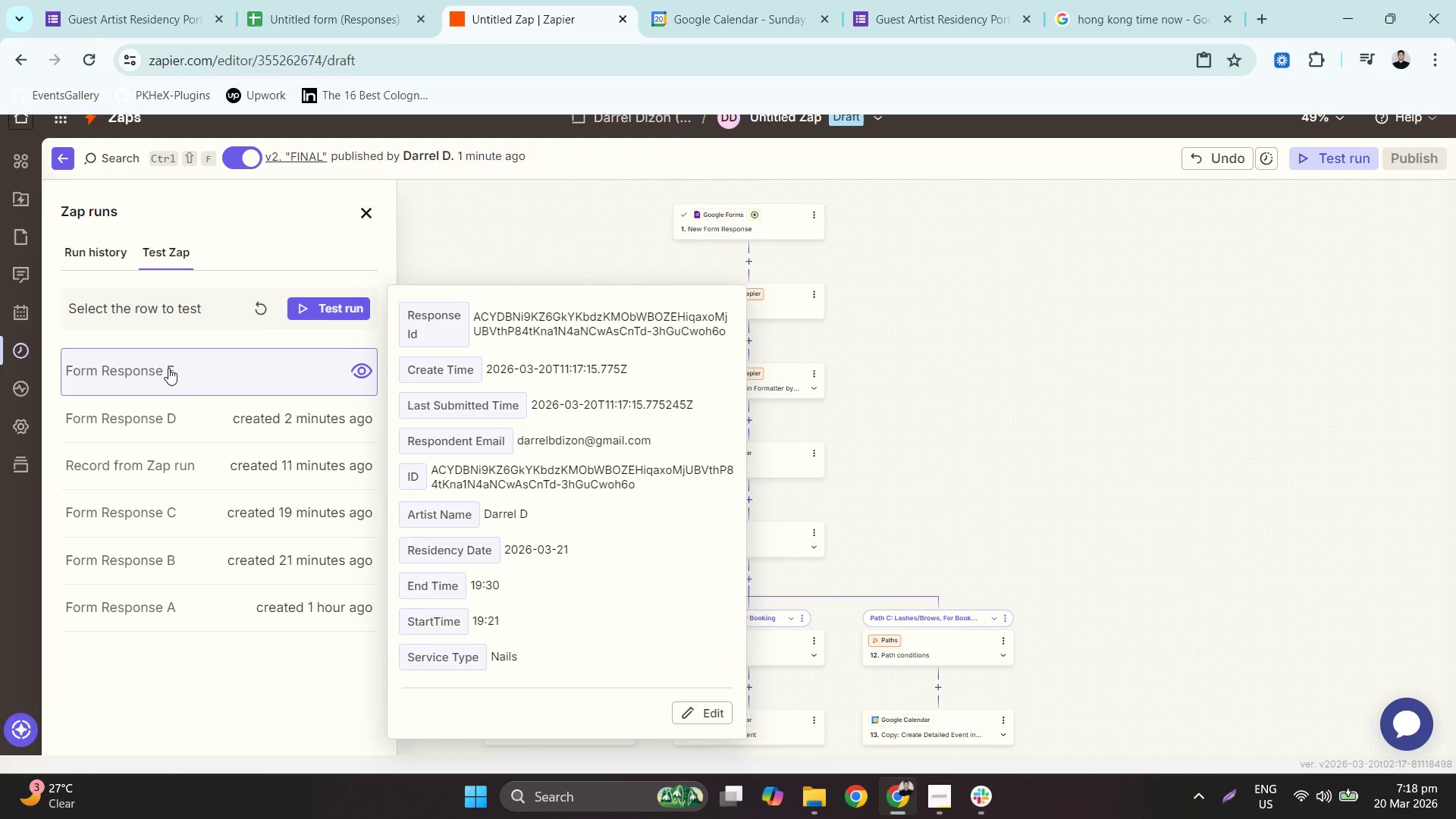 
left_click([116, 255])
 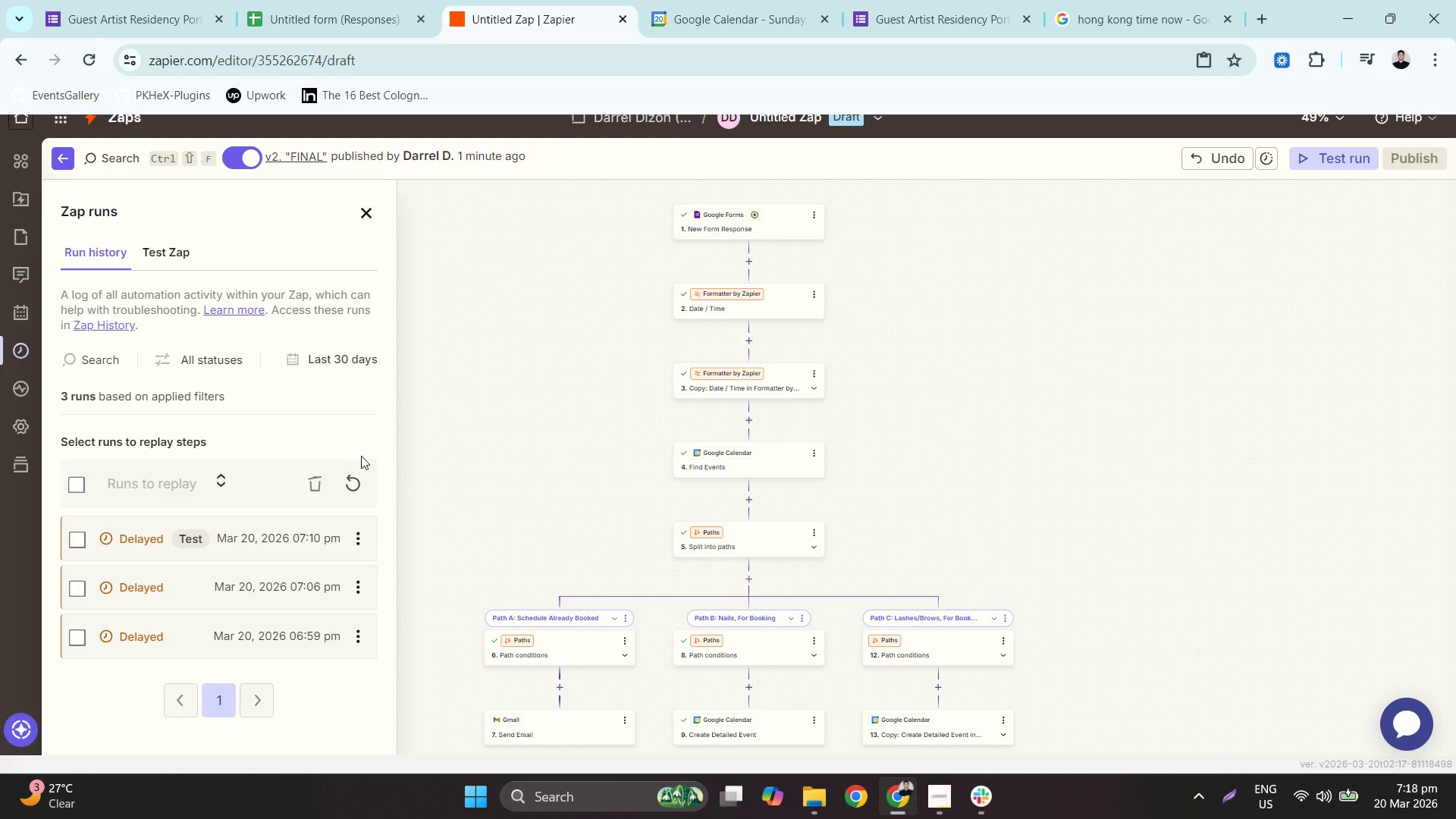 
left_click([351, 473])
 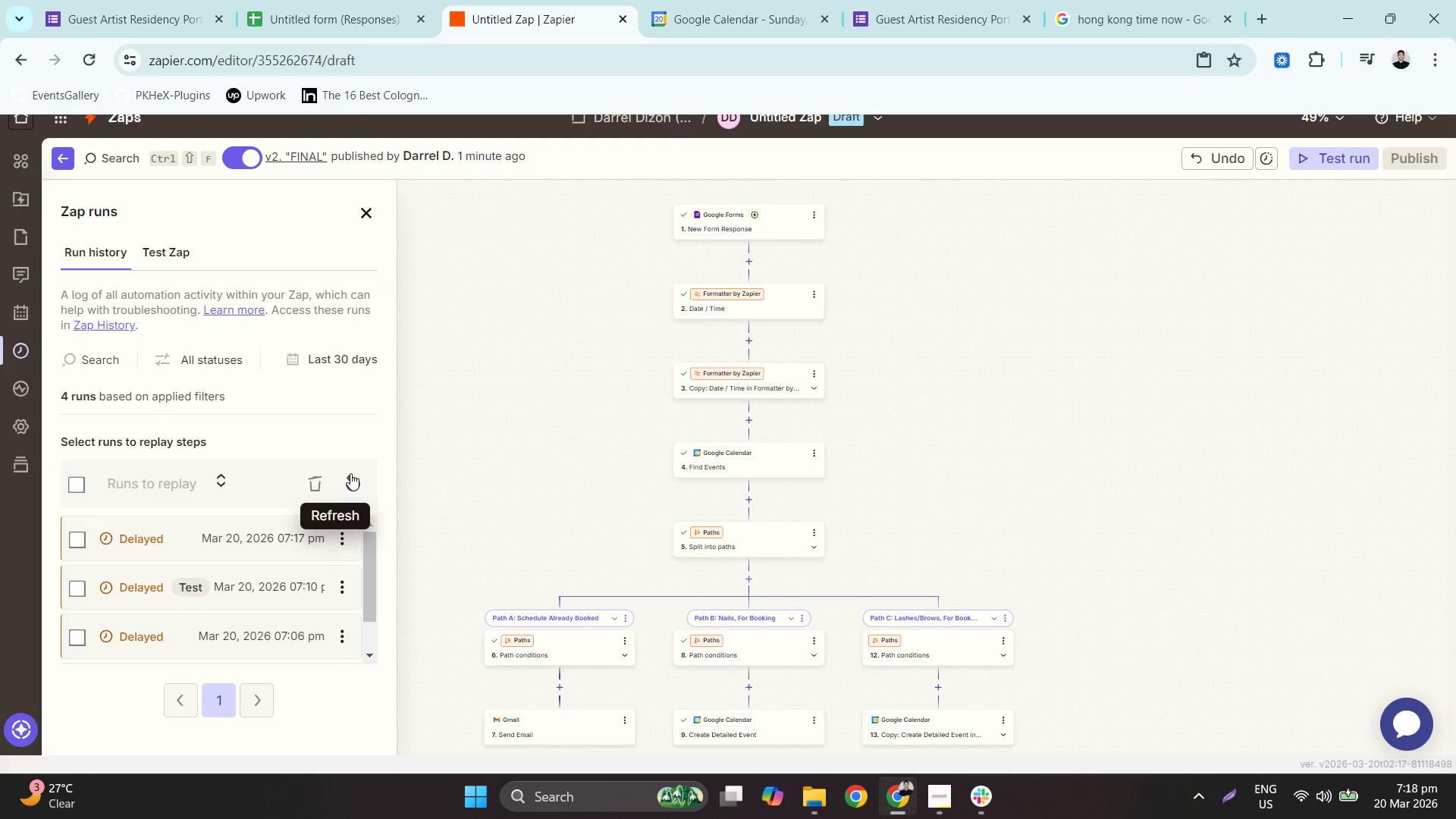 
left_click([350, 472])
 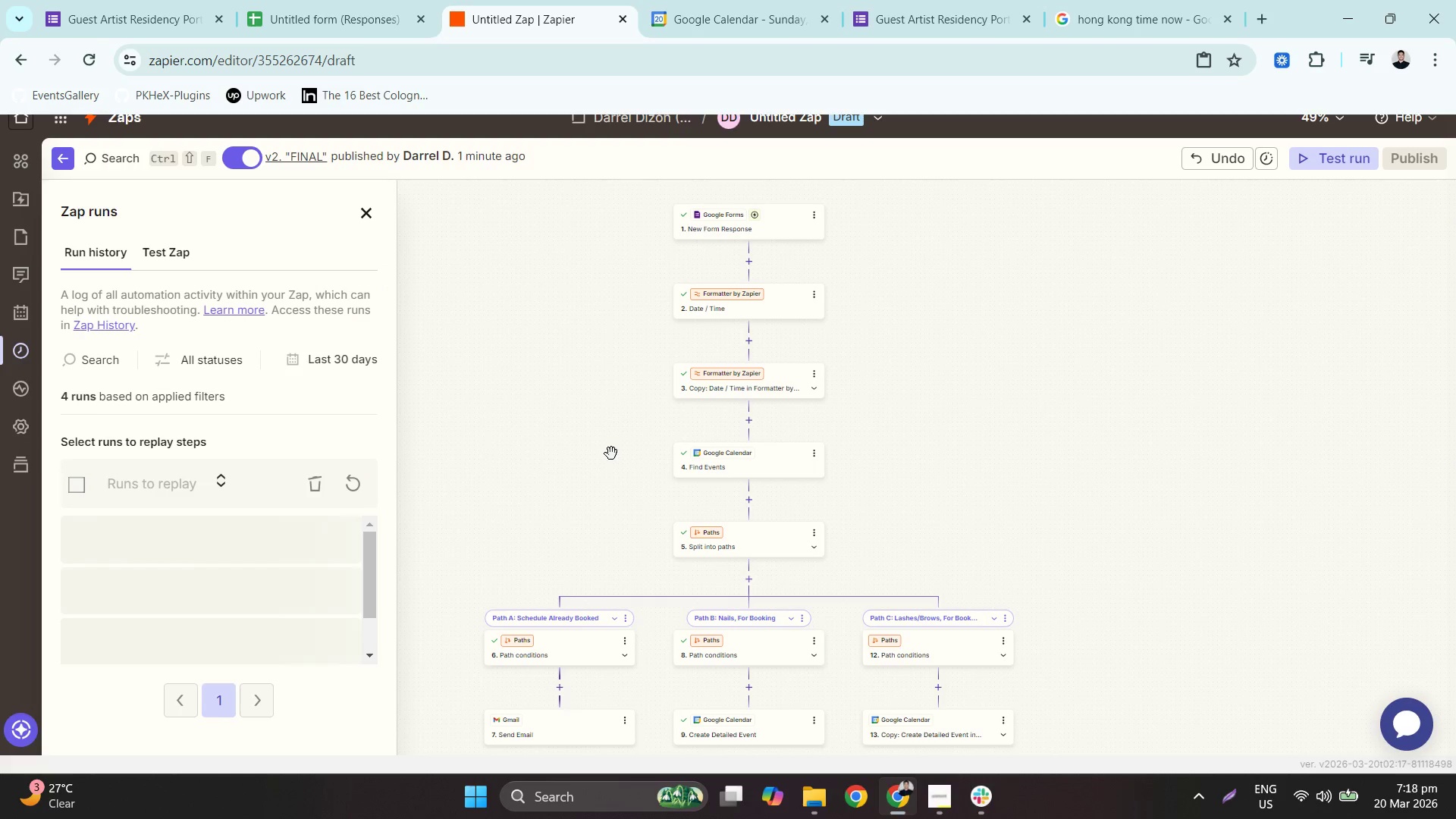 
left_click_drag(start_coordinate=[615, 478], to_coordinate=[745, 275])
 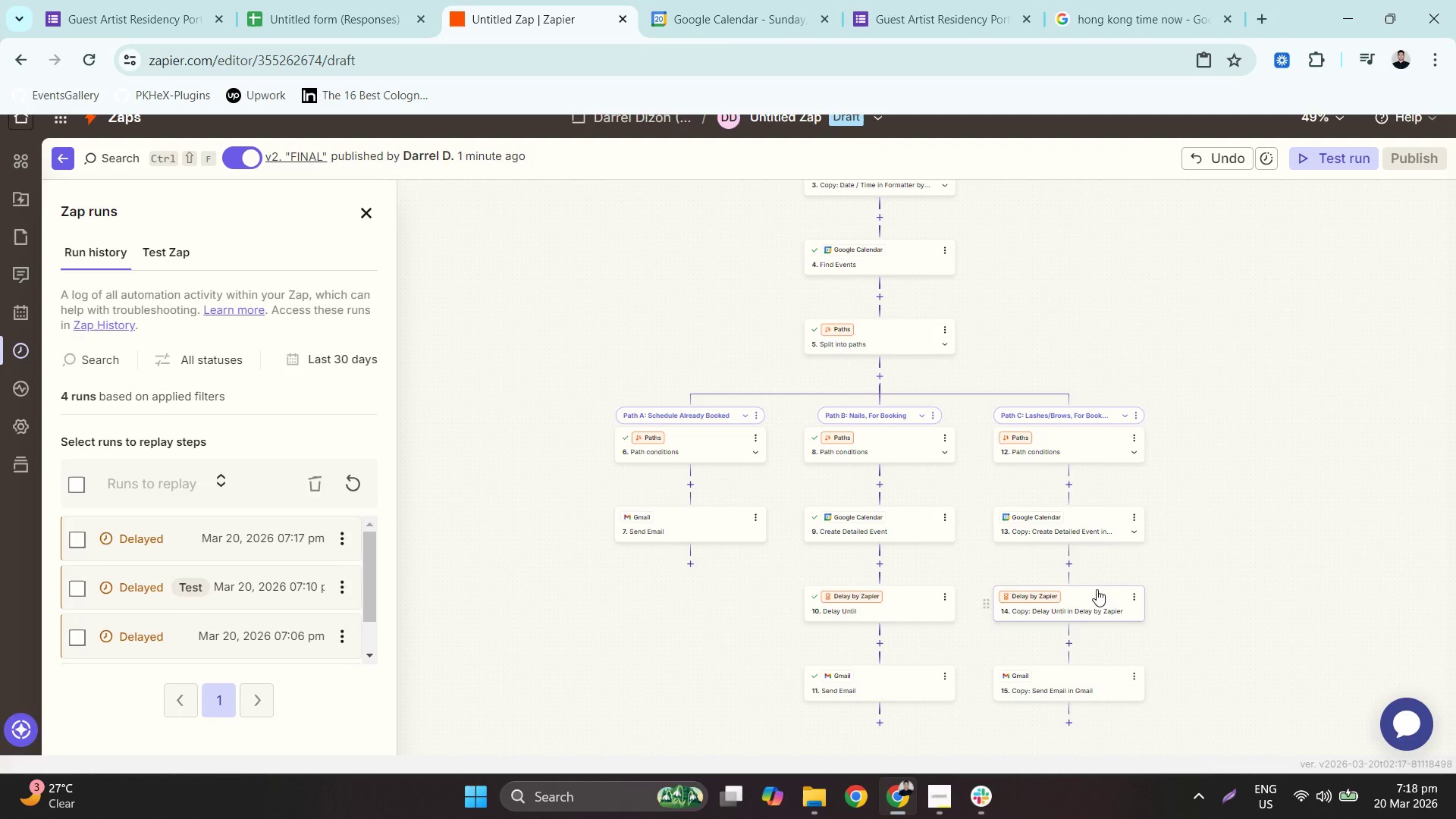 
left_click_drag(start_coordinate=[1202, 328], to_coordinate=[1190, 342])
 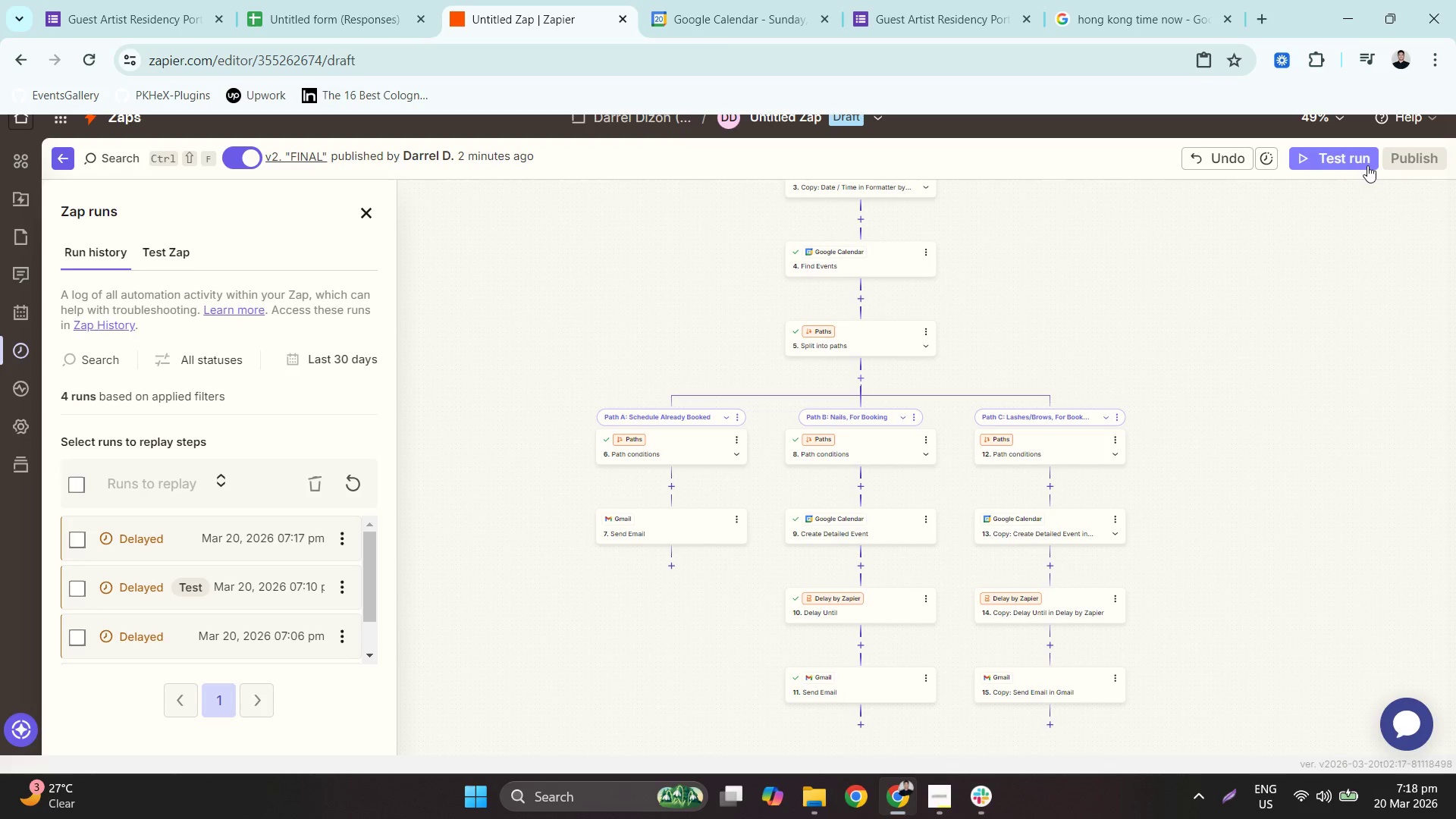 
left_click([216, 543])
 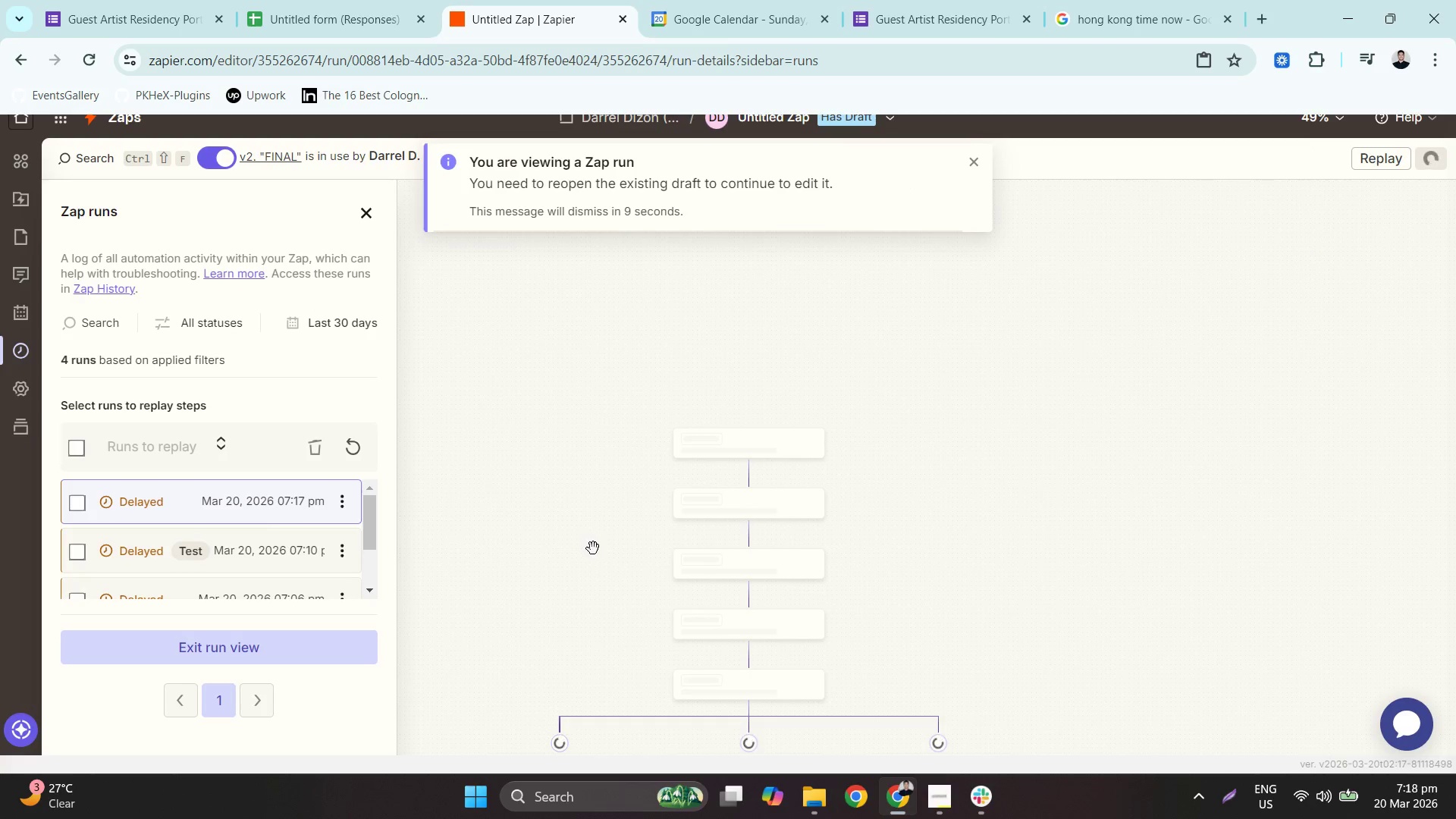 
left_click_drag(start_coordinate=[551, 654], to_coordinate=[588, 356])
 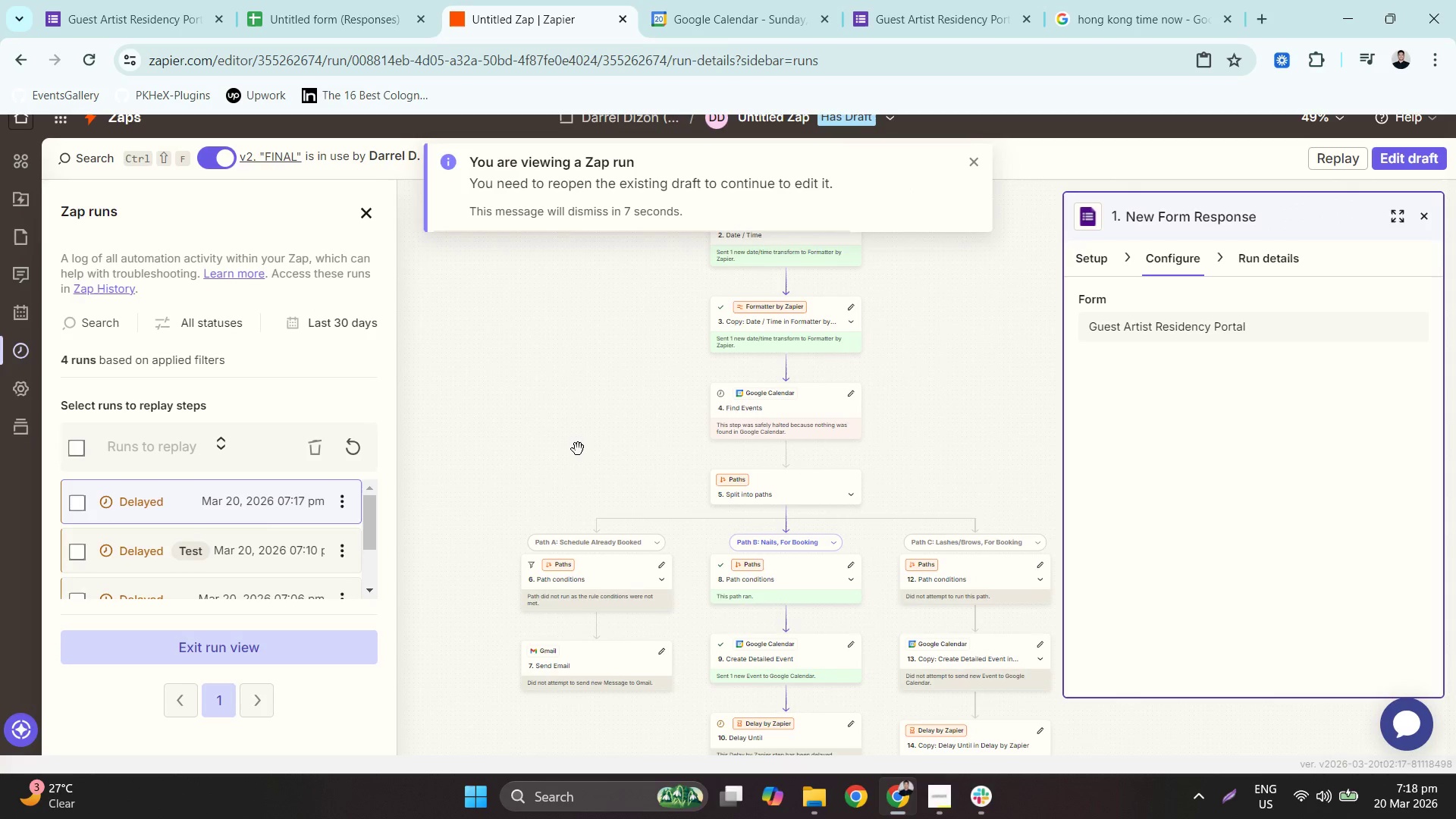 
left_click_drag(start_coordinate=[562, 482], to_coordinate=[569, 342])
 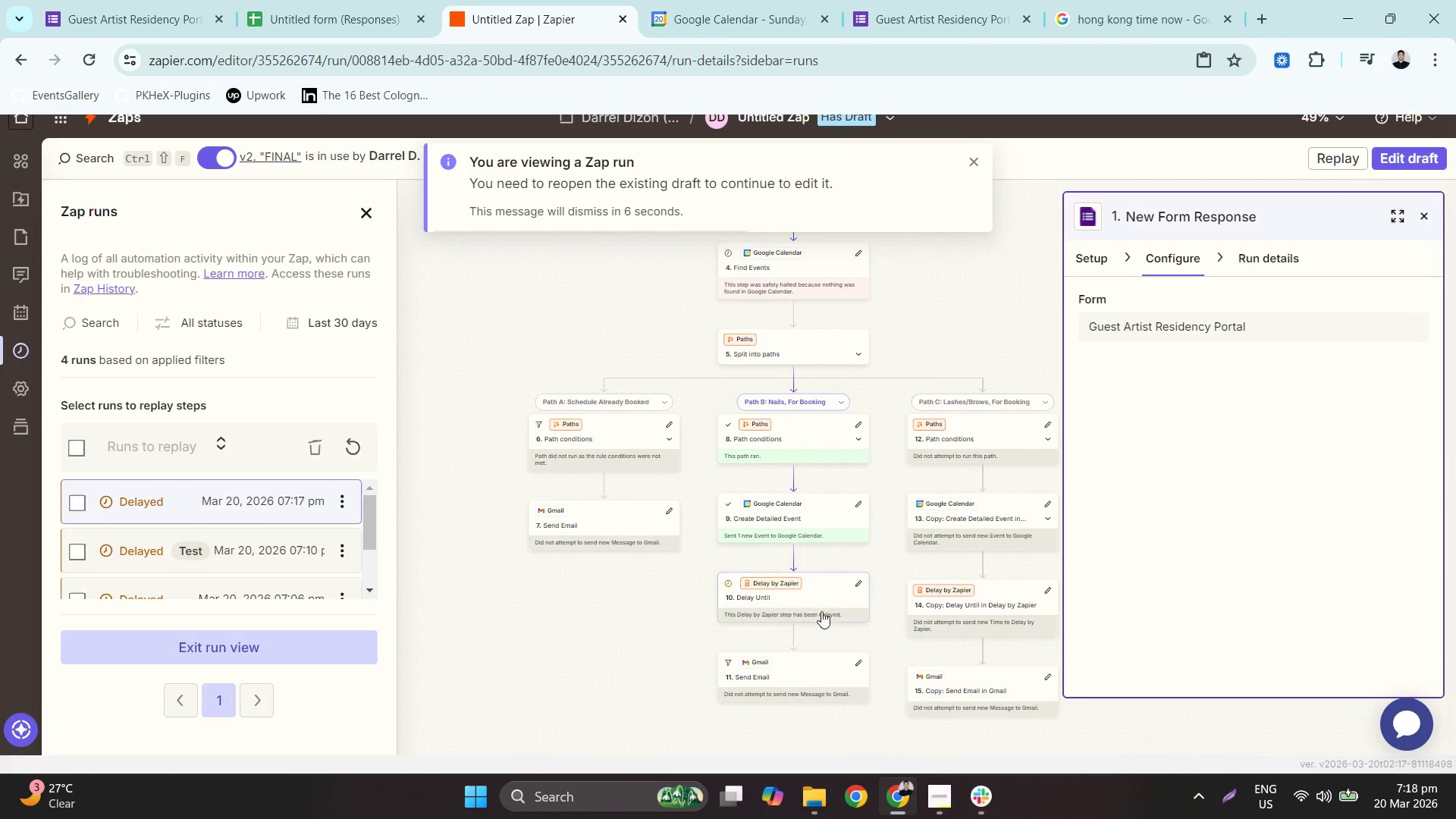 
left_click([804, 600])
 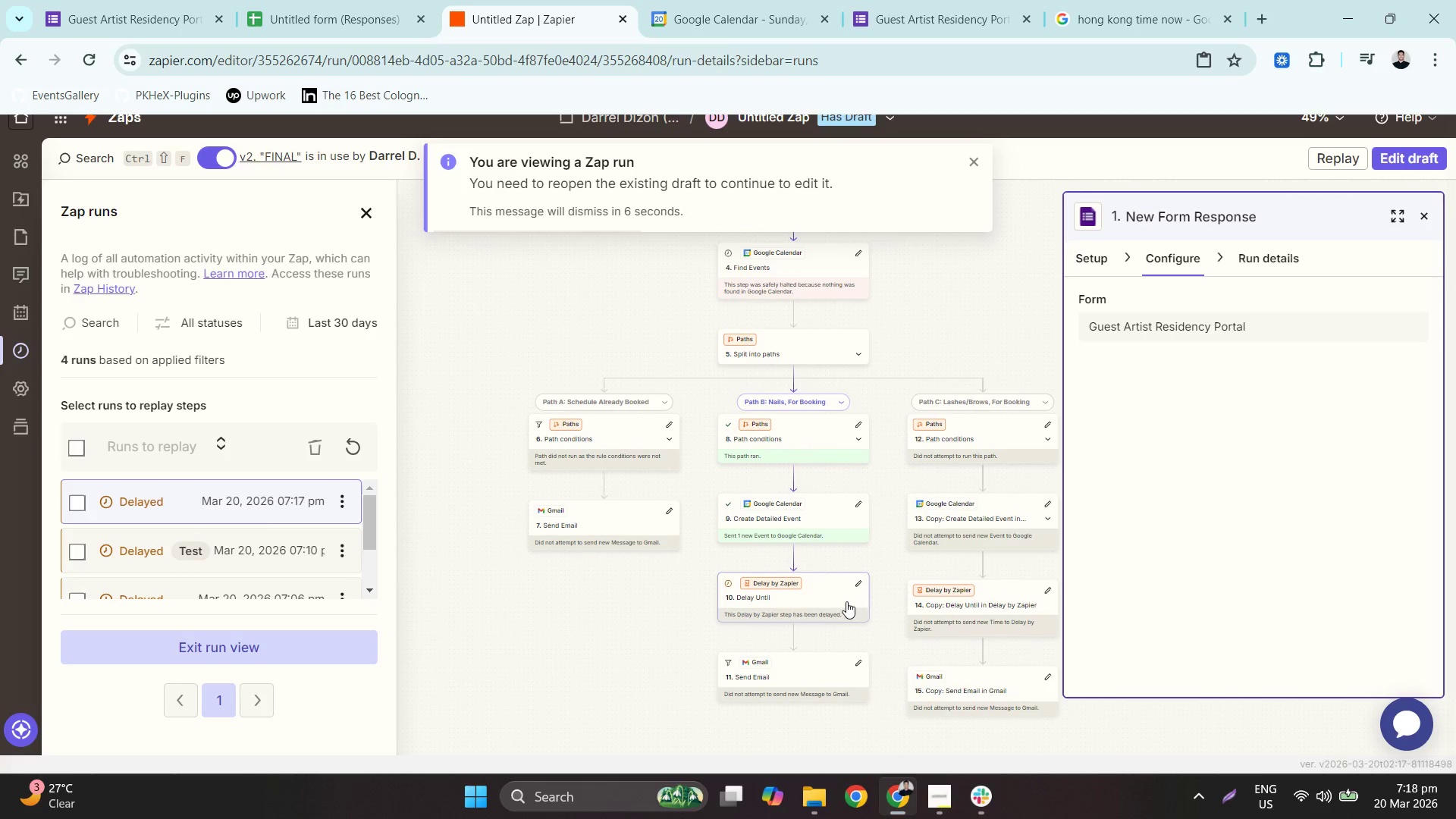 
left_click([820, 600])
 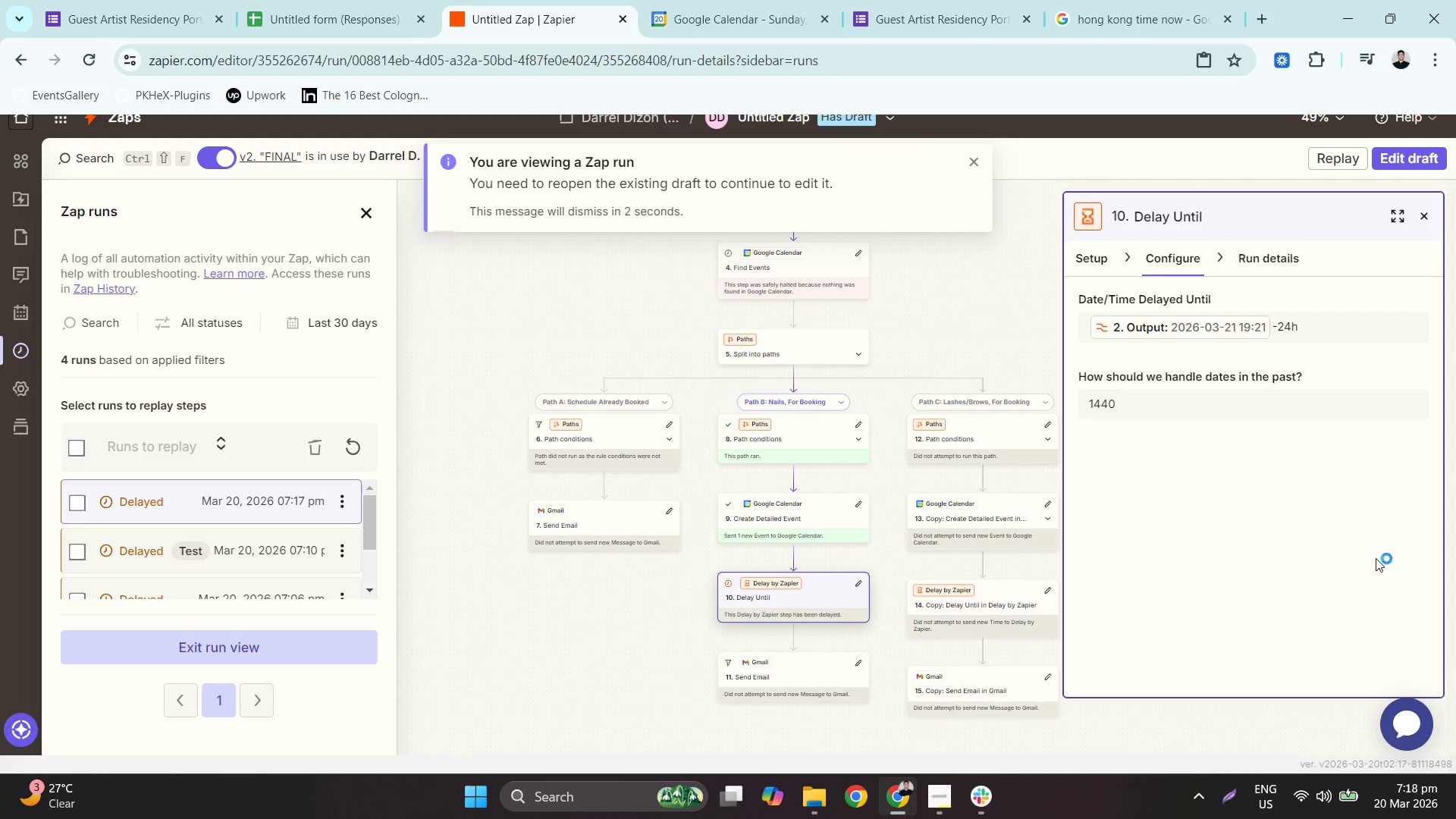 
left_click([1157, 401])
 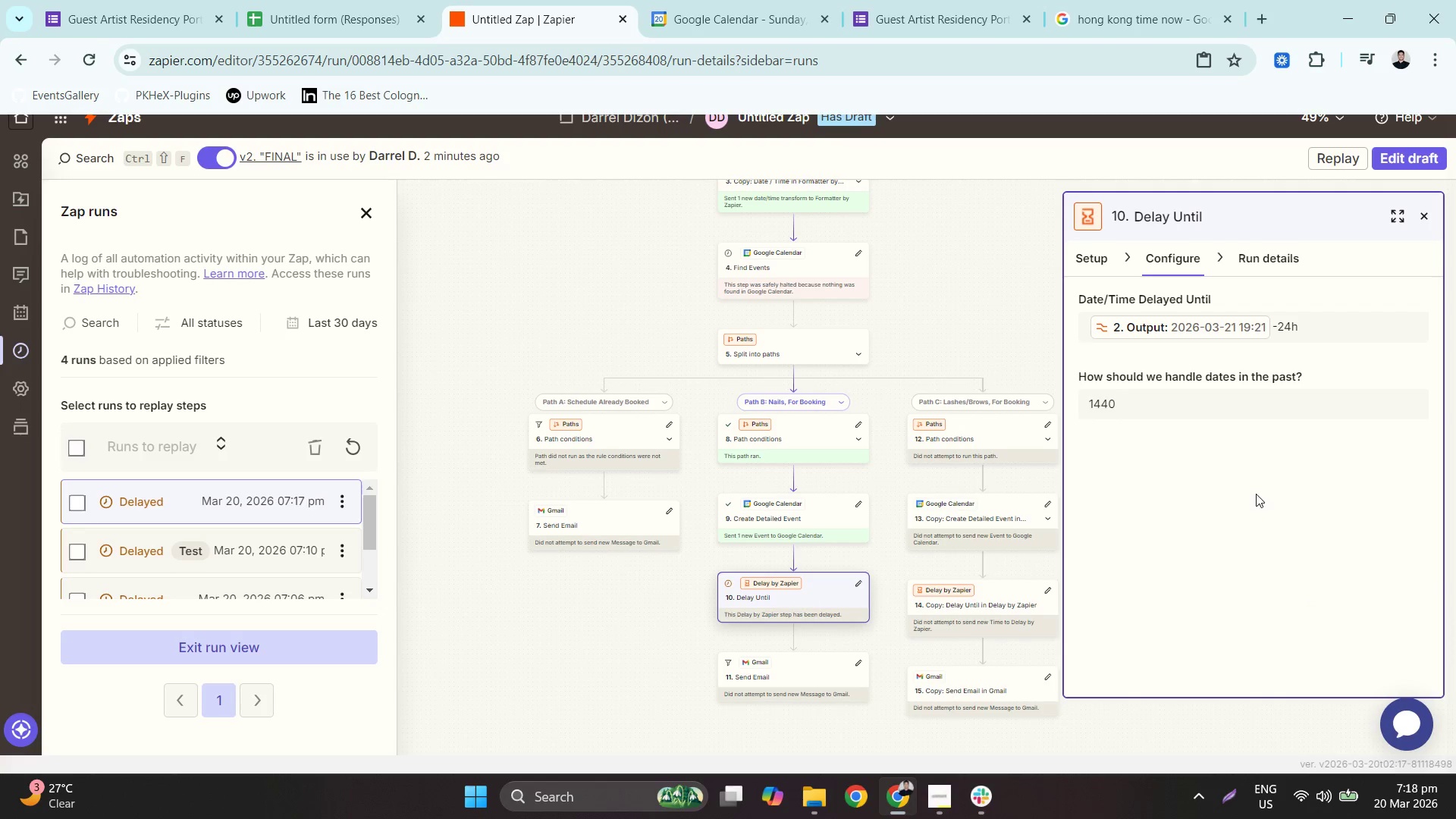 
wait(5.88)
 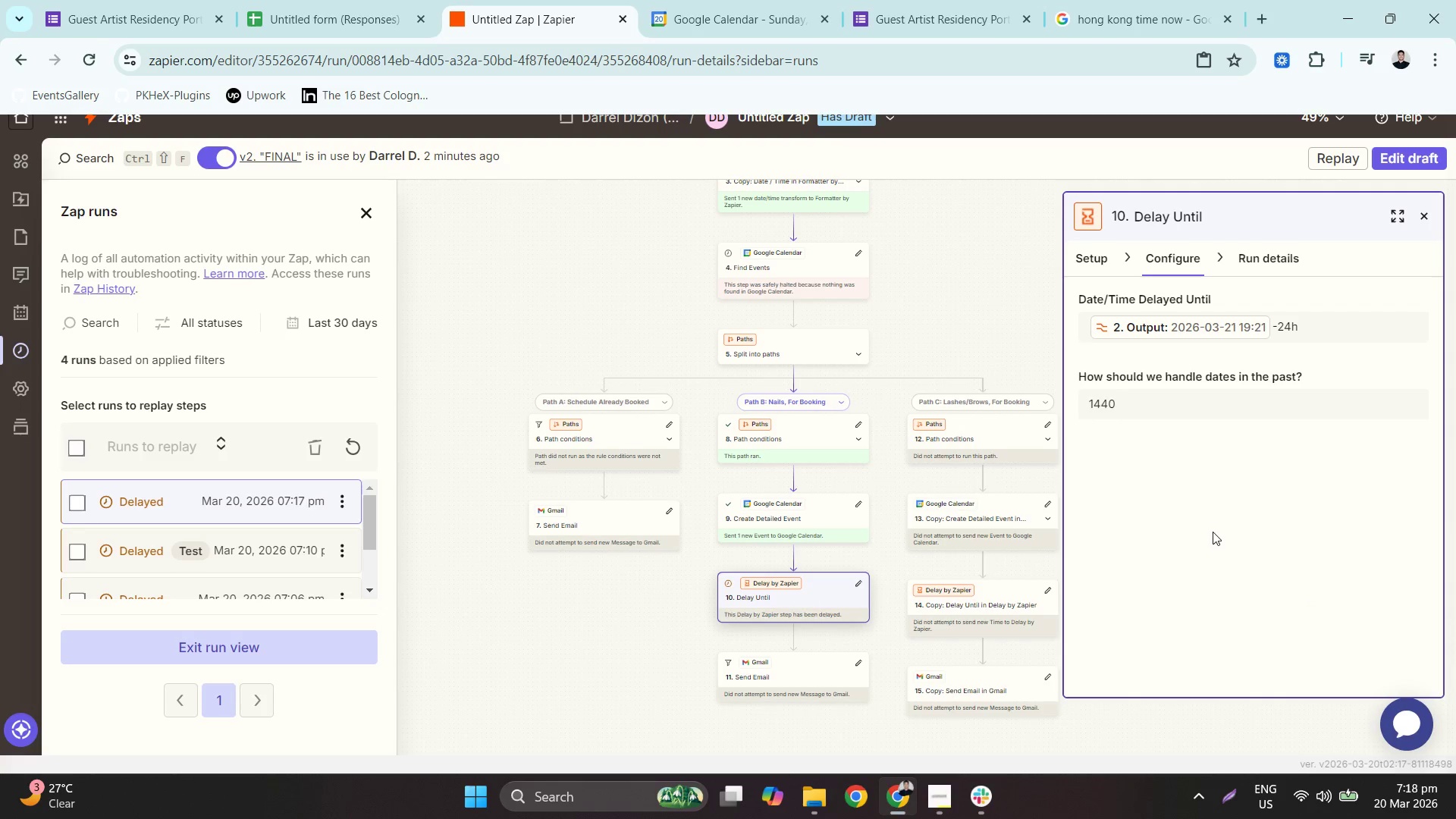 
left_click_drag(start_coordinate=[943, 282], to_coordinate=[936, 301])
 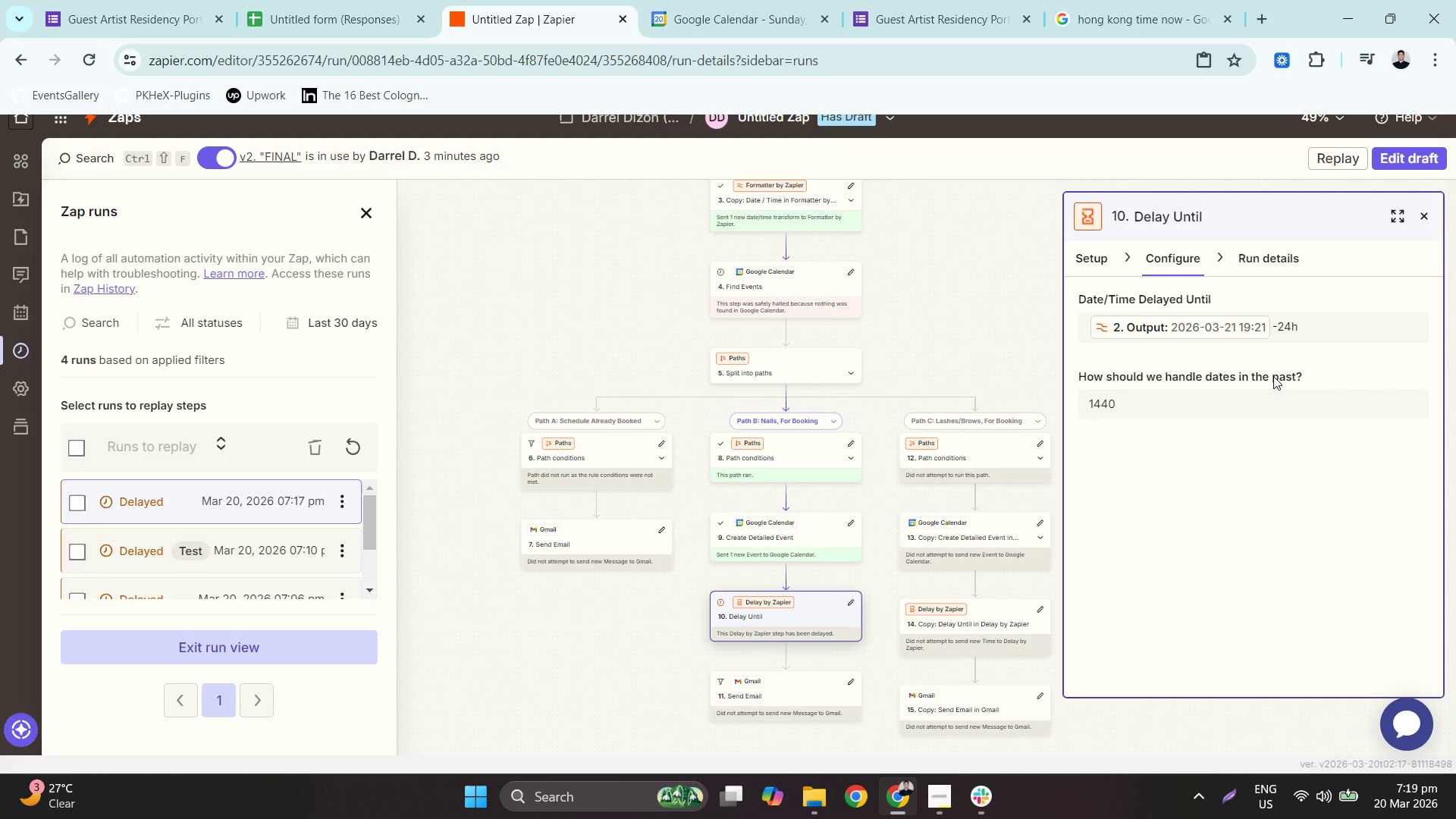 
wait(29.12)
 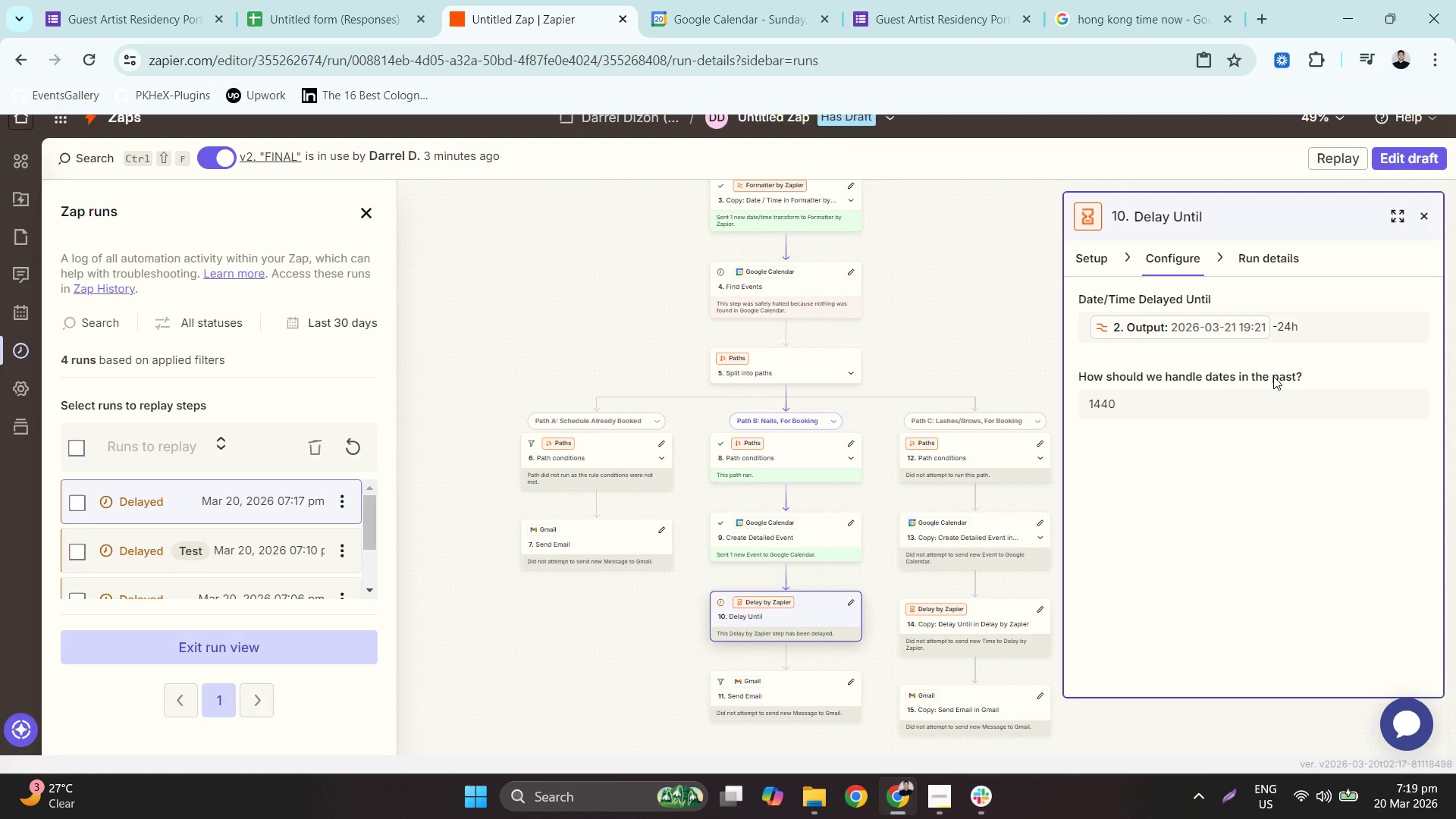 
left_click([408, 0])
 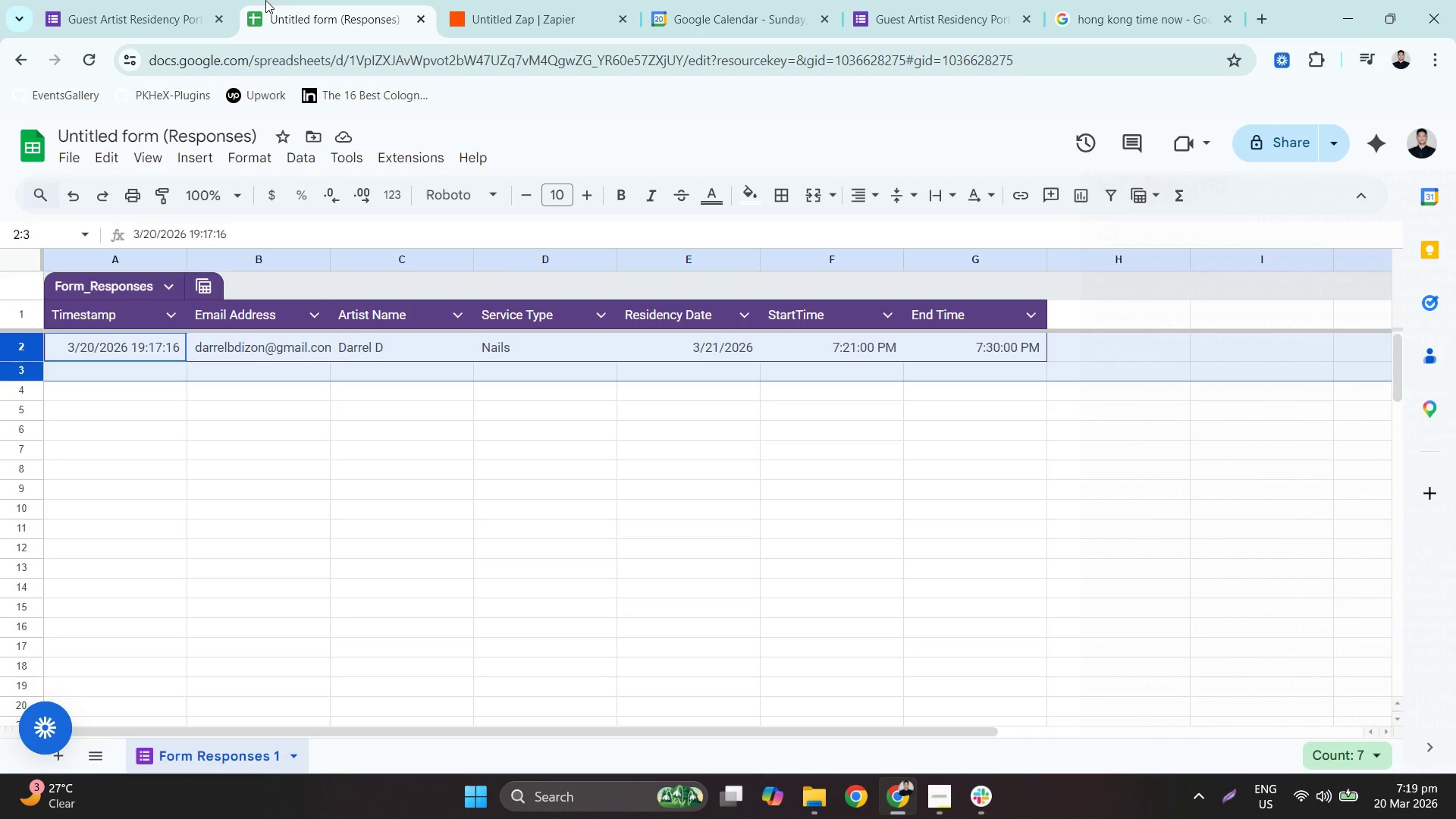 
left_click([193, 0])
 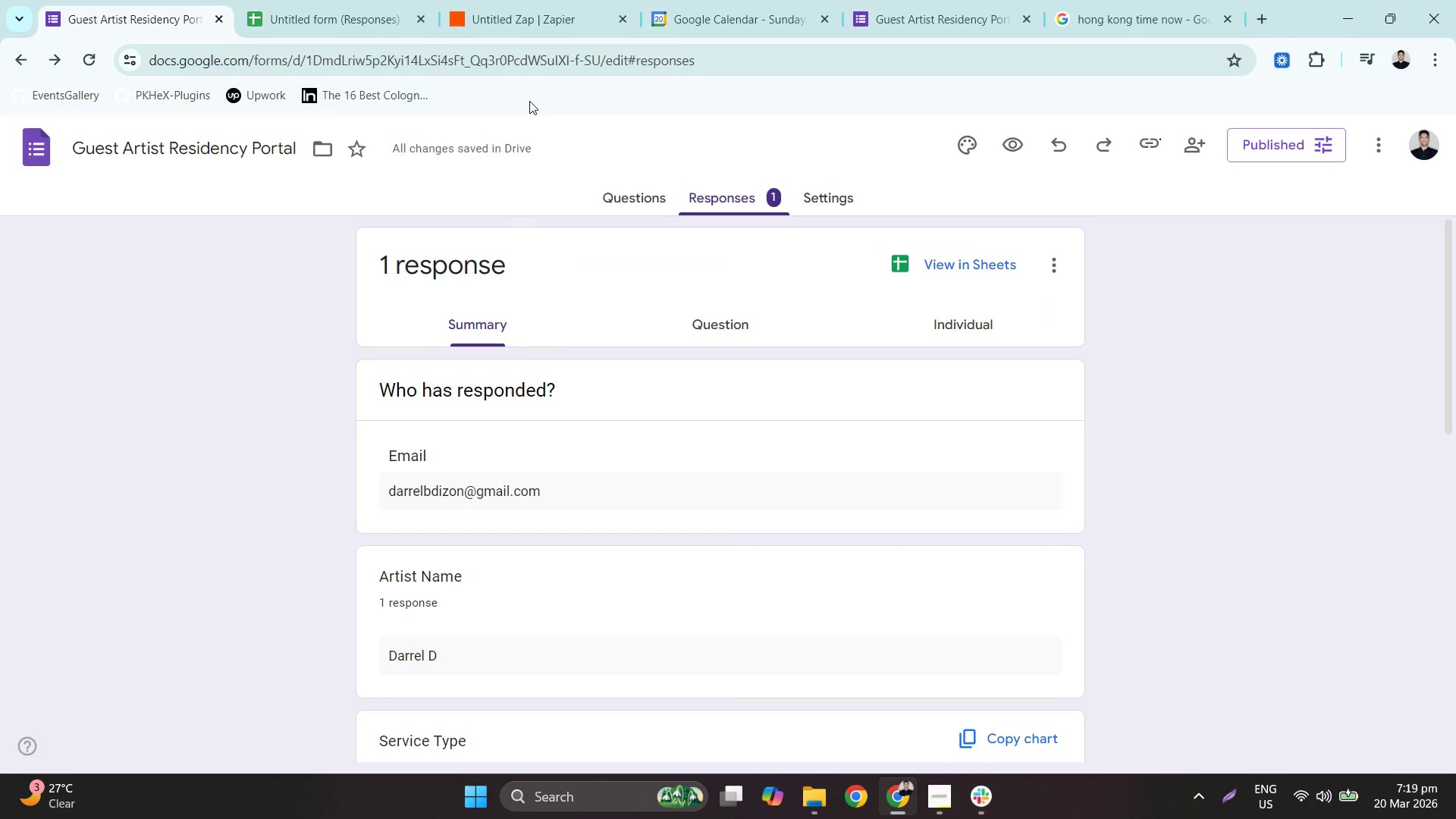 
left_click([937, 0])
 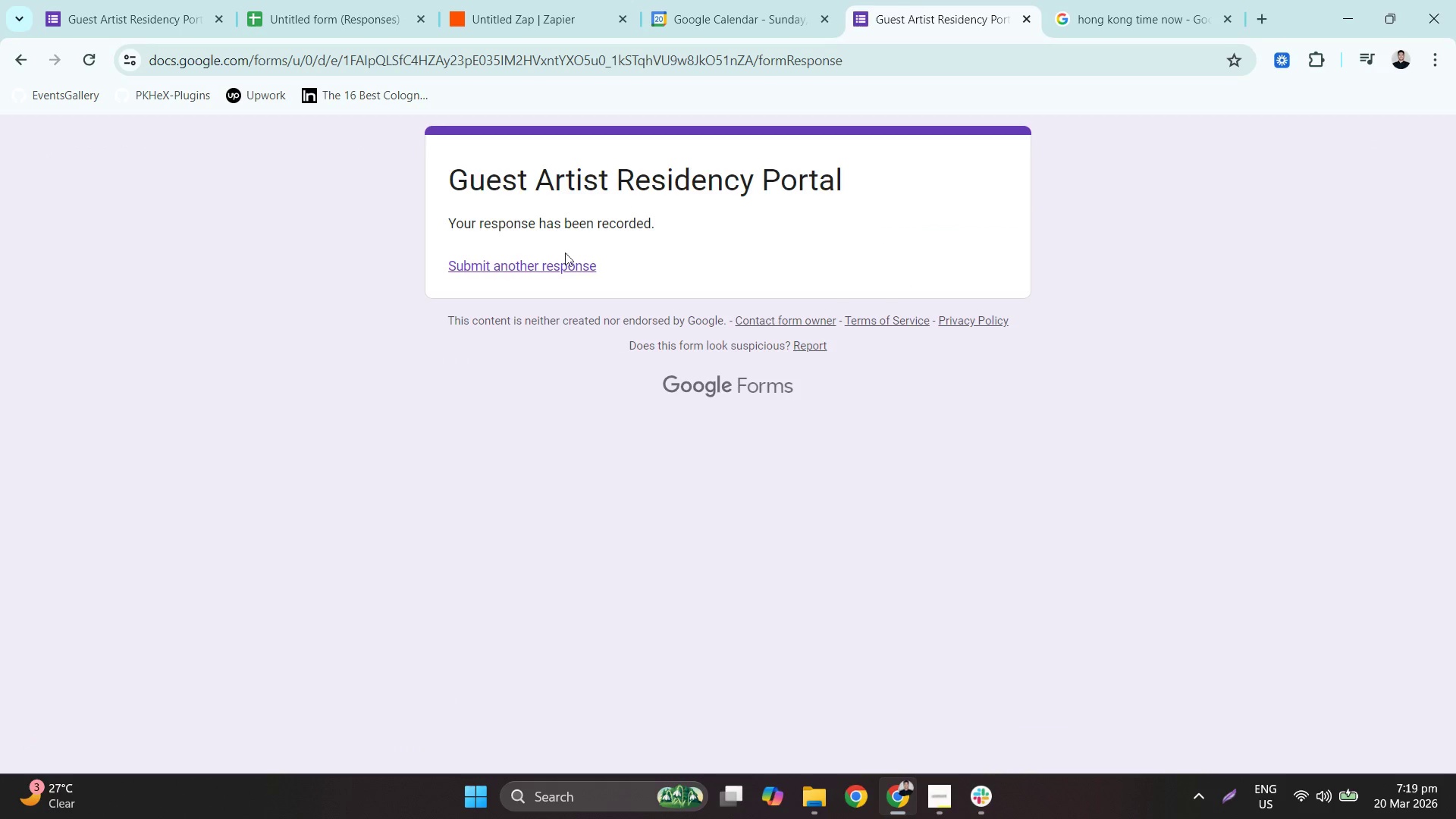 
left_click_drag(start_coordinate=[556, 262], to_coordinate=[553, 271])
 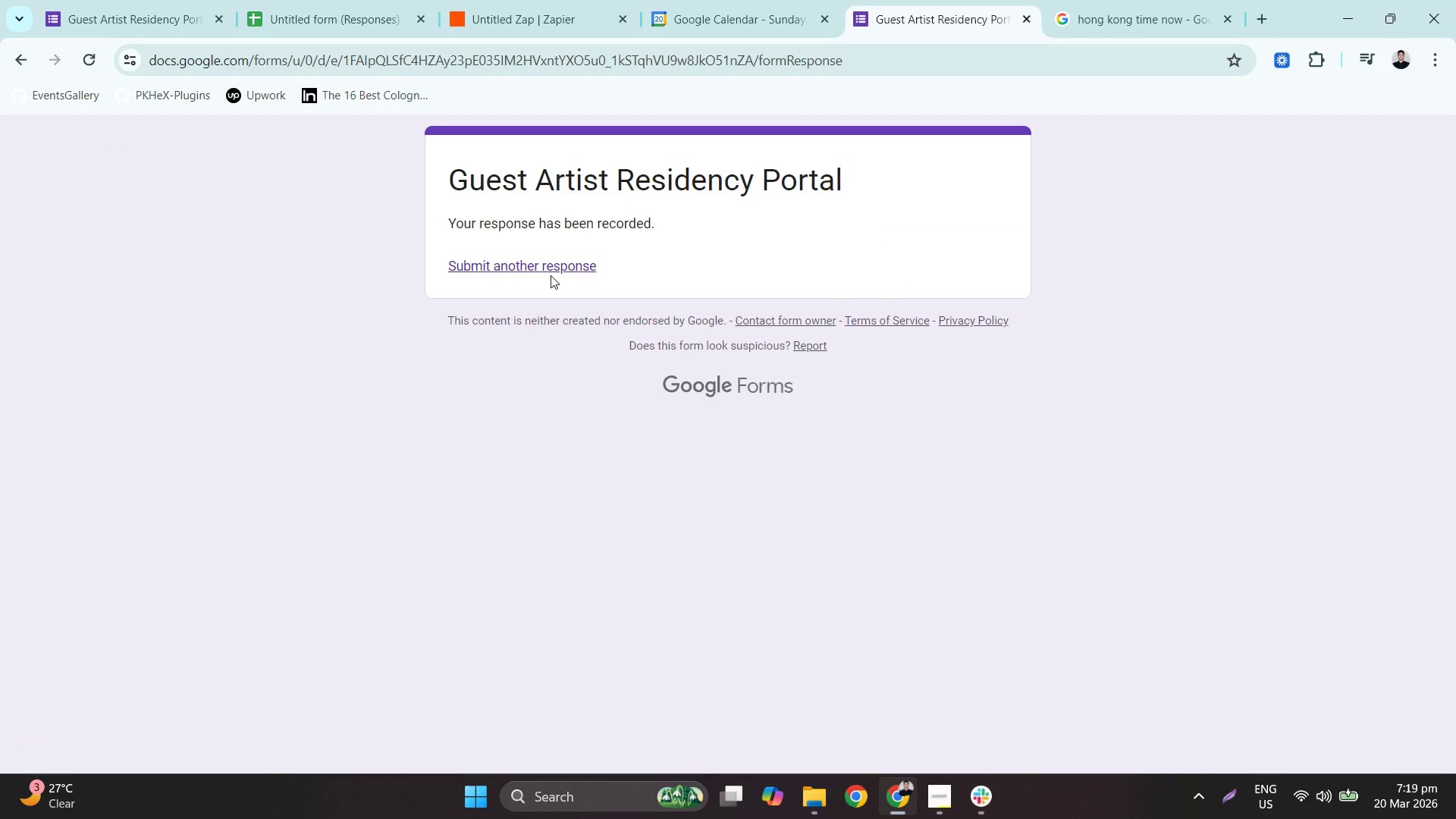 
double_click([551, 275])
 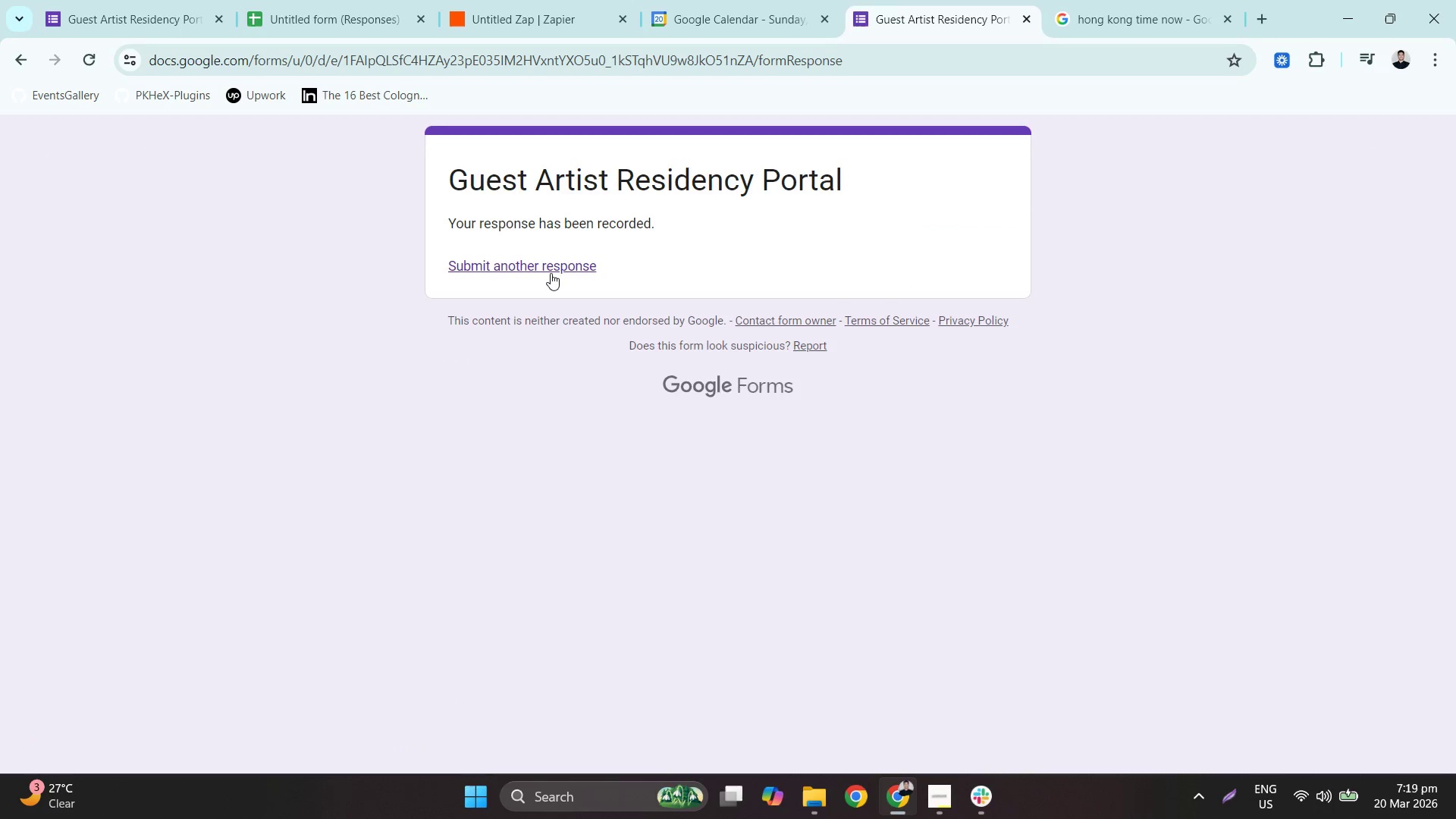 
triple_click([551, 273])
 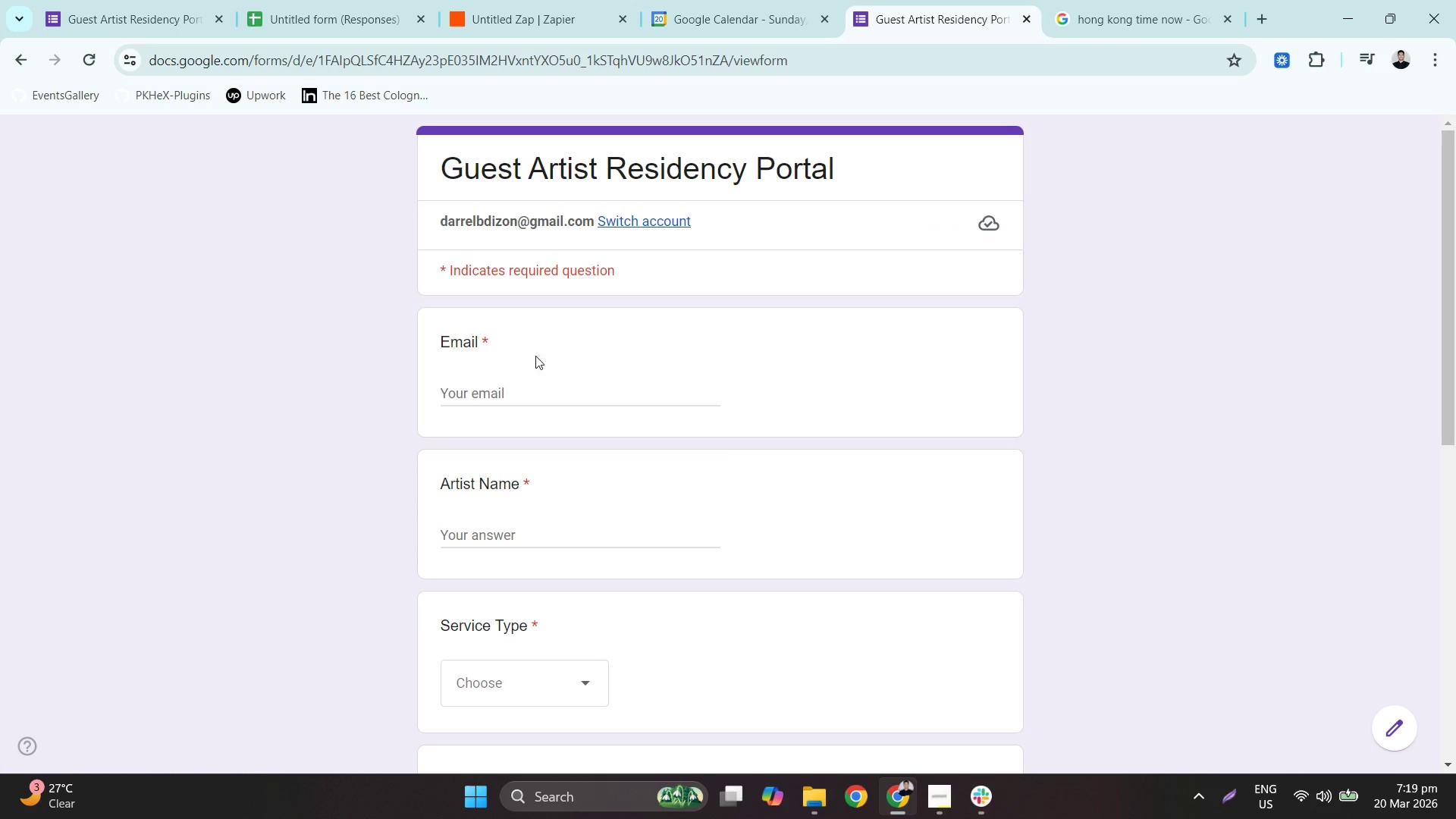 
double_click([529, 386])
 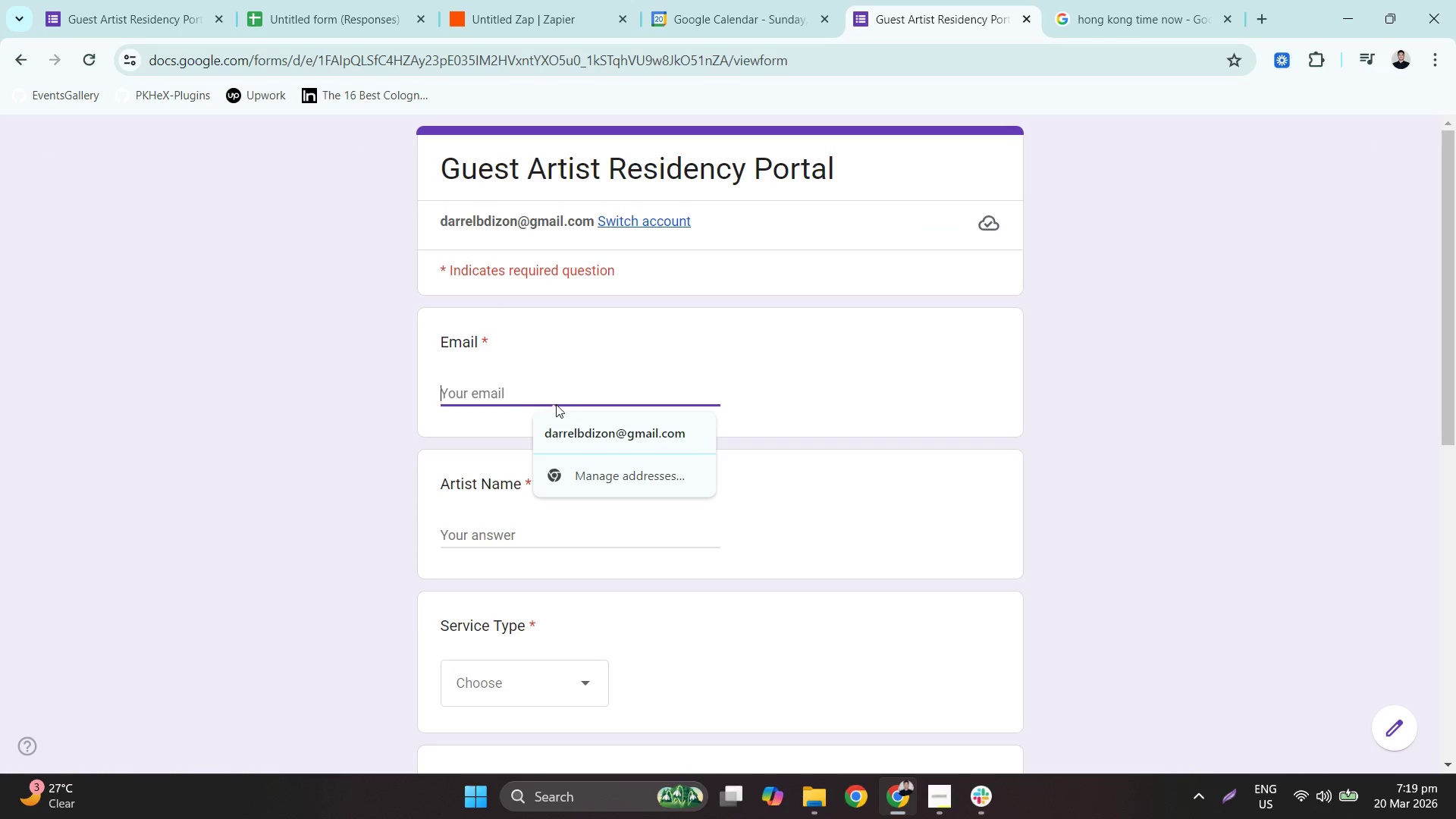 
left_click([586, 447])
 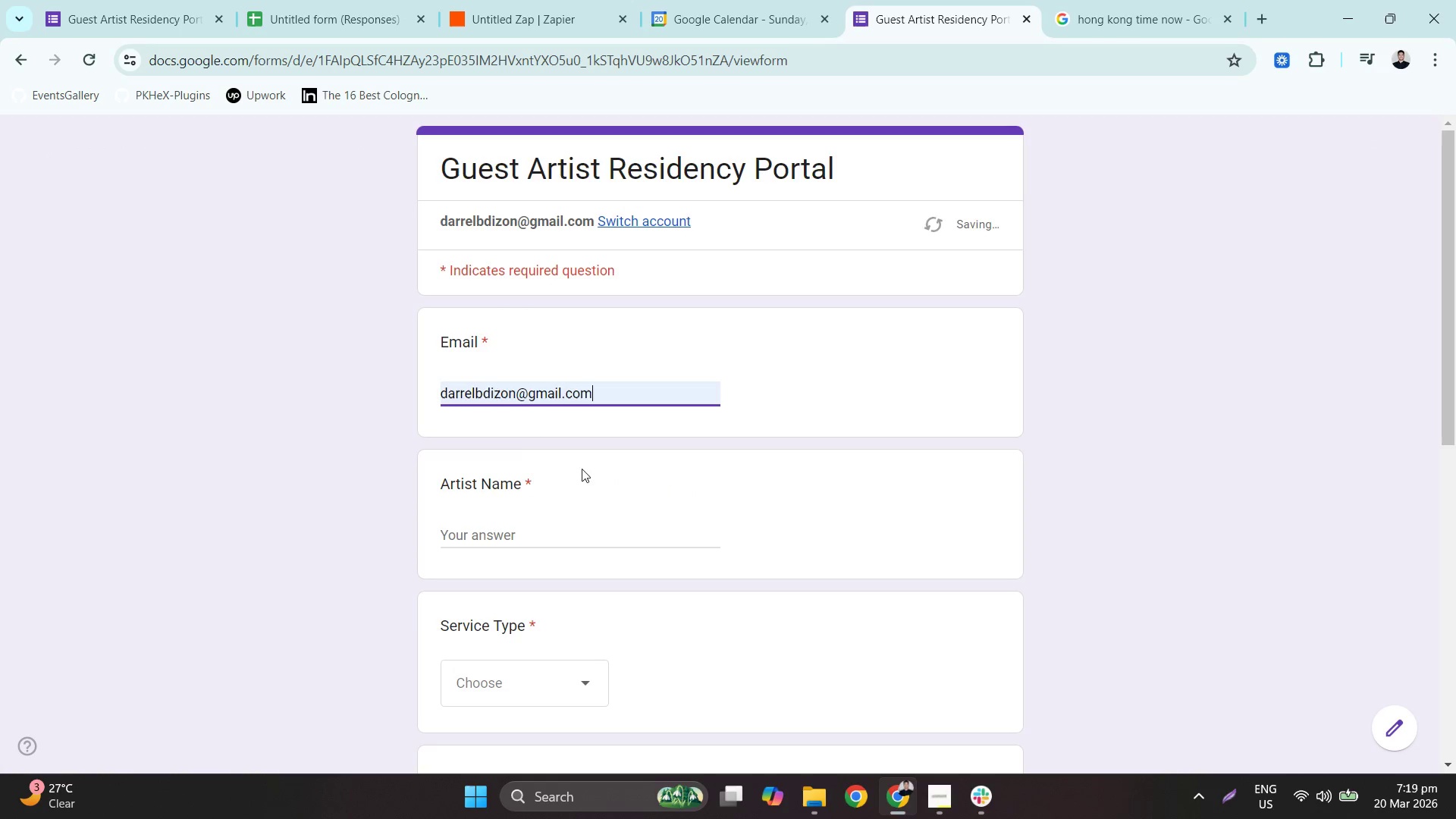 
left_click([554, 542])
 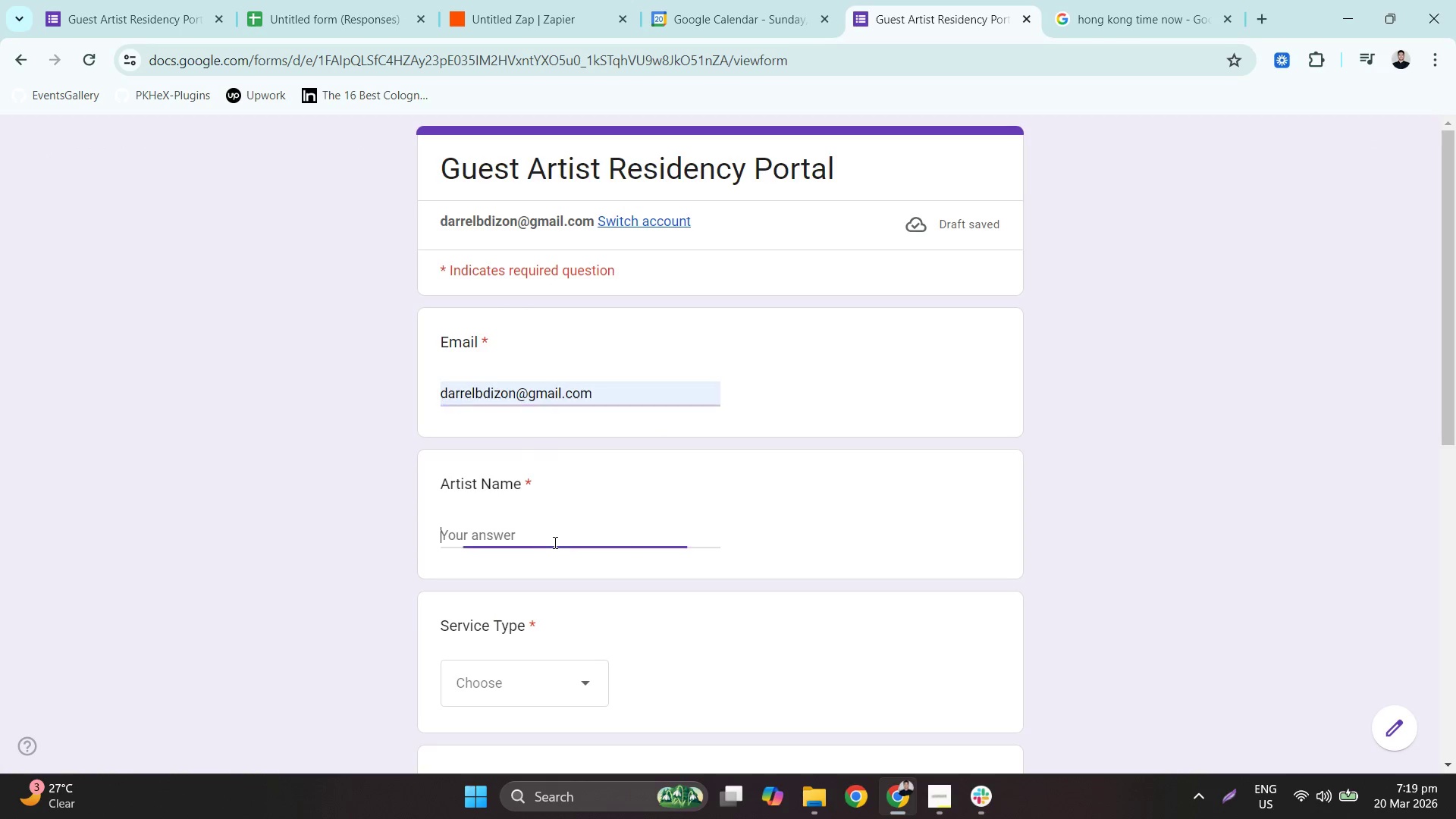 
type(Darrel D)
 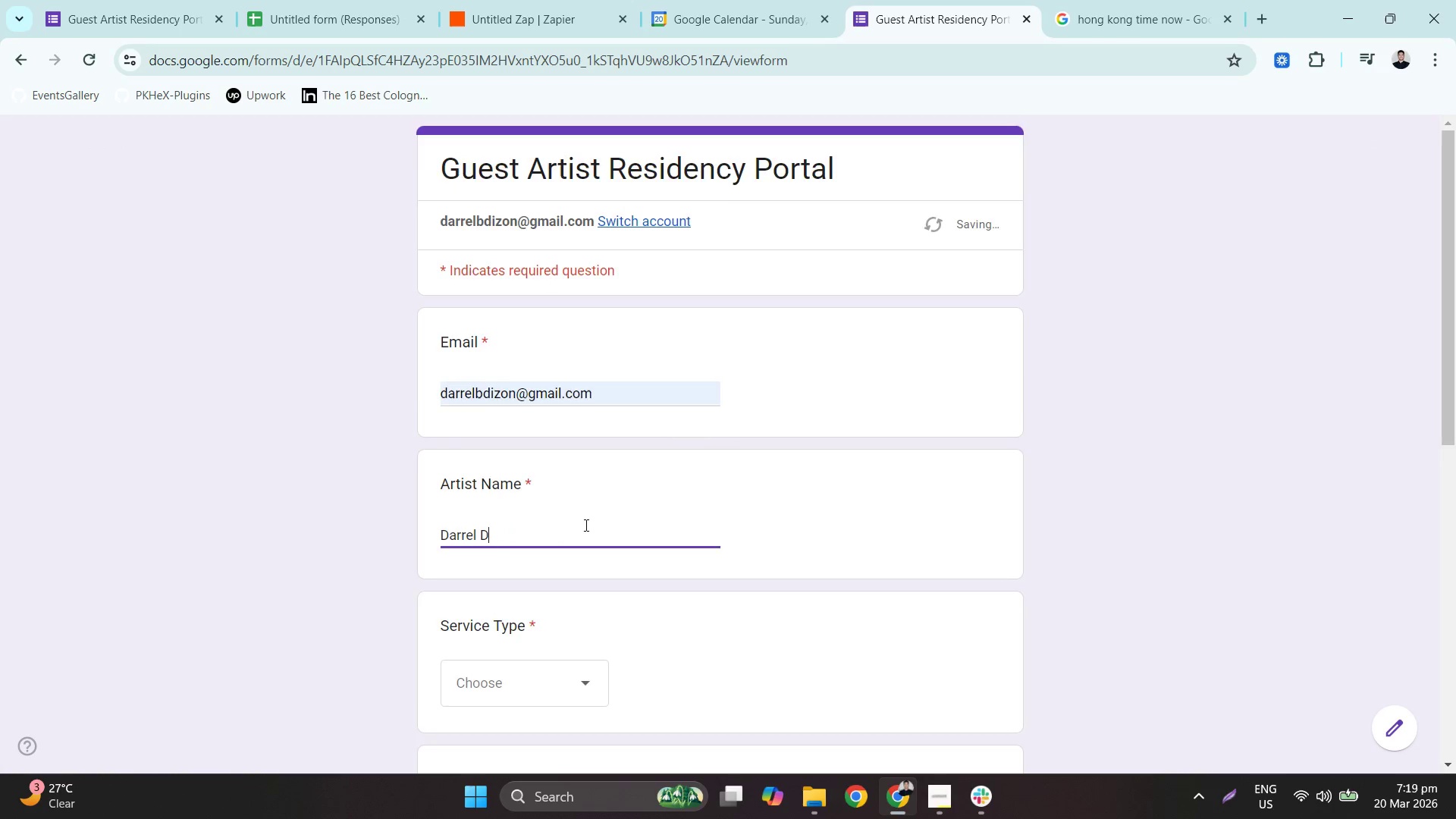 
left_click([483, 511])
 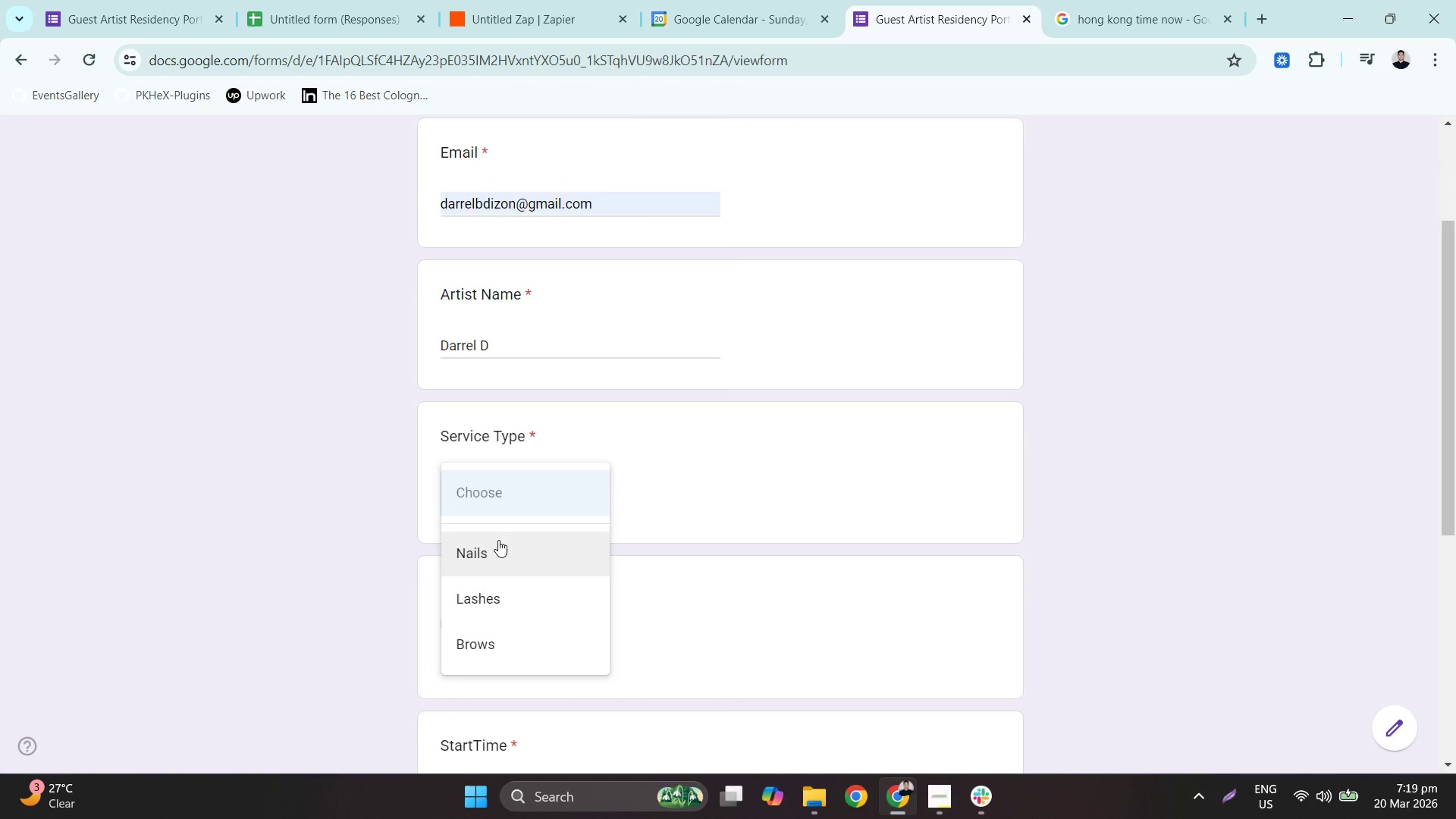 
scroll: coordinate [577, 526], scroll_direction: down, amount: 2.0
 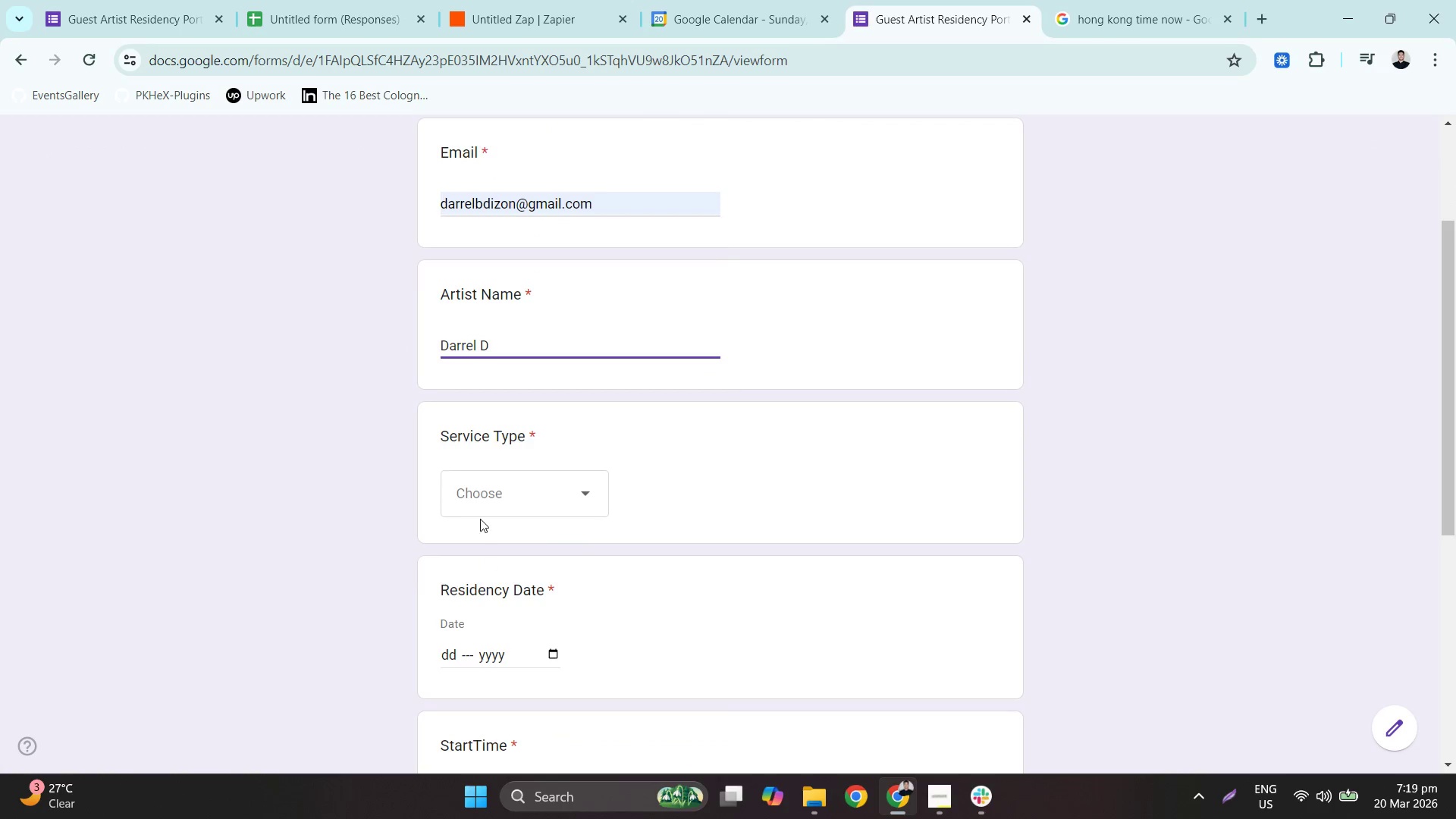 
left_click([498, 547])
 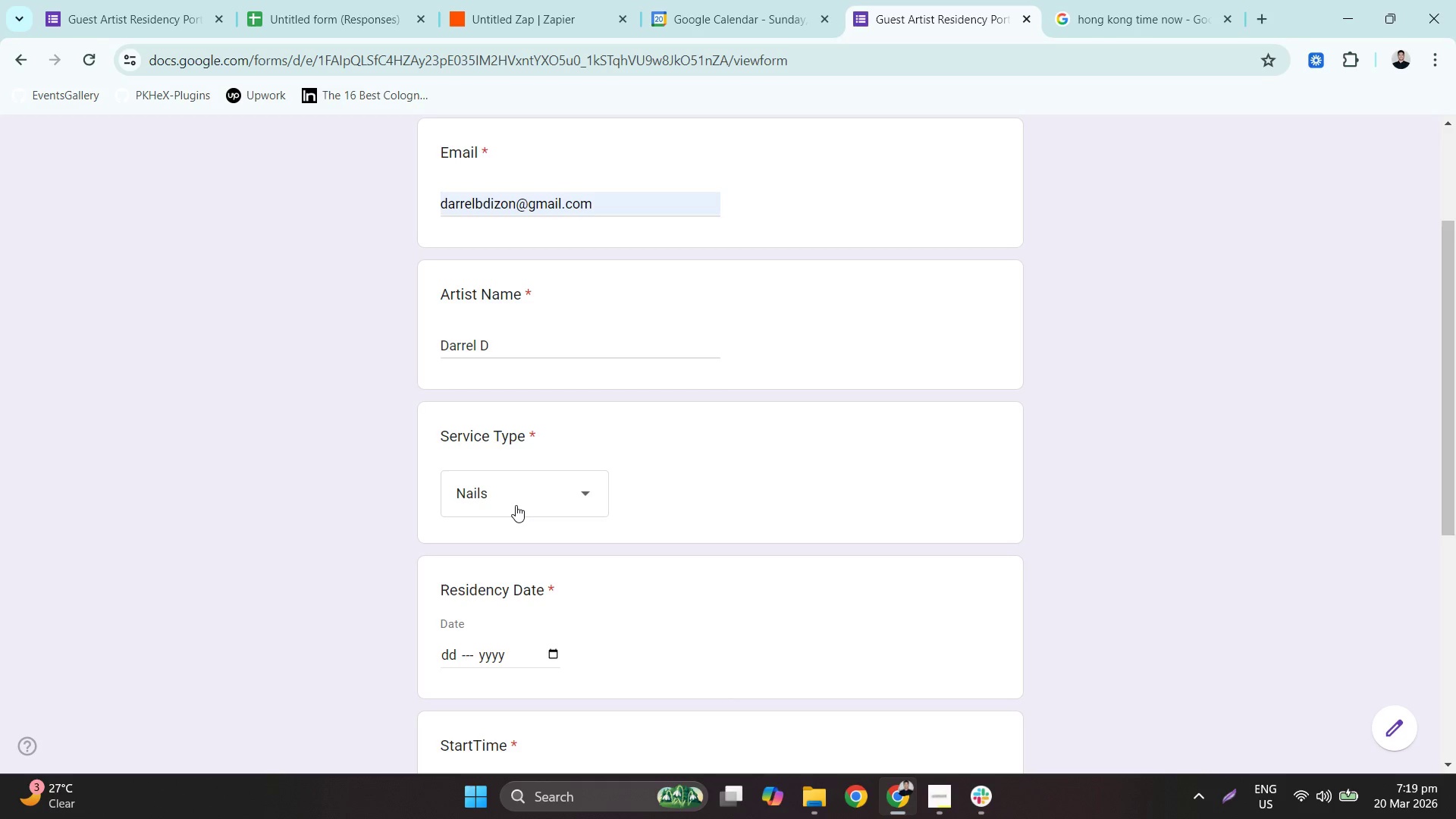 
wait(6.11)
 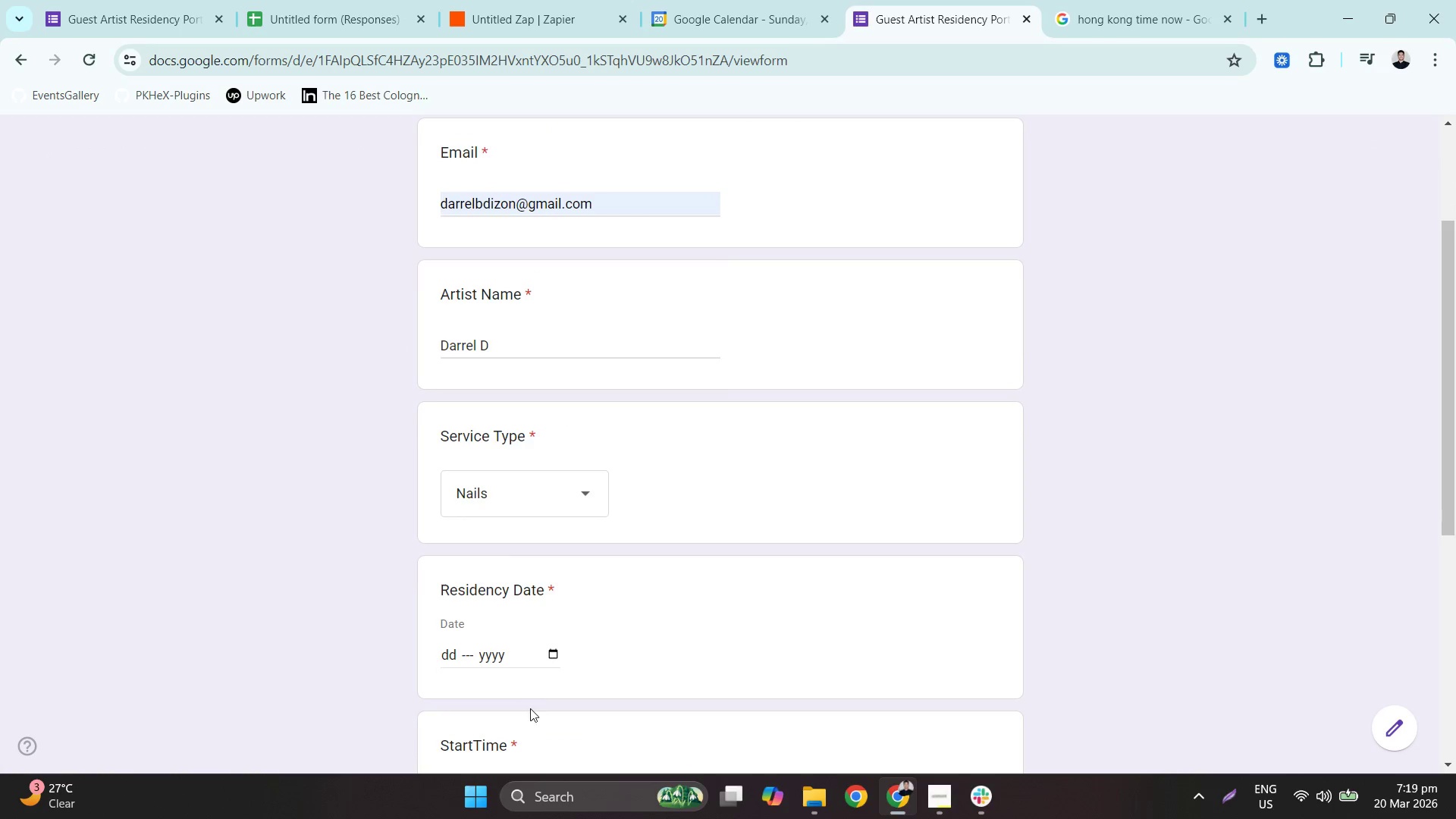 
double_click([451, 635])
 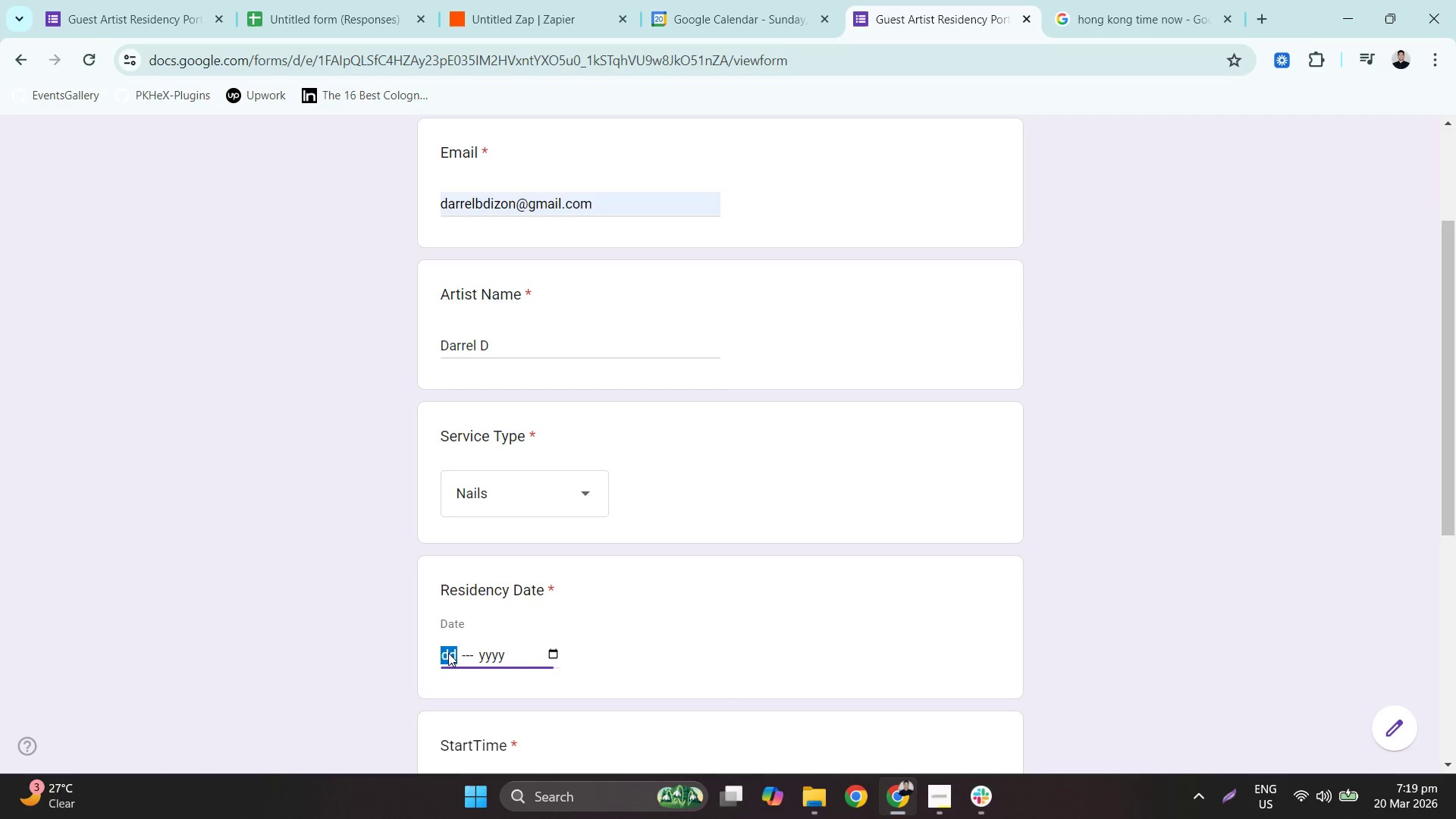 
scroll: coordinate [453, 651], scroll_direction: down, amount: 2.0
 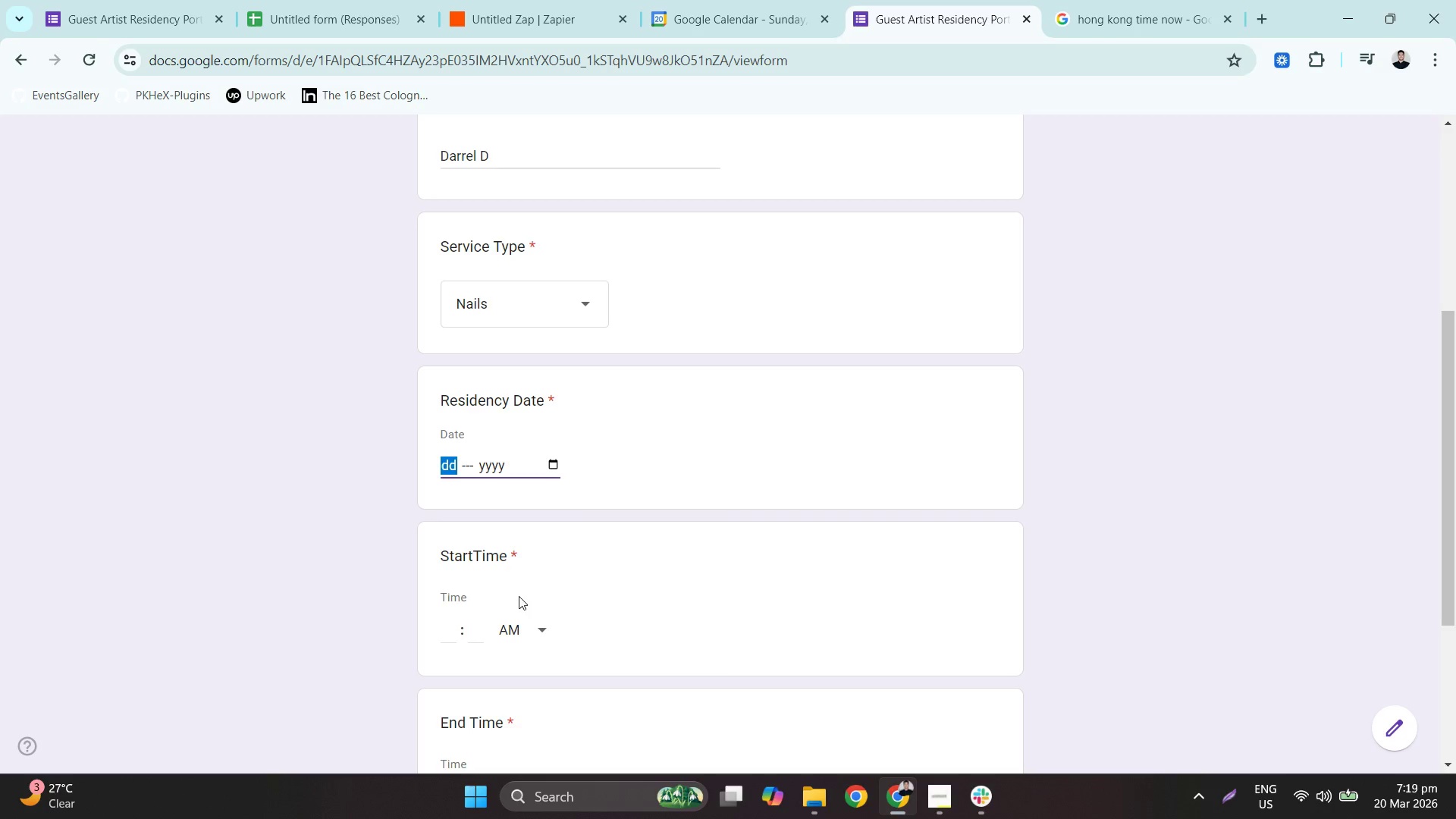 
key(2)
 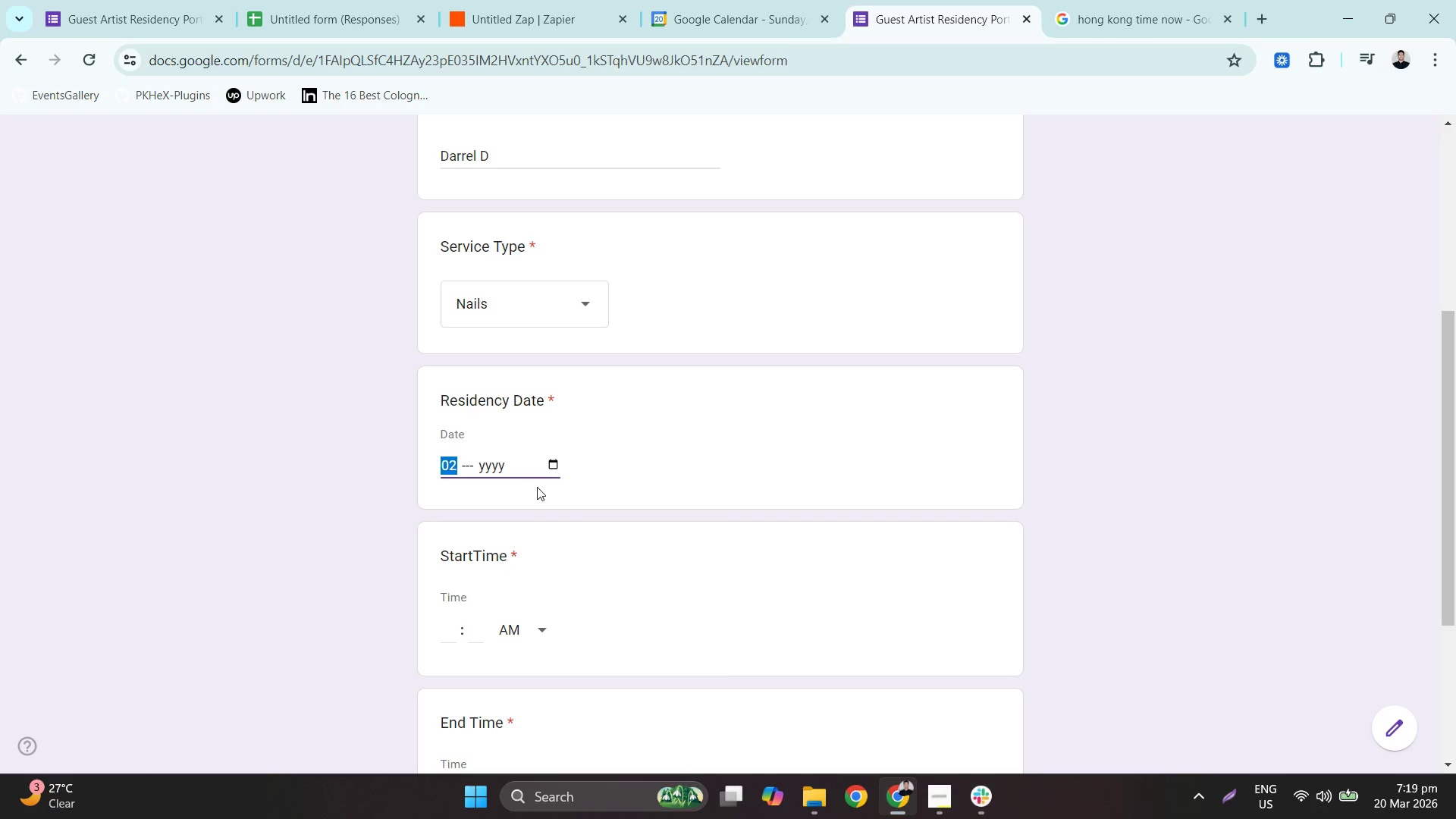 
mouse_move([550, 465])
 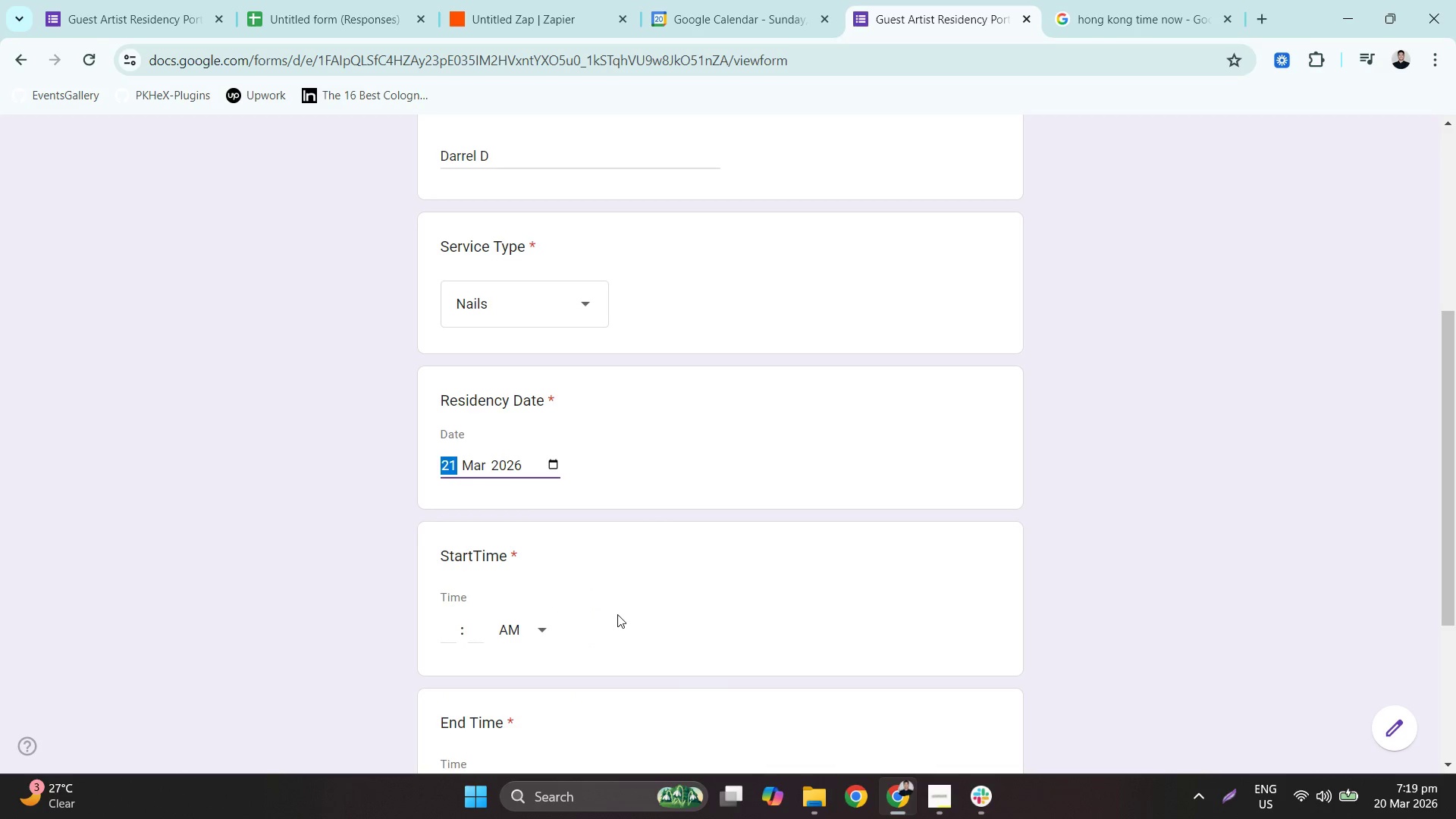 
scroll: coordinate [596, 552], scroll_direction: down, amount: 3.0
 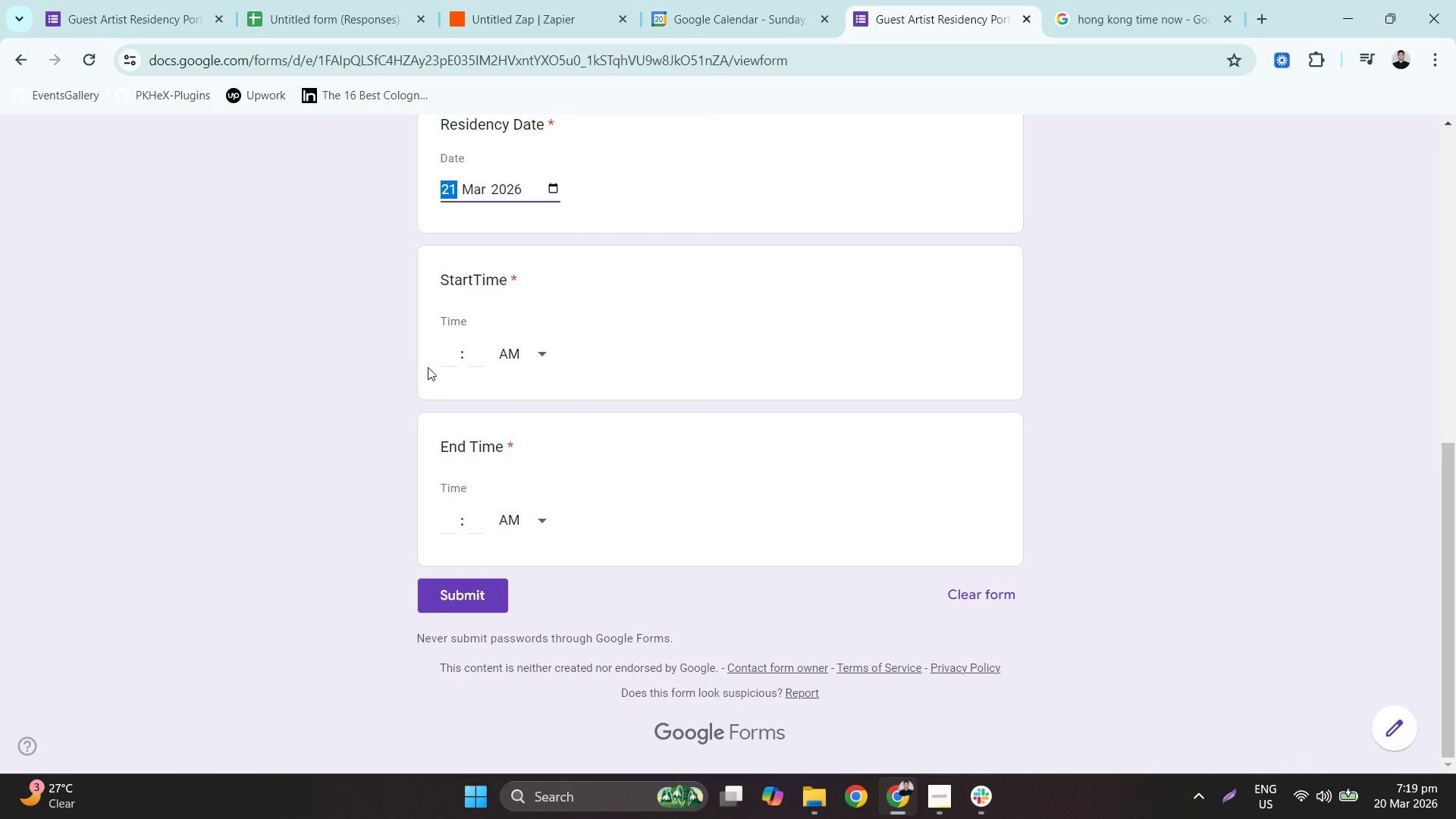 
left_click([451, 362])
 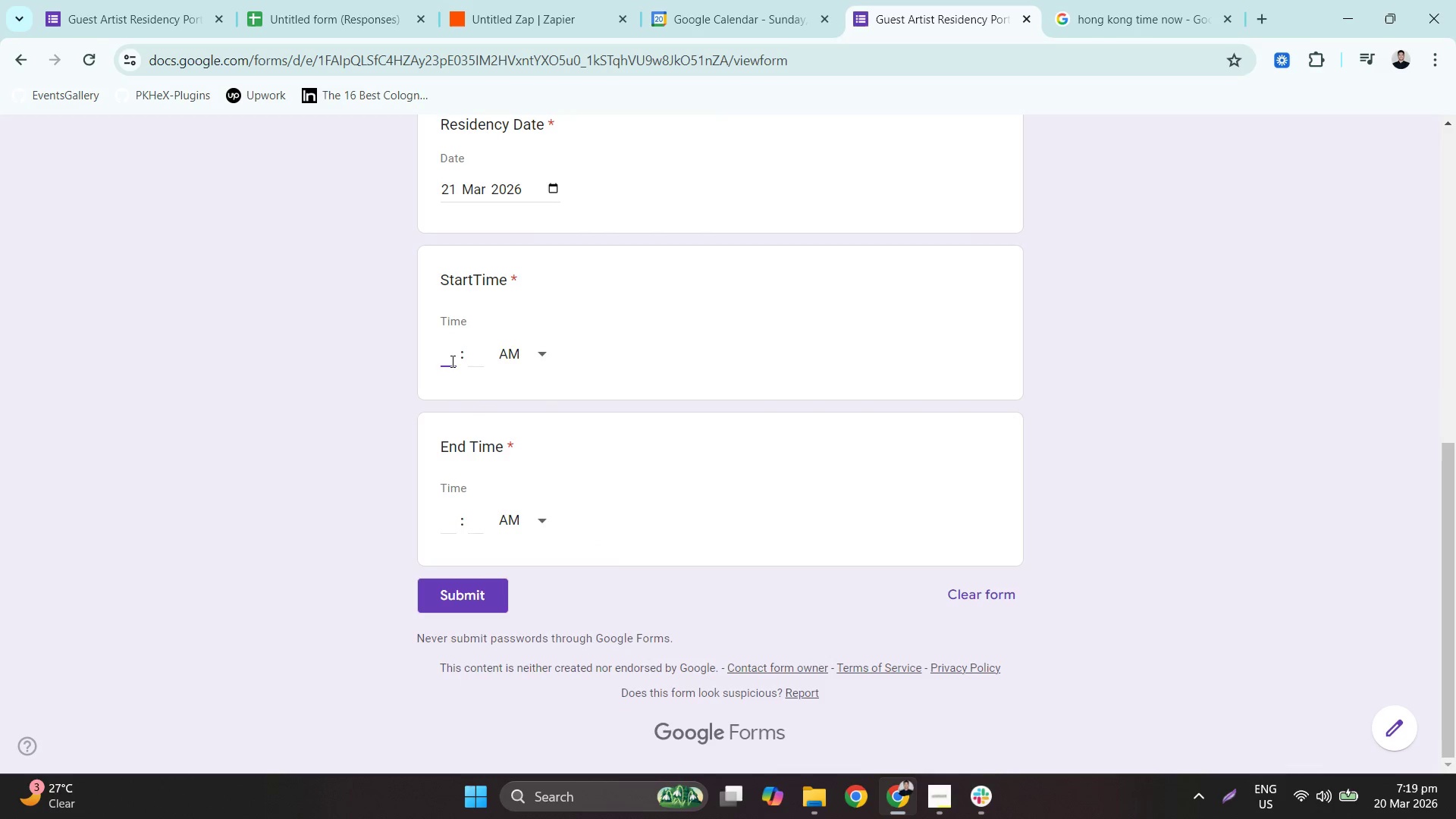 
key(Numpad7)
 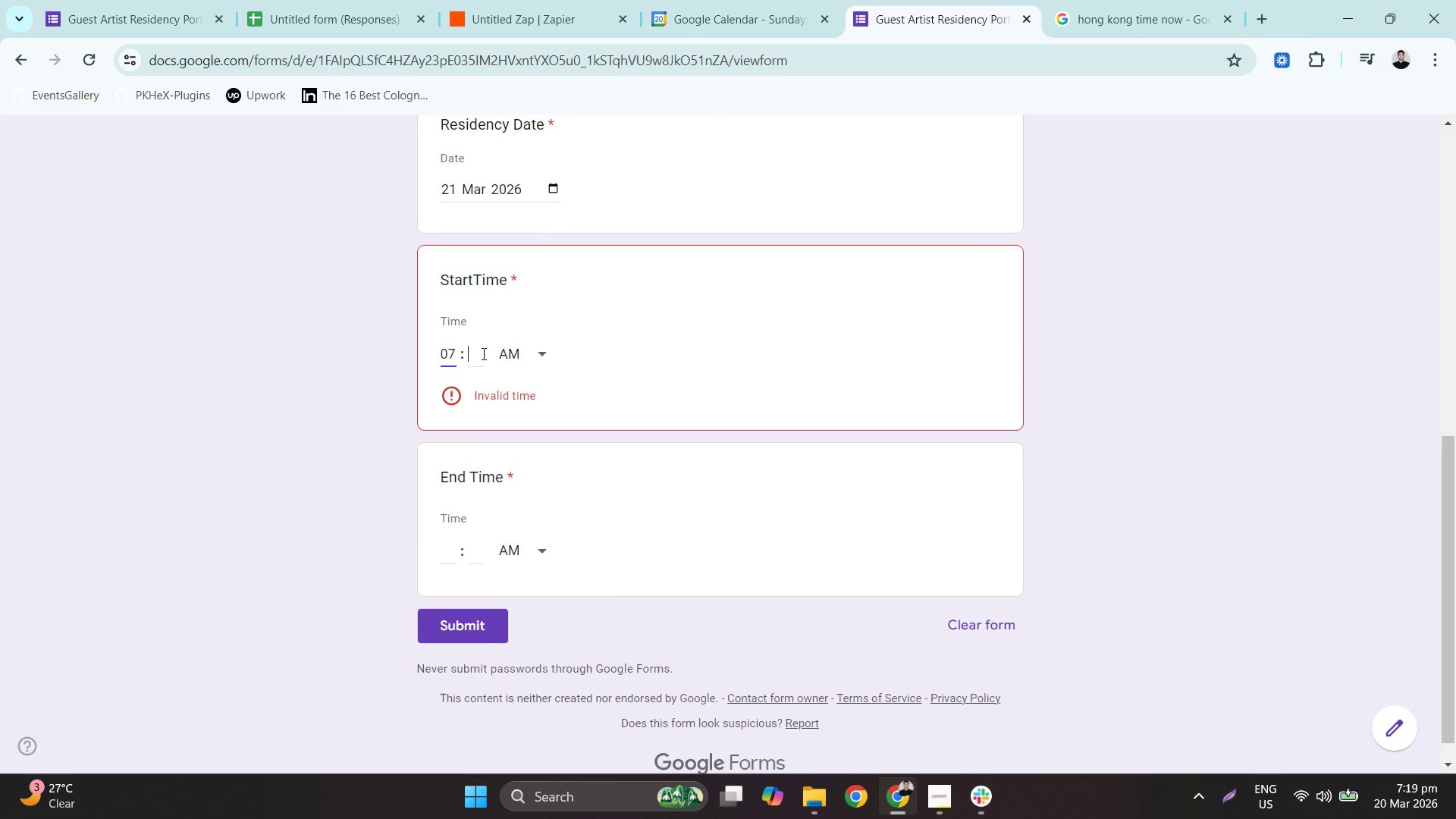 
key(Numpad2)
 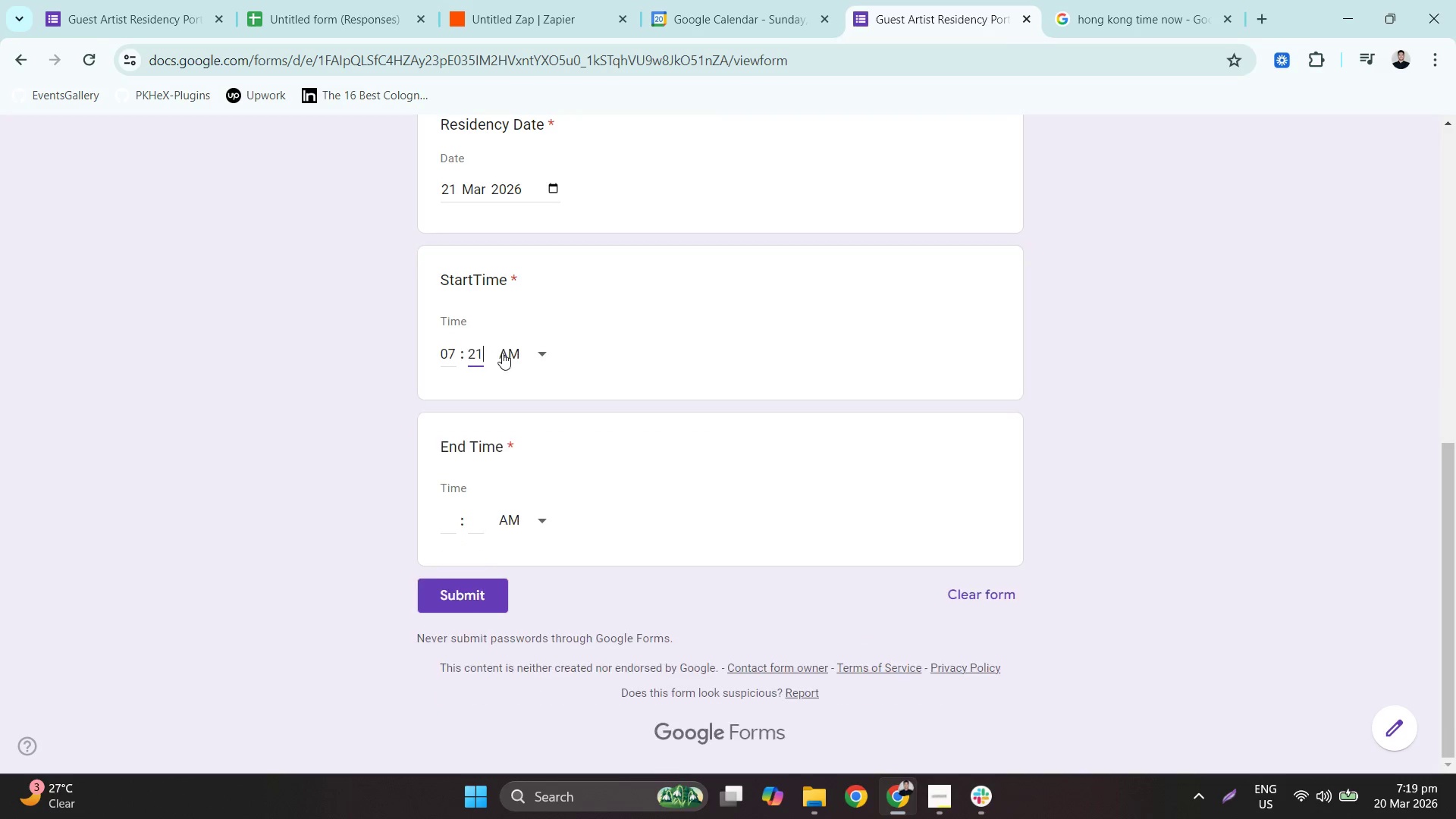 
key(Numpad1)
 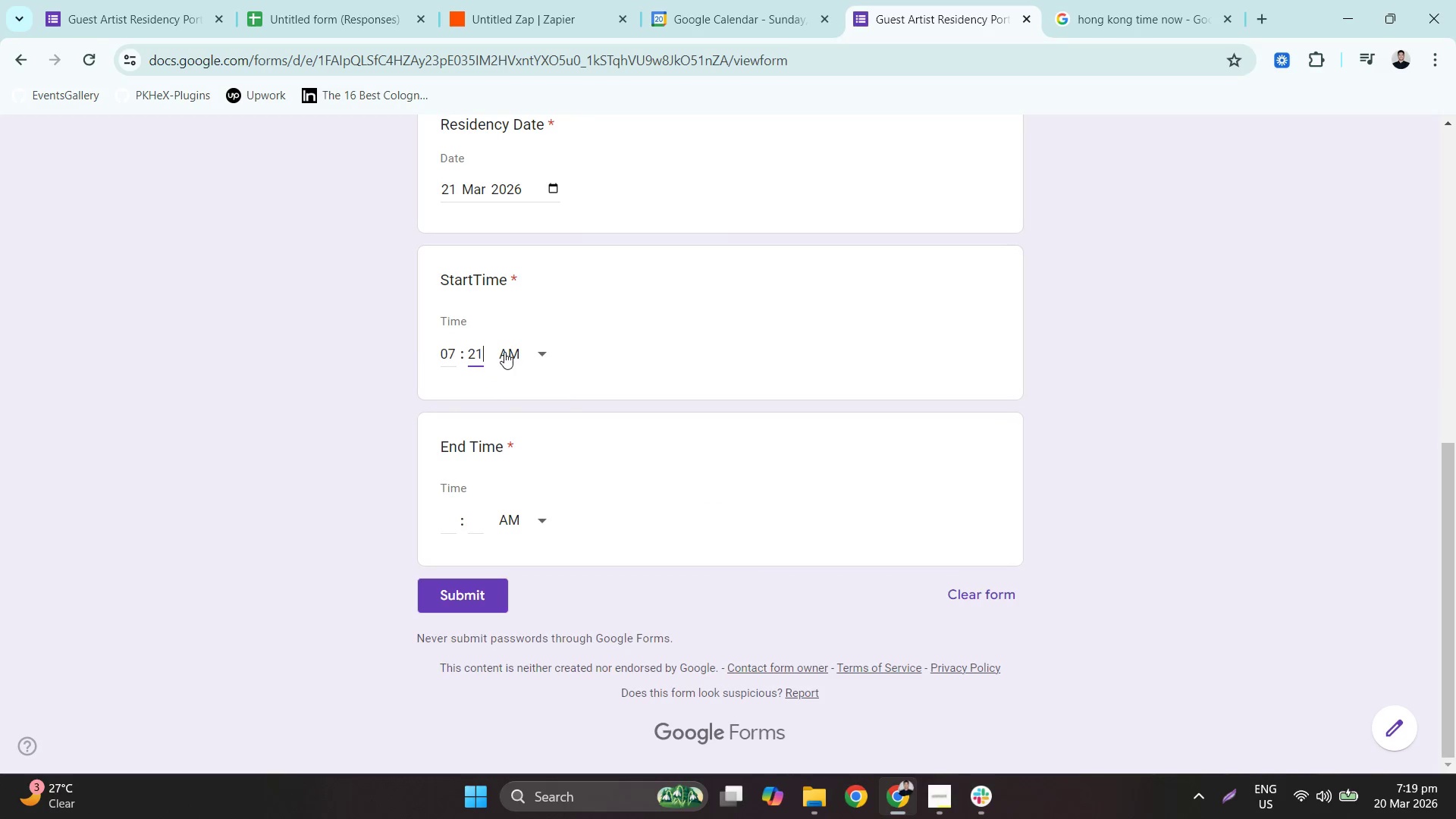 
left_click([504, 352])
 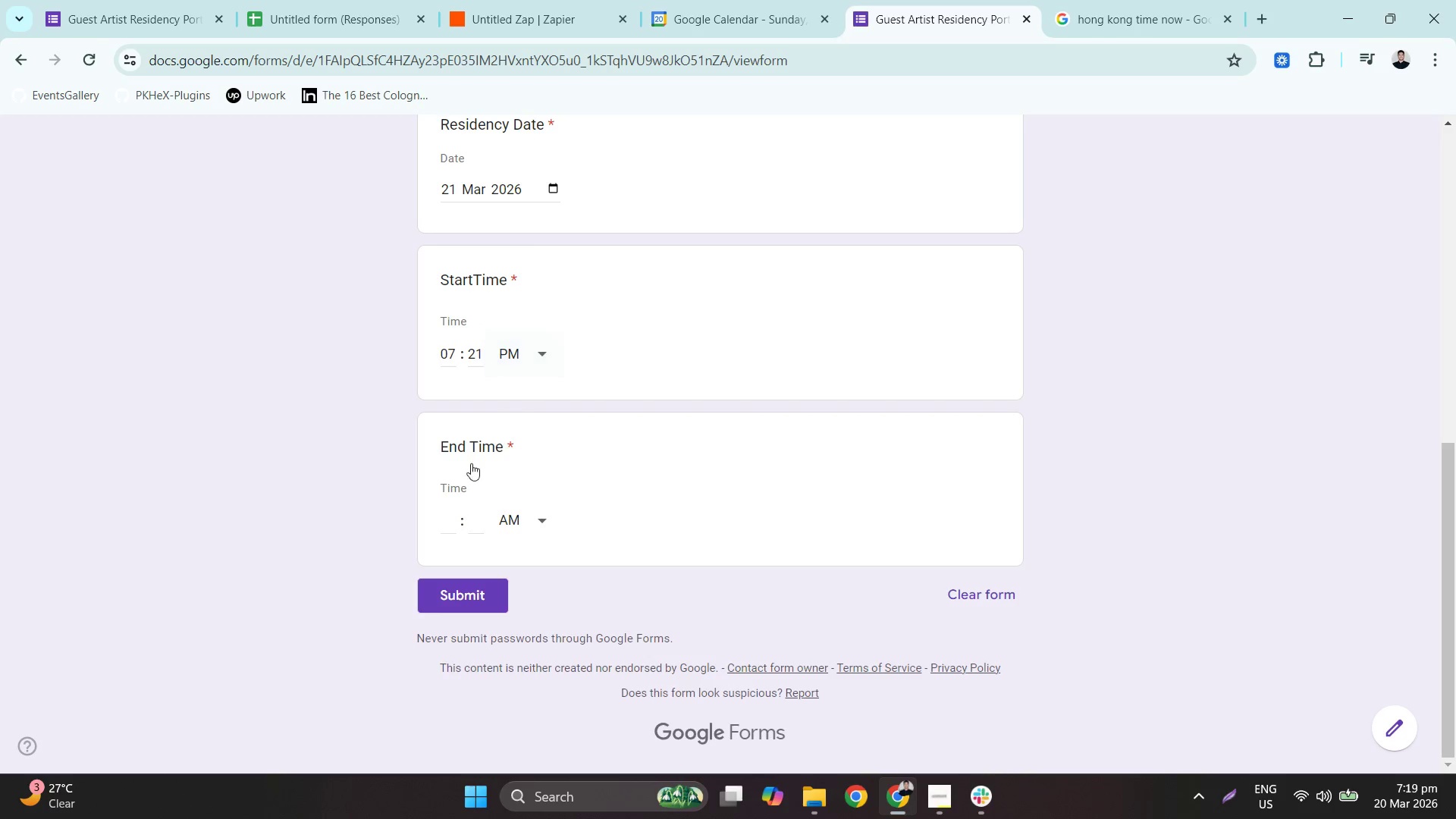 
left_click([443, 524])
 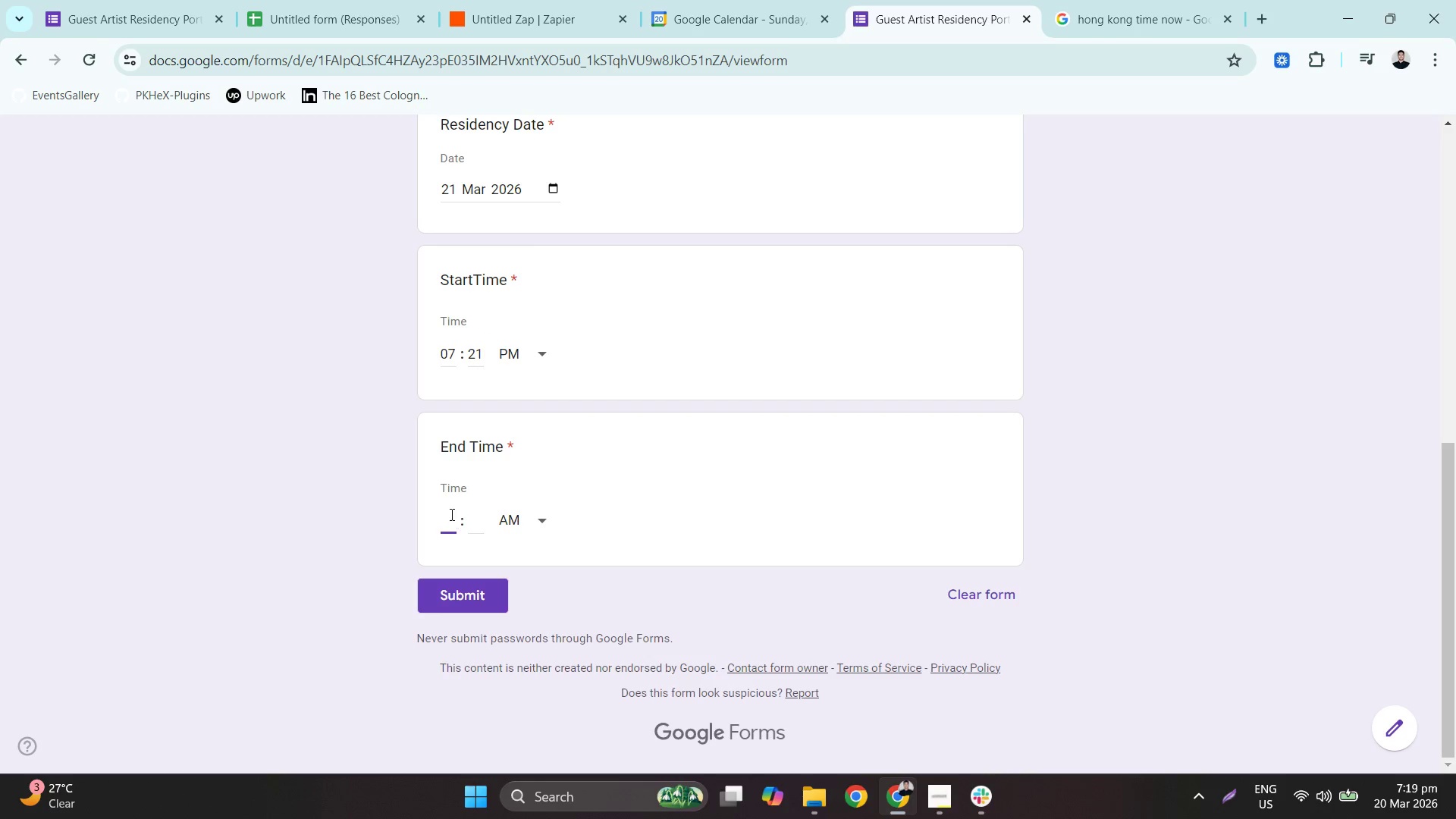 
key(Numpad7)
 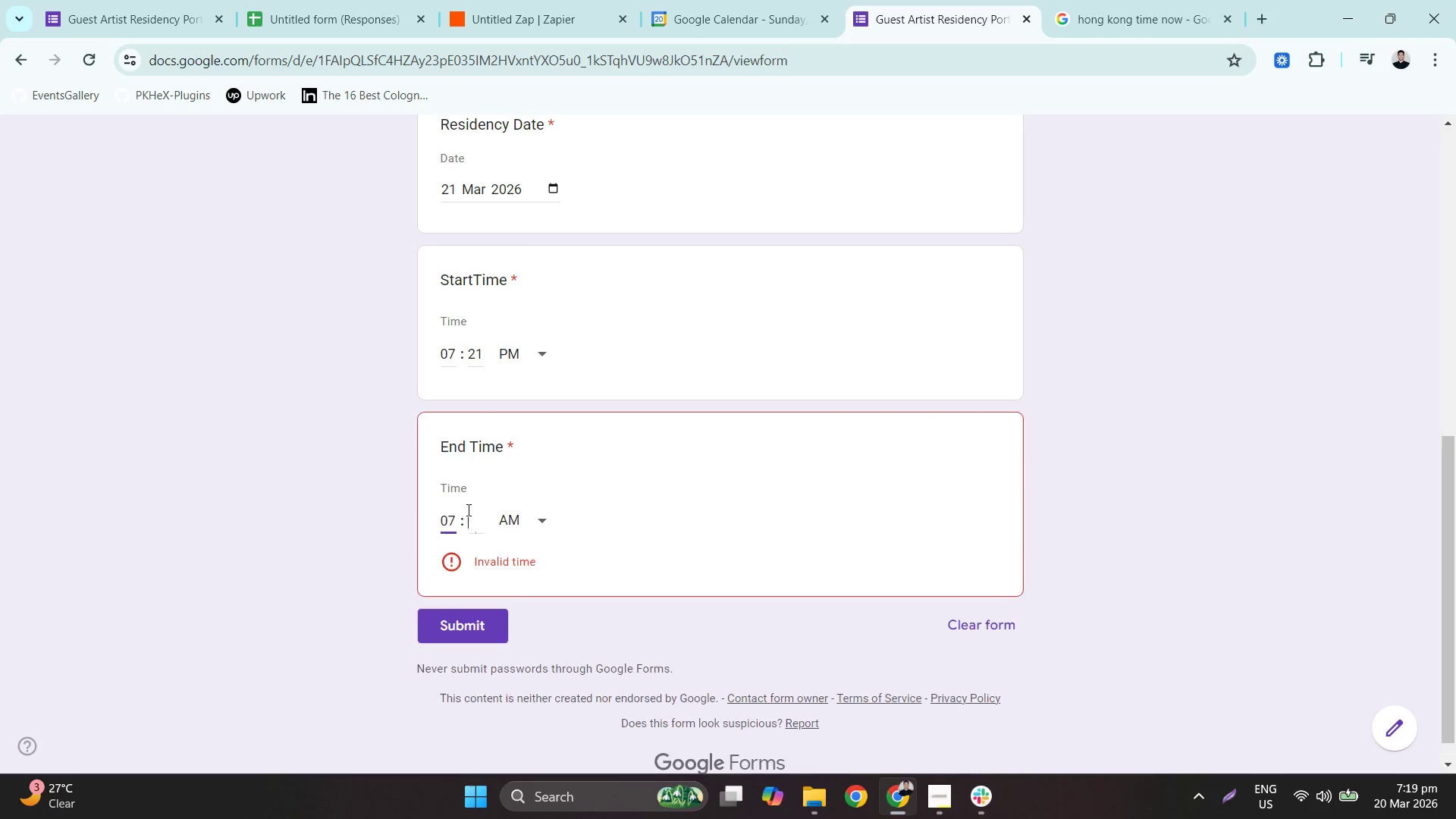 
left_click([467, 510])
 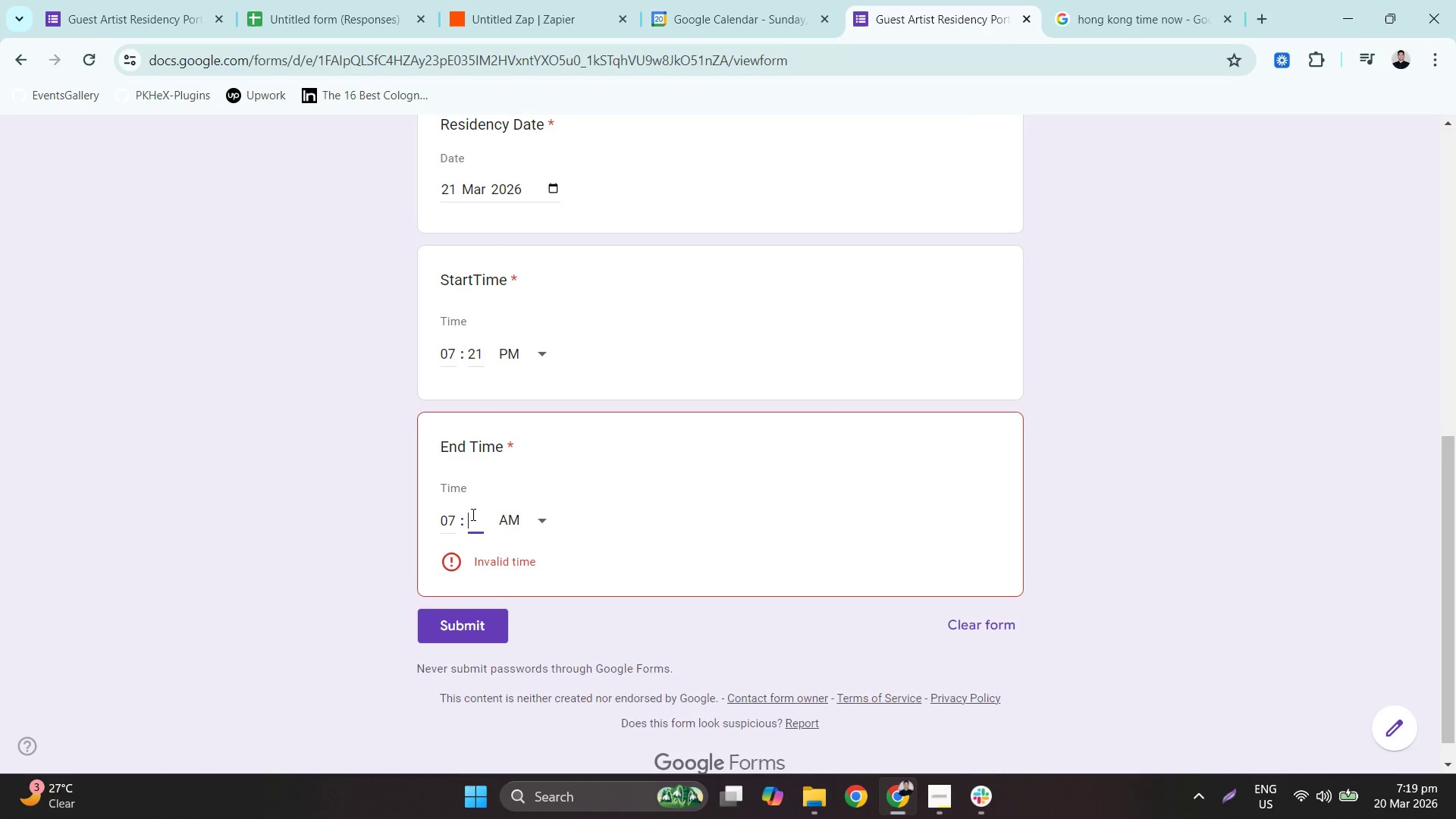 
key(Numpad3)
 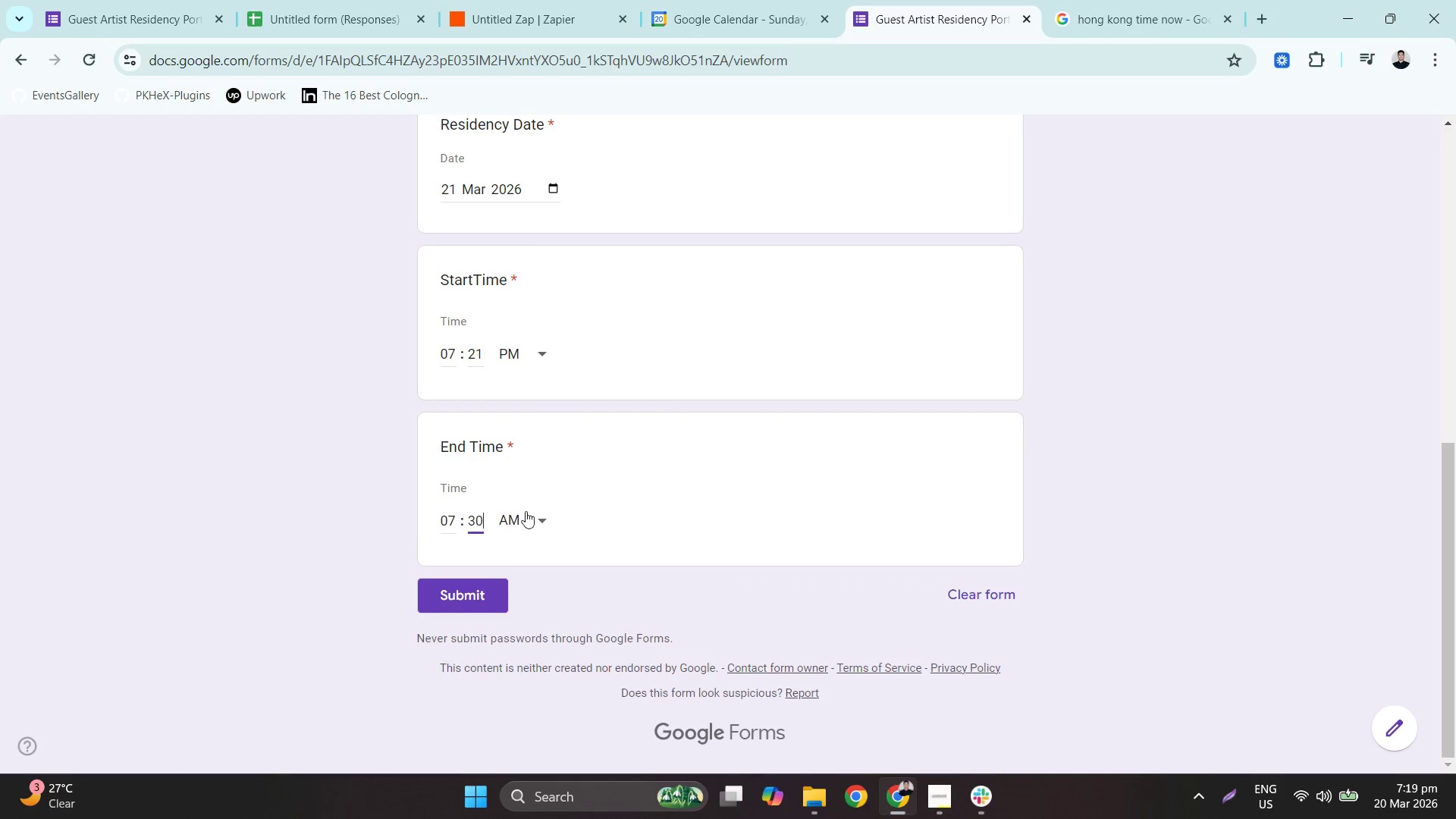 
key(Numpad0)
 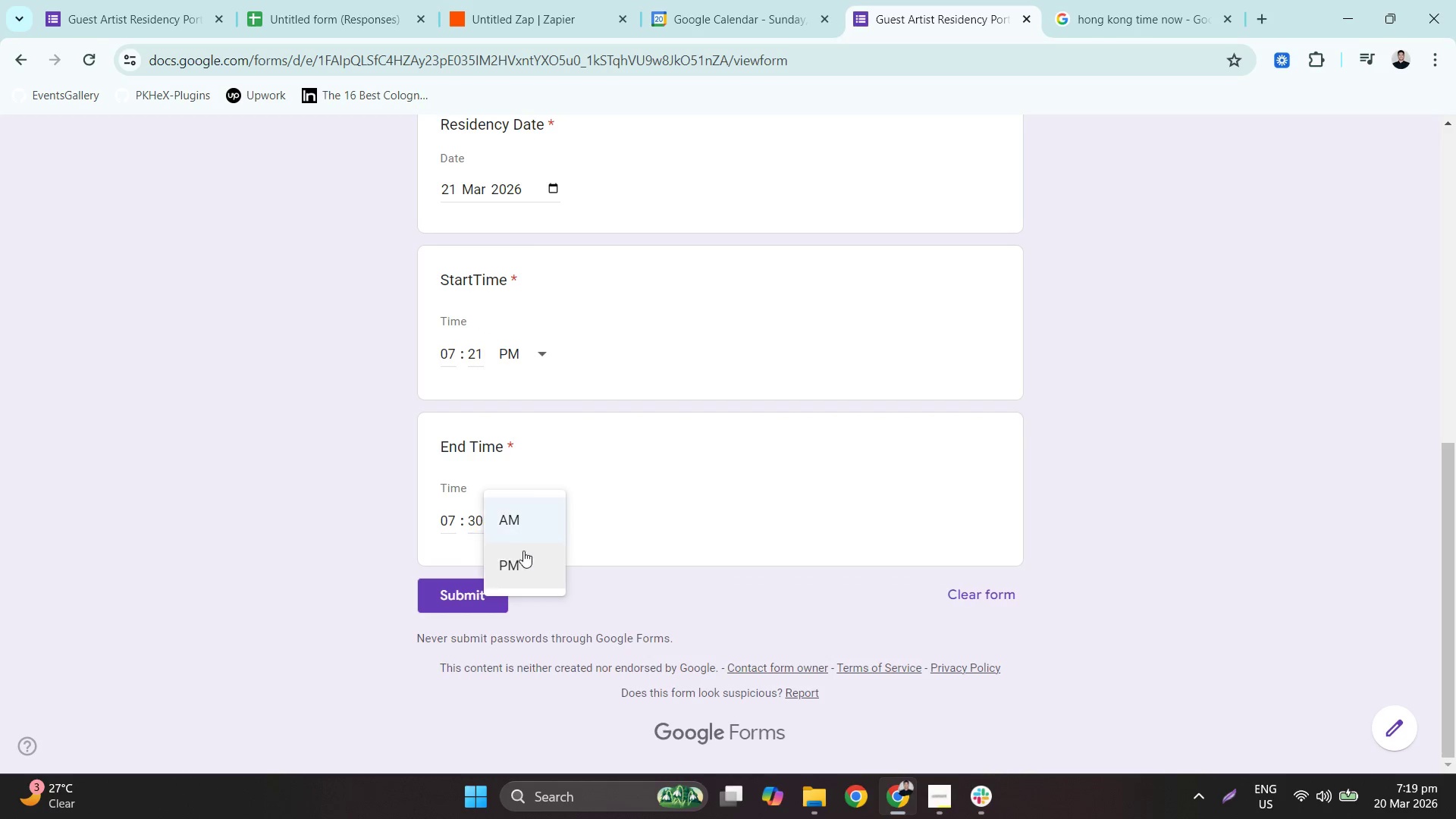 
double_click([525, 557])
 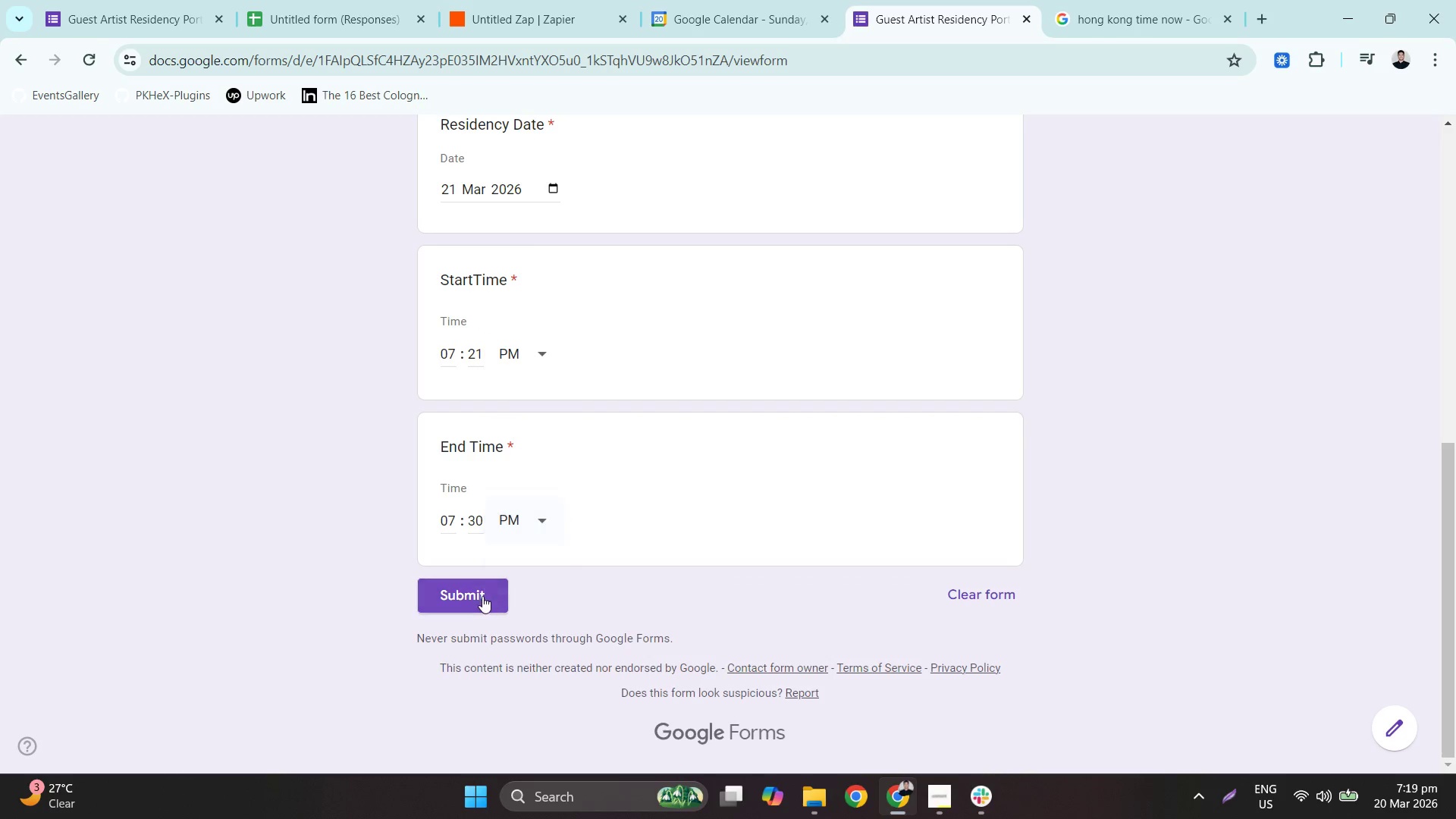 
left_click([482, 596])
 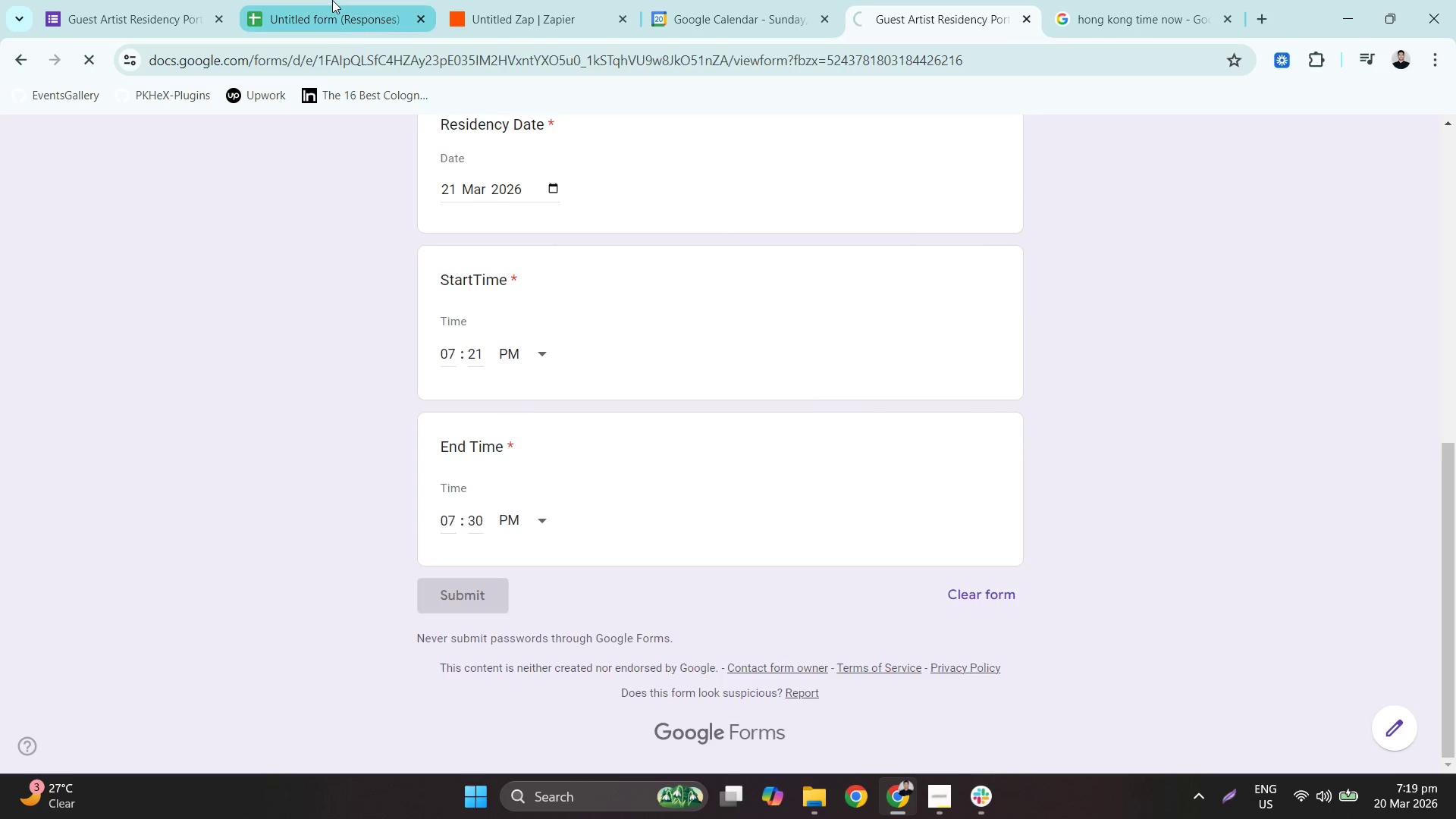 
left_click([332, 0])
 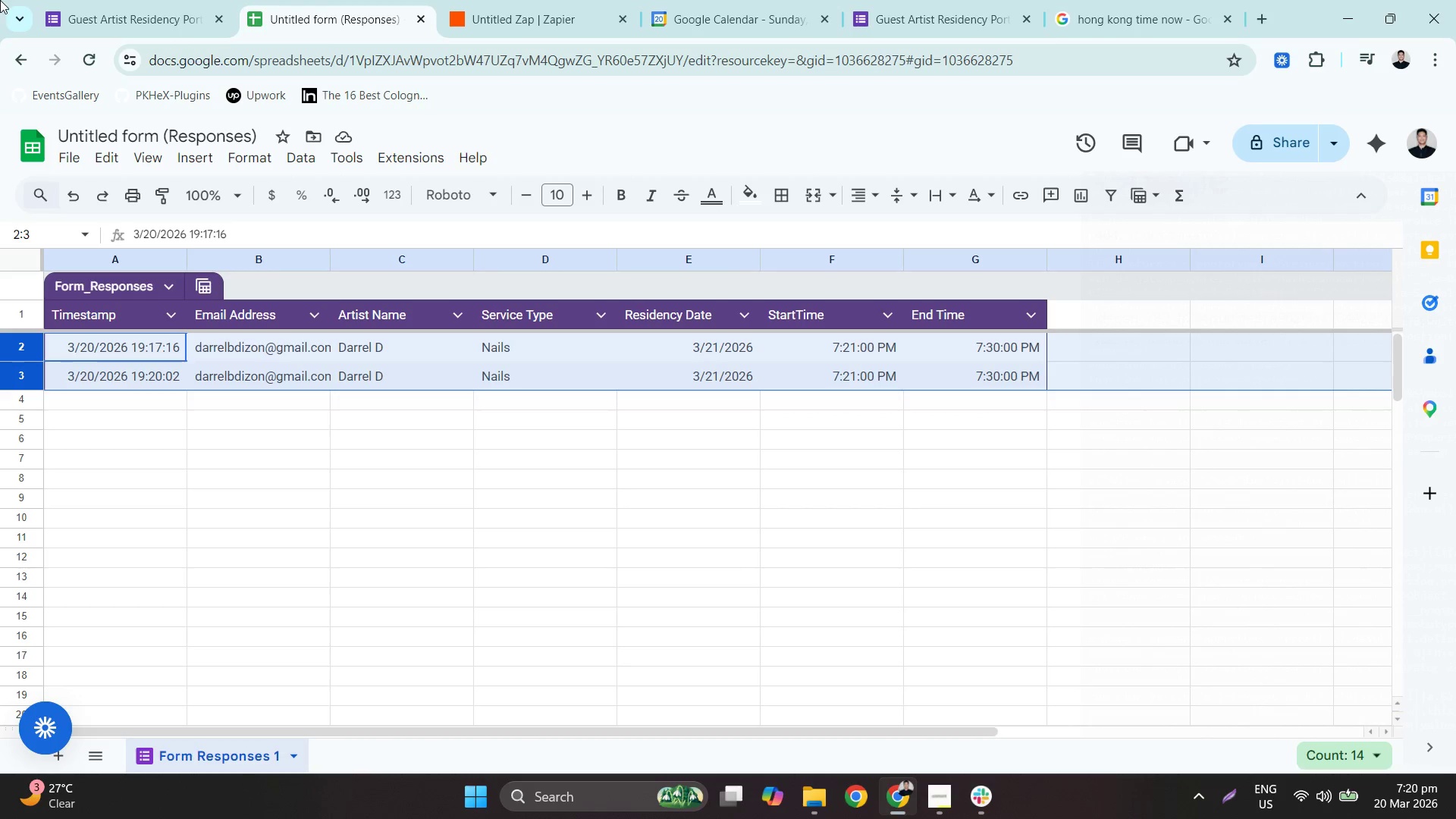 
left_click([118, 0])
 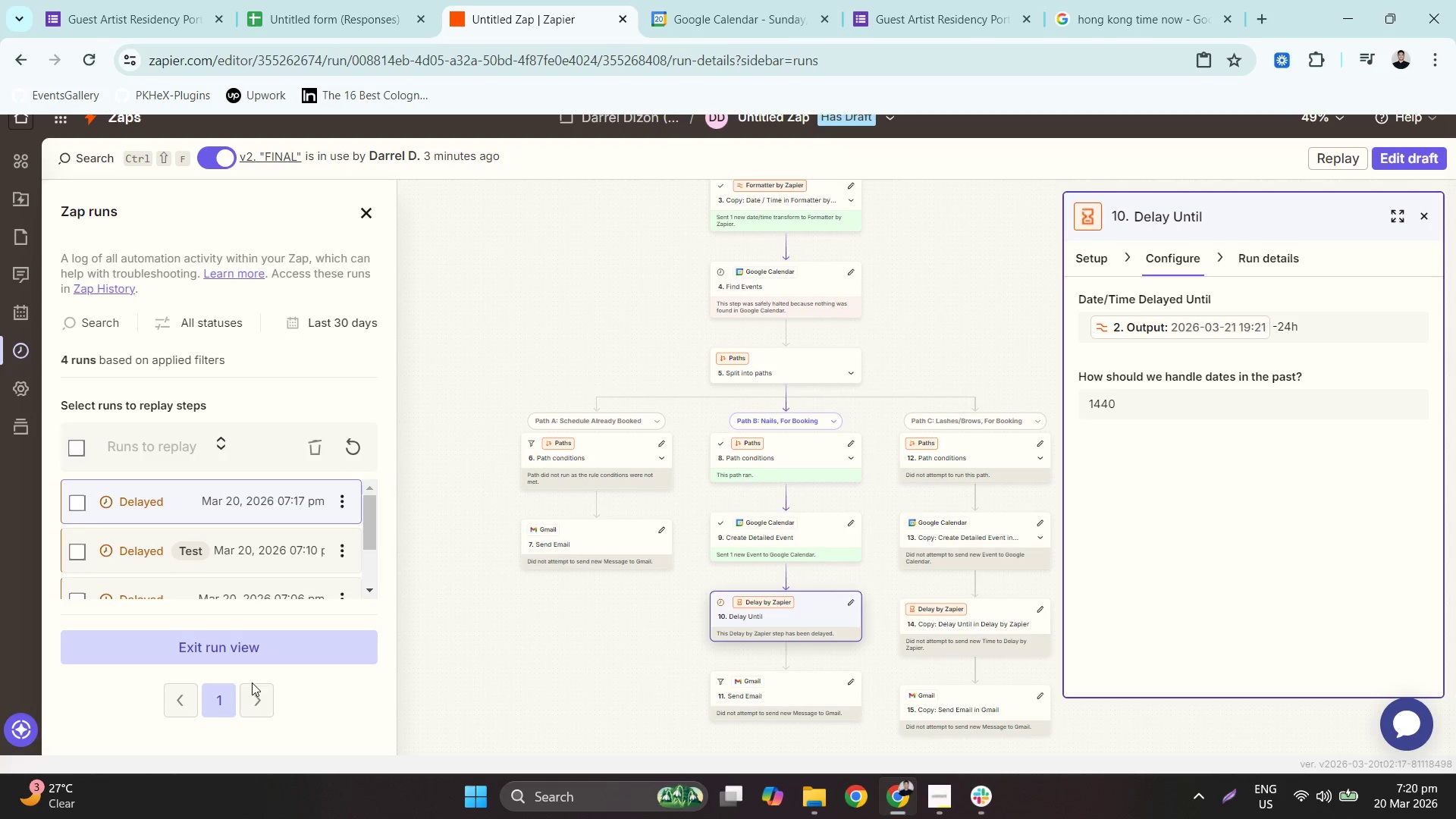 
wait(6.52)
 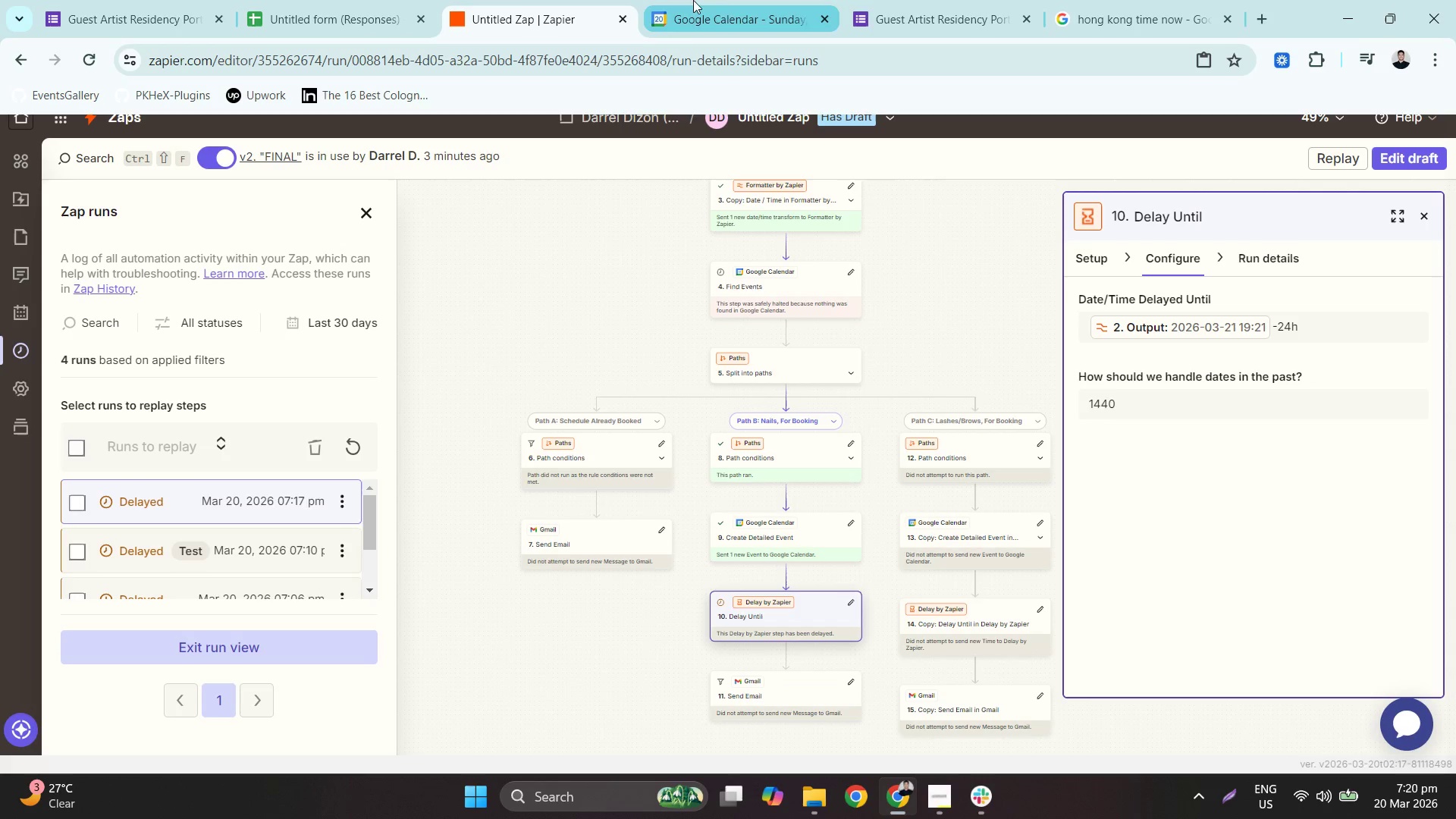 
left_click([180, 259])
 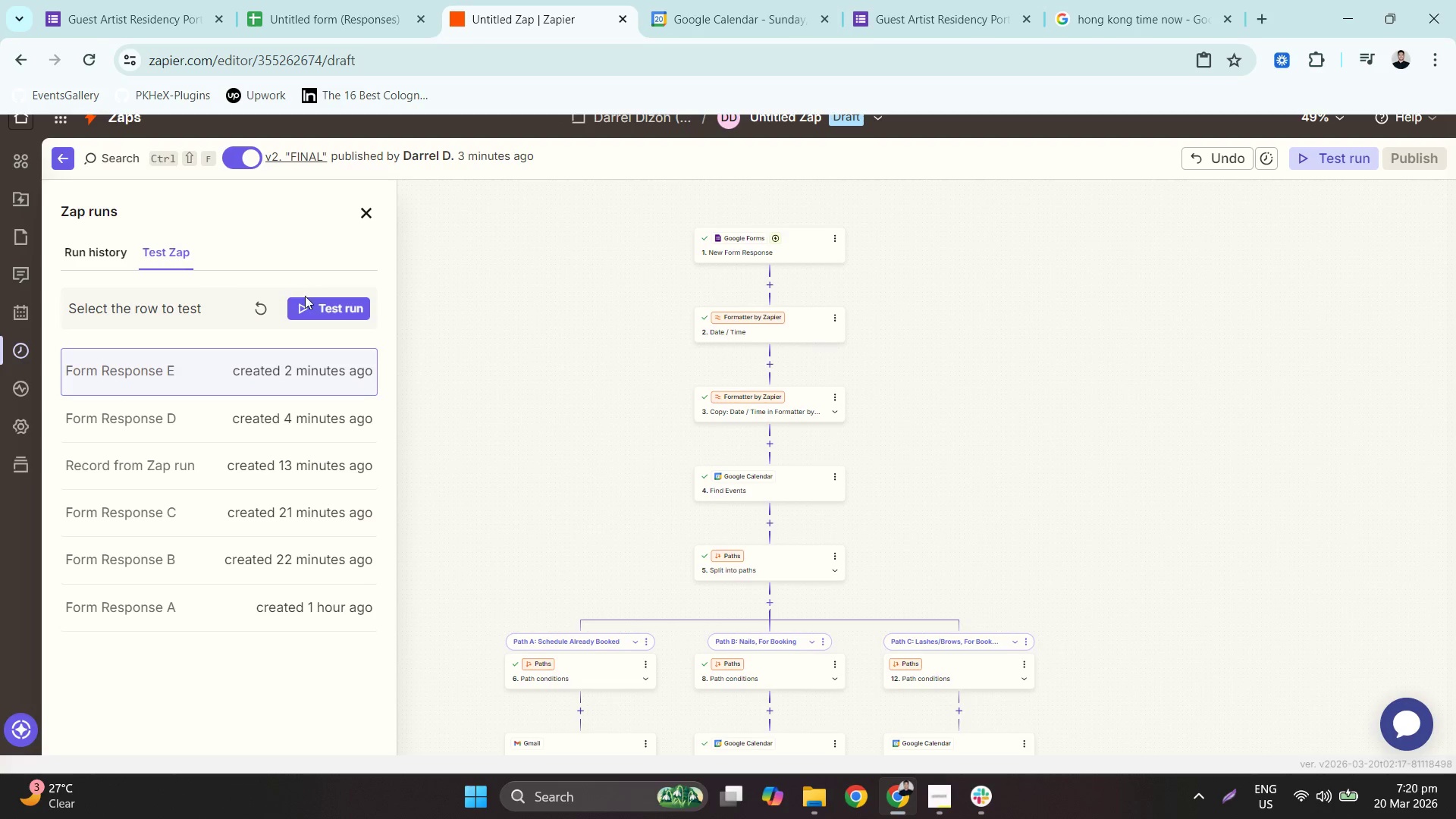 
left_click([271, 309])
 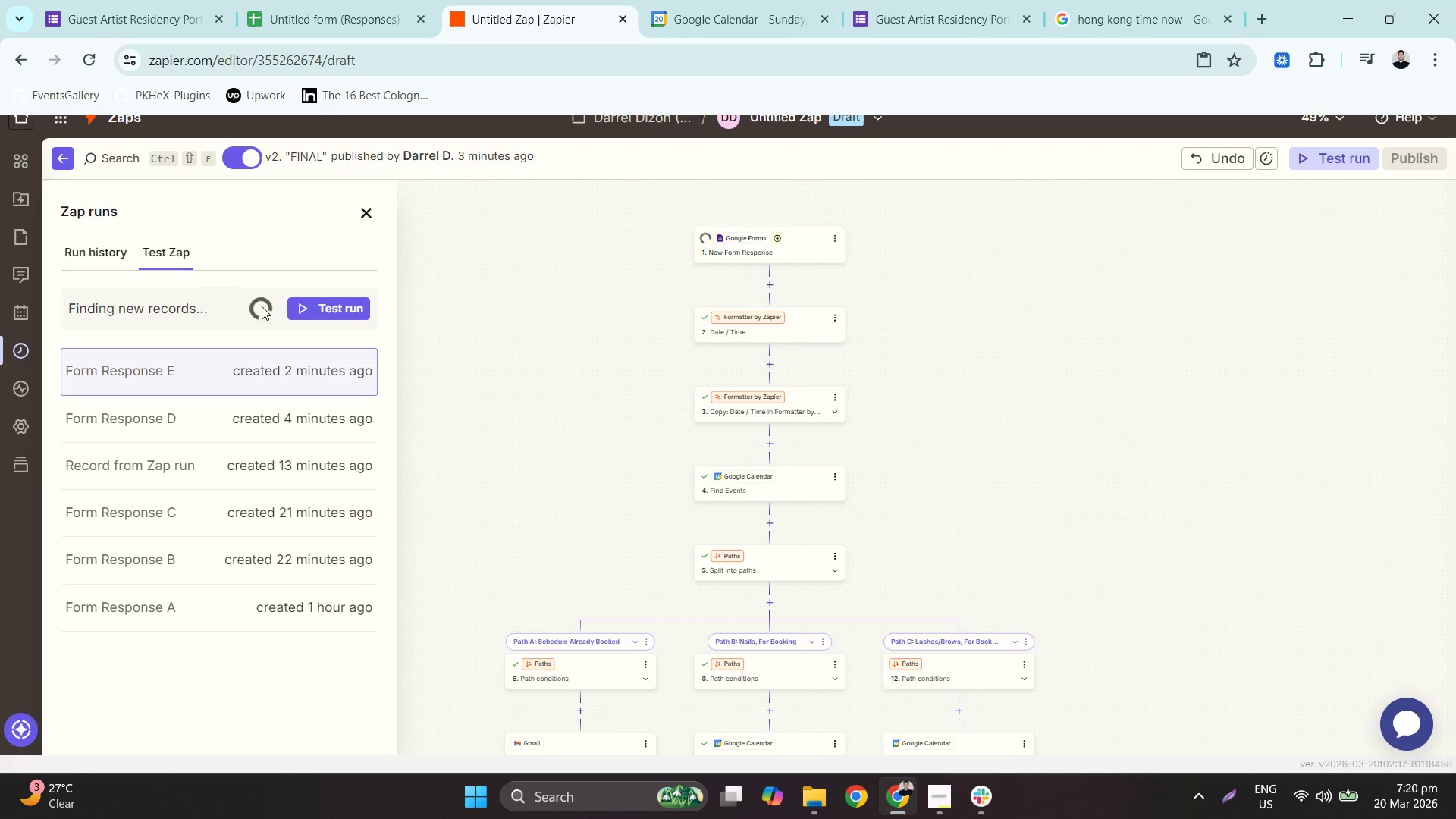 
left_click([251, 369])
 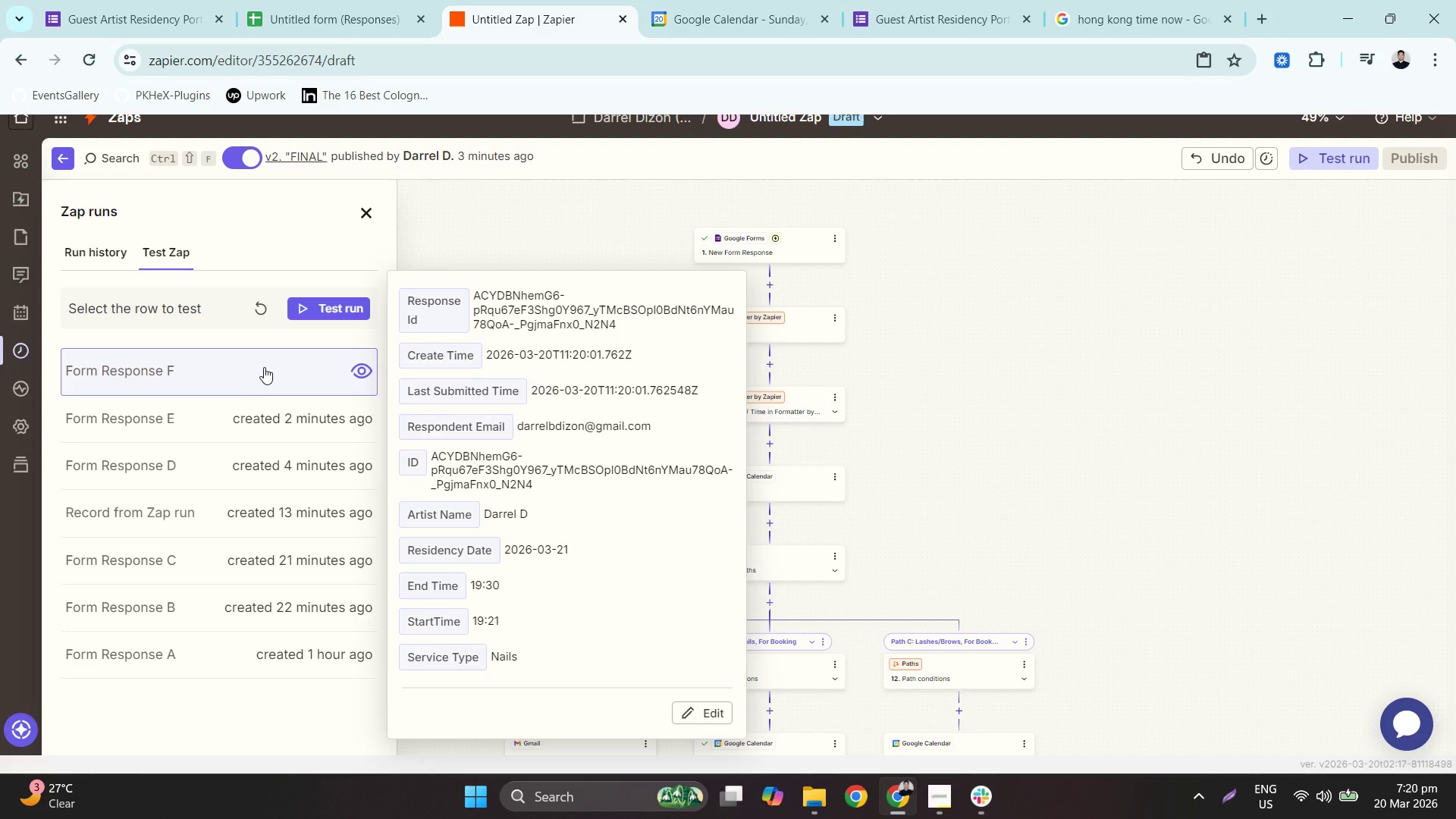 
left_click([268, 366])
 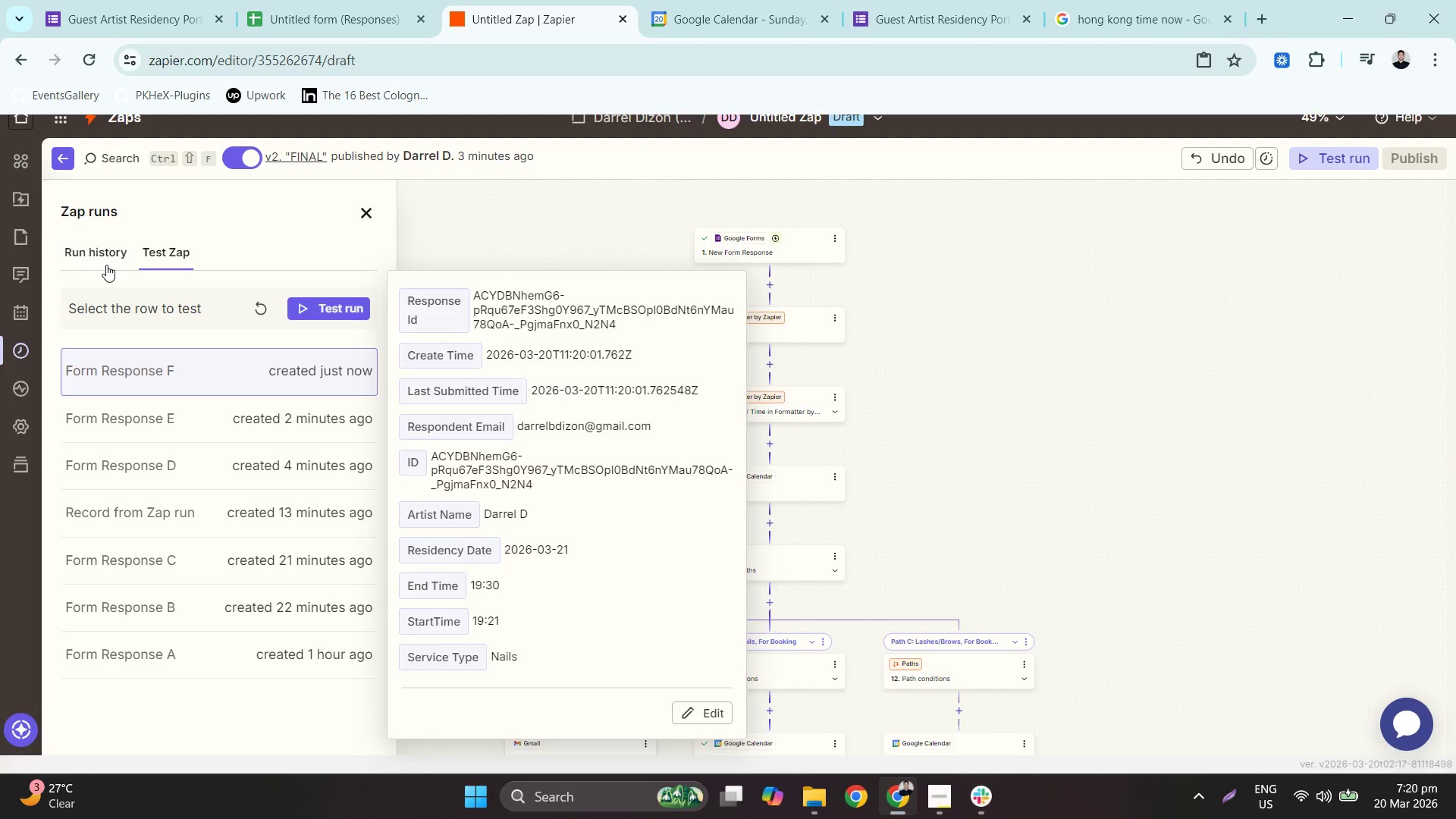 
left_click([106, 263])
 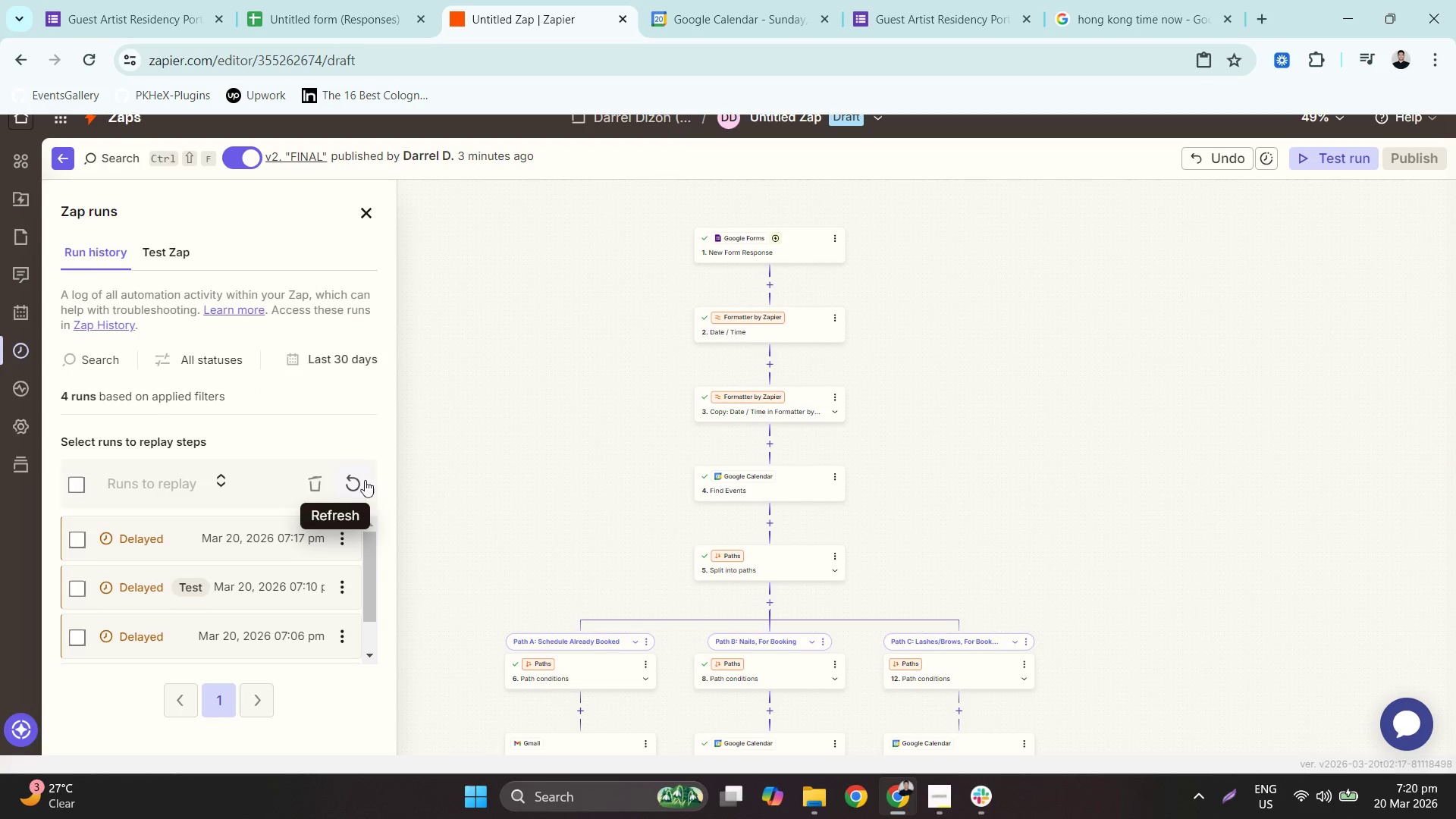 
left_click([355, 488])
 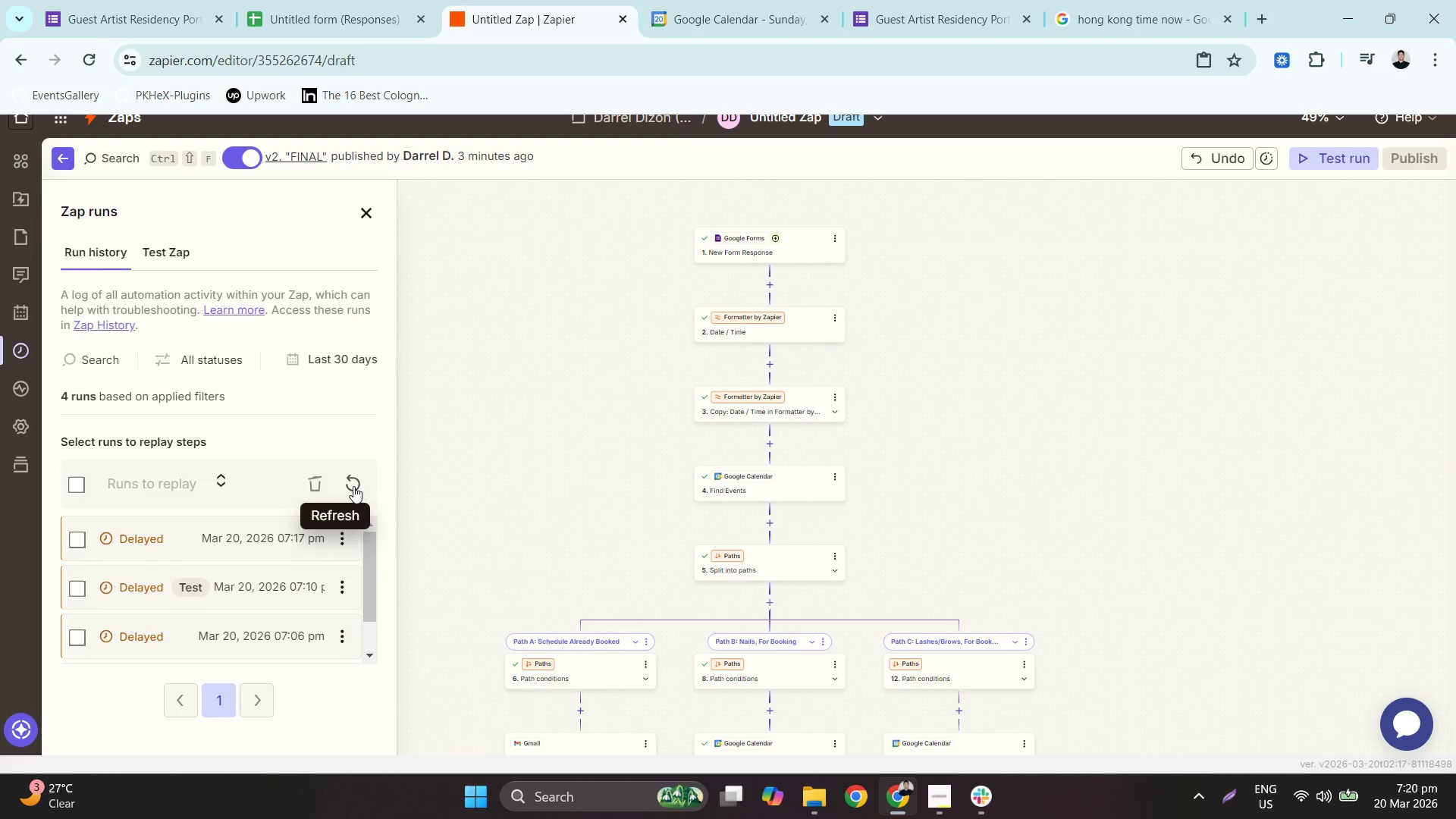 
left_click([353, 486])
 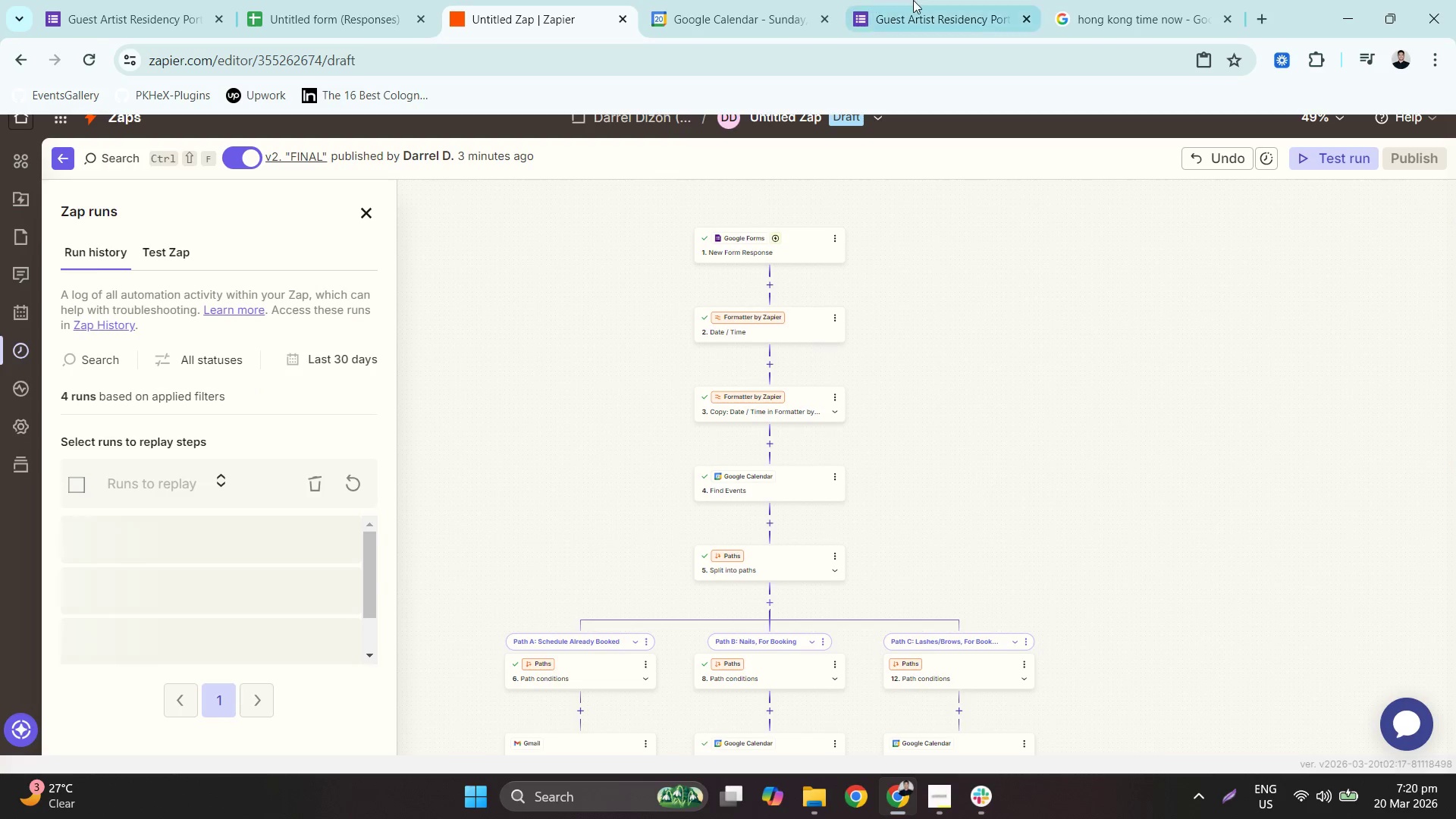 
left_click([913, 0])
 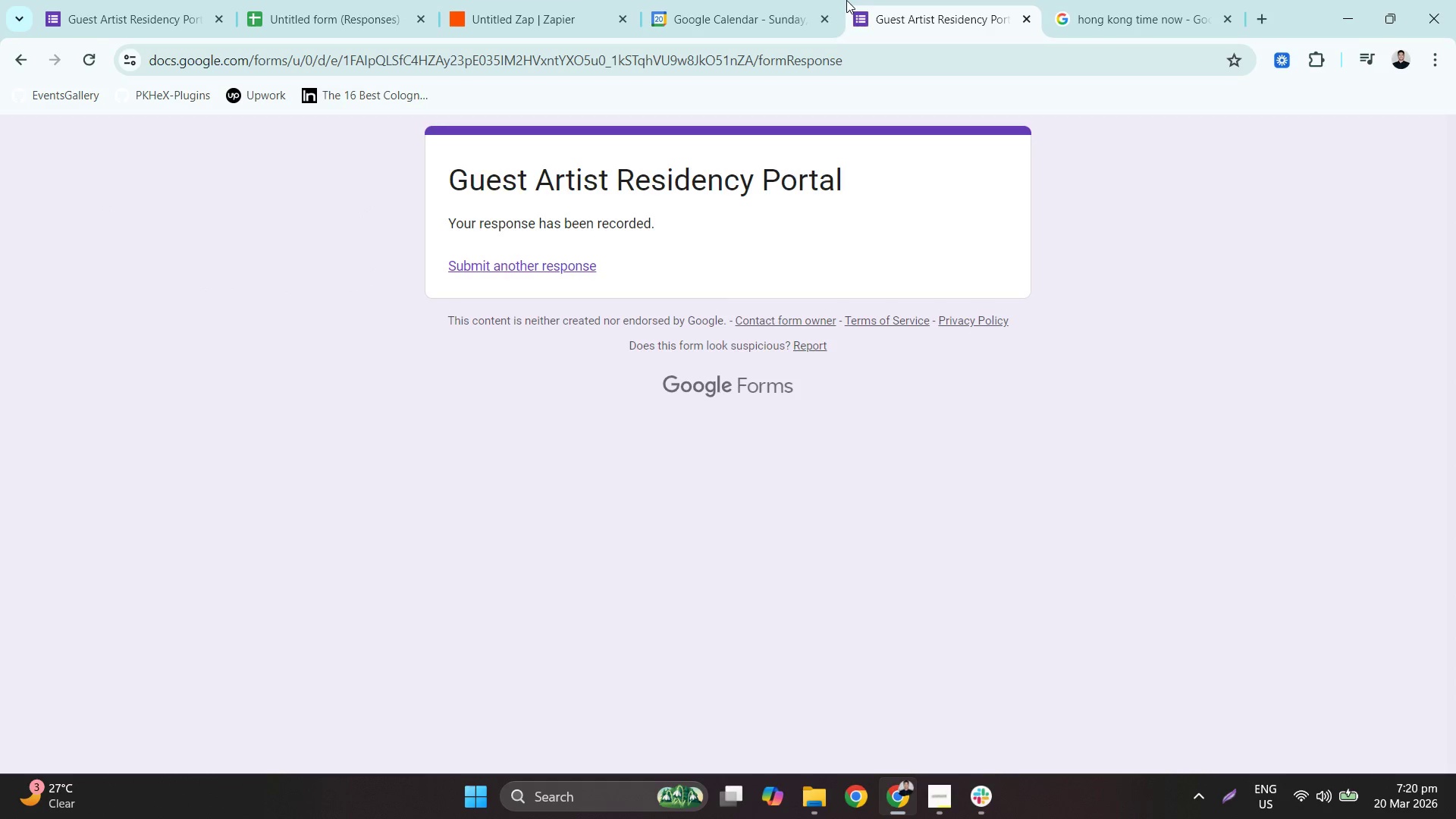 
double_click([825, 0])
 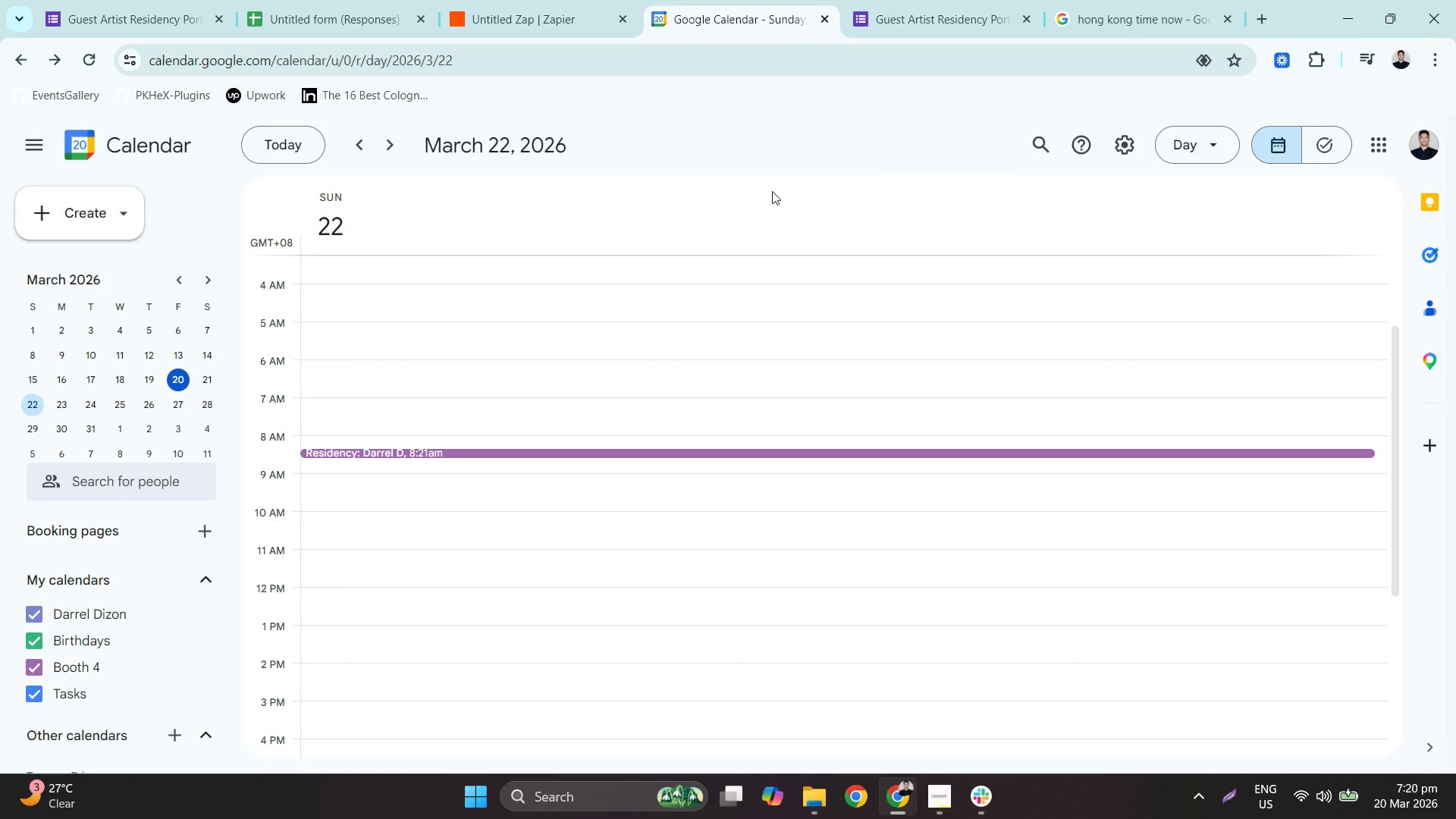 
wait(9.71)
 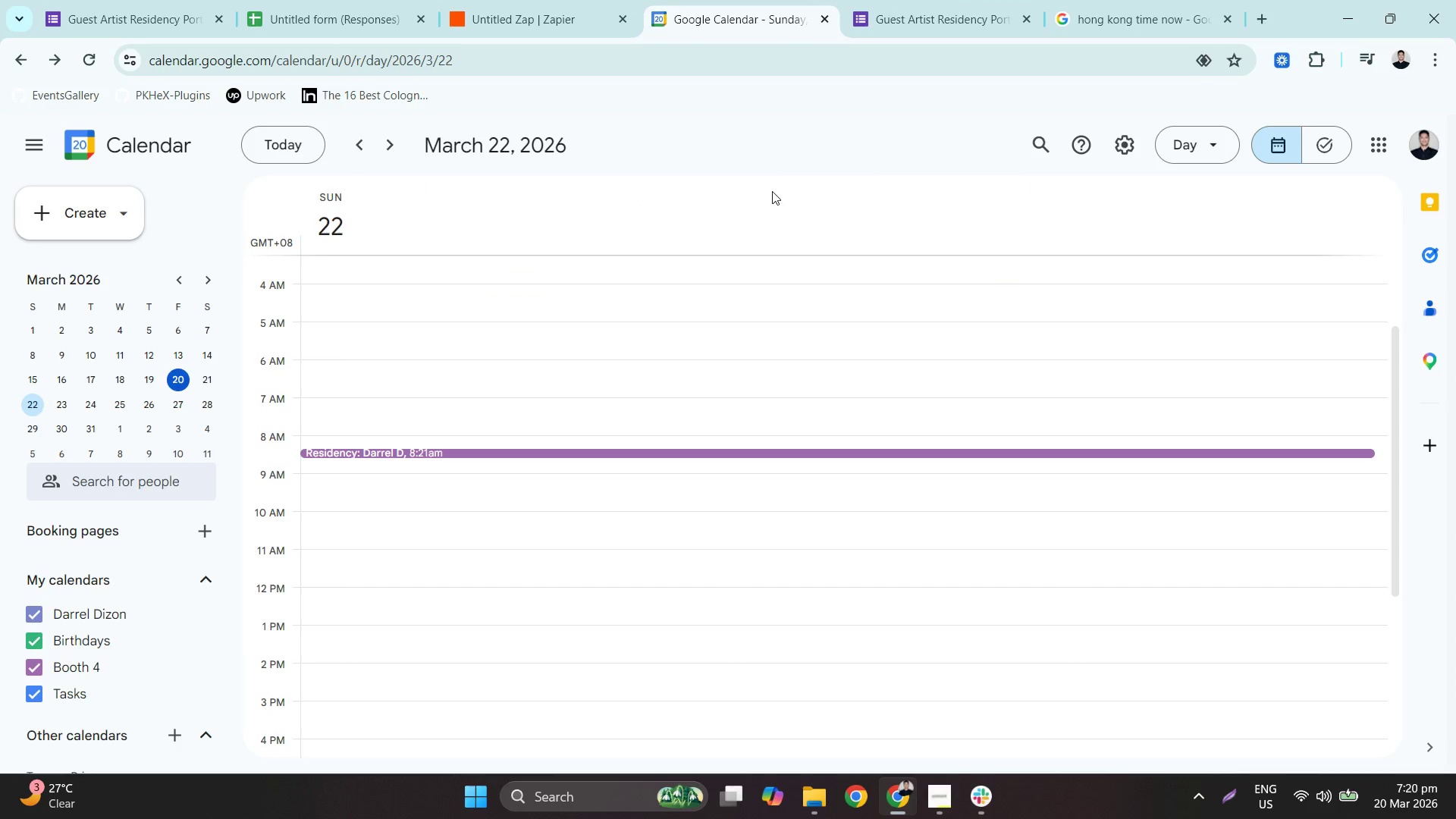 
mouse_move([1089, 143])
 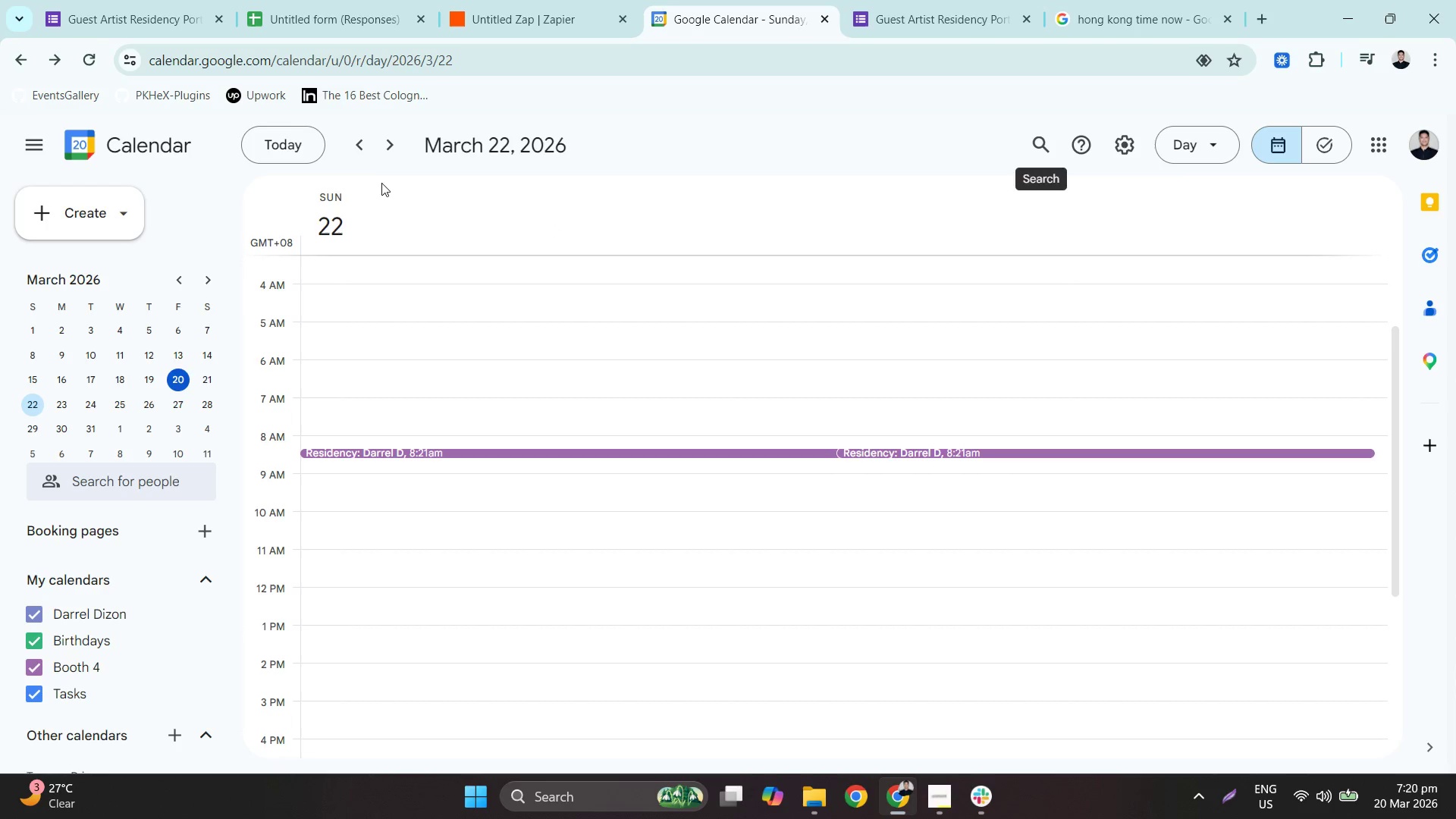 
left_click([372, 146])
 